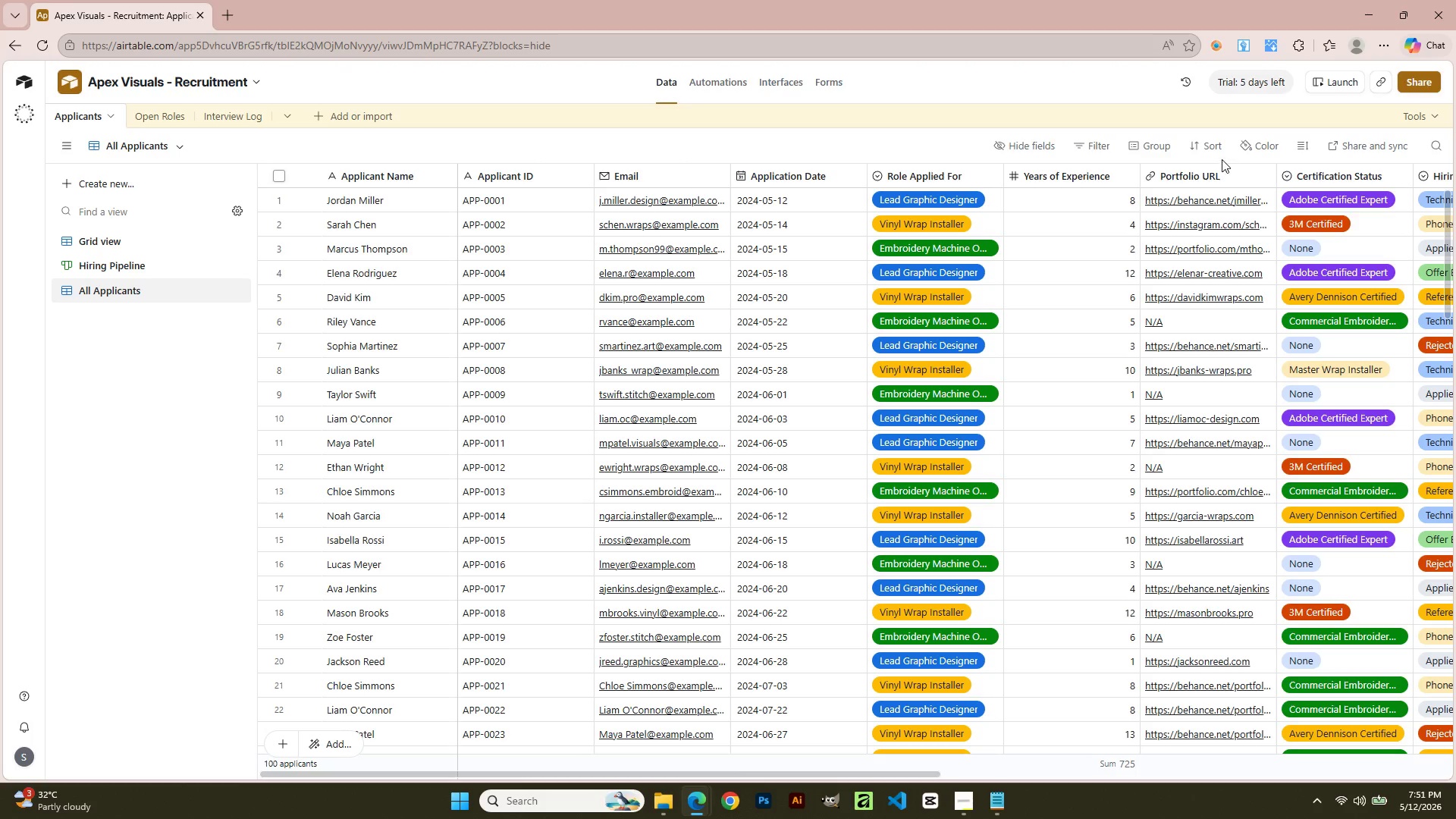 
left_click([1050, 408])
 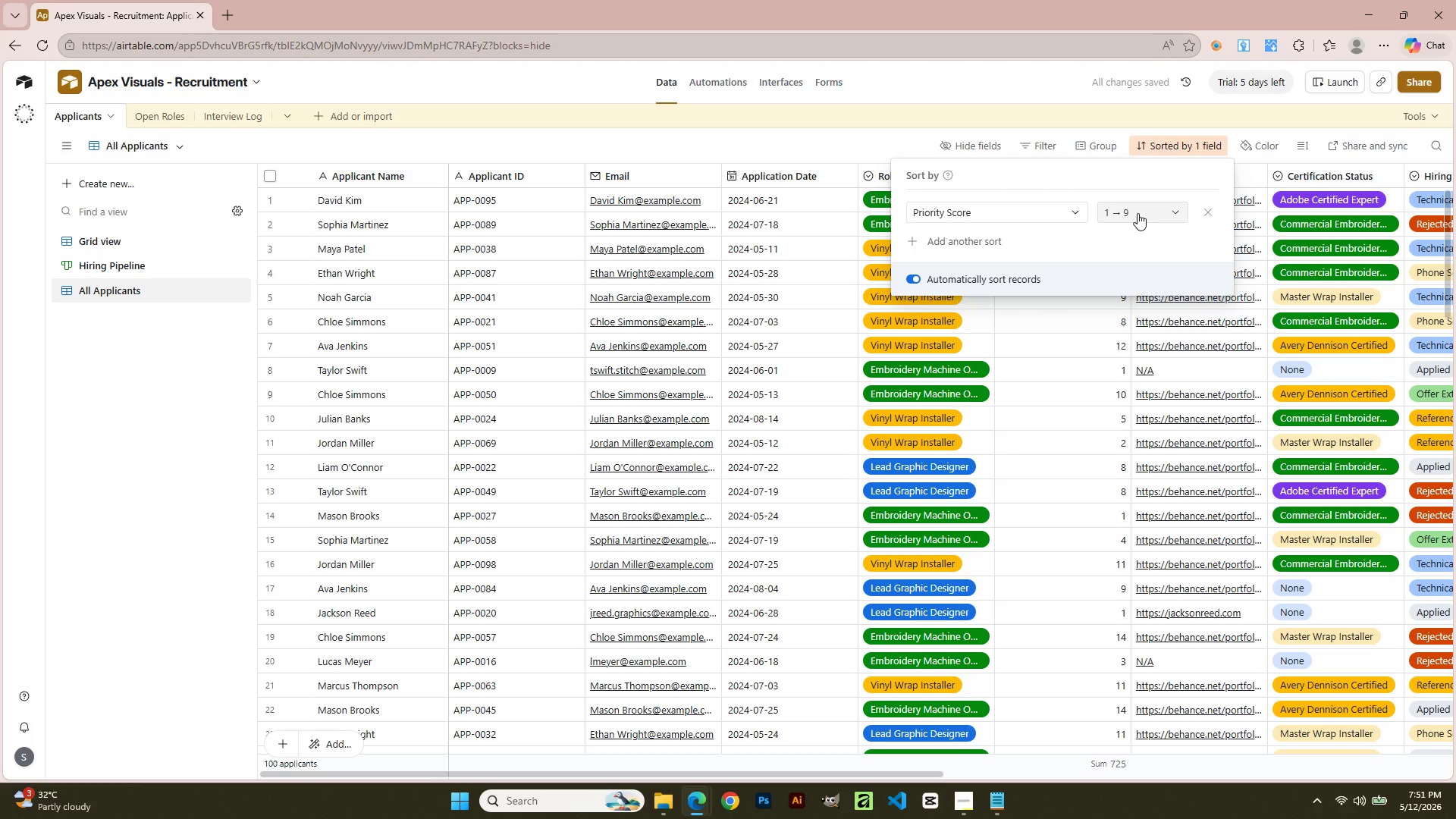 
wait(5.12)
 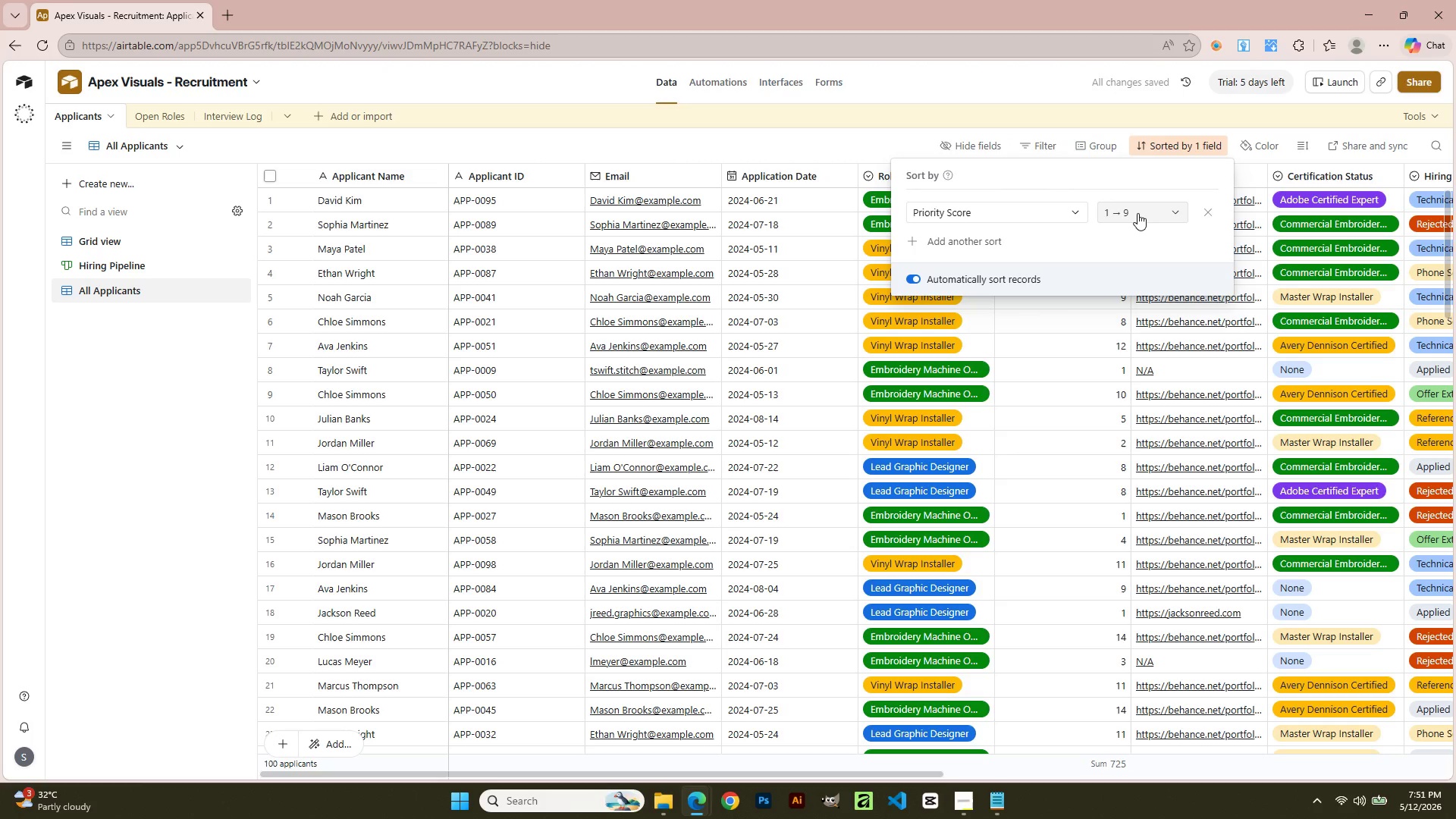 
left_click([1138, 213])
 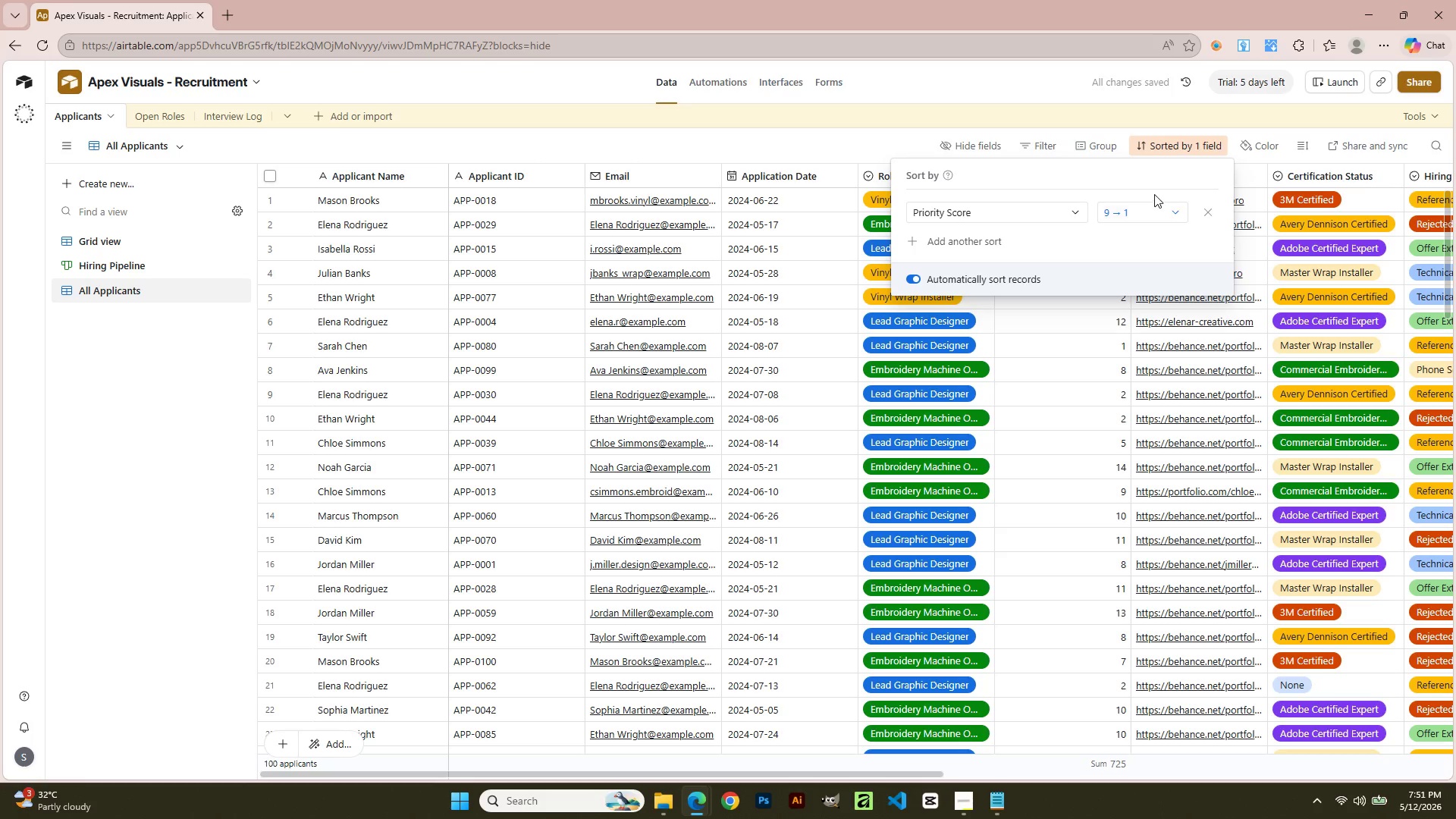 
wait(6.28)
 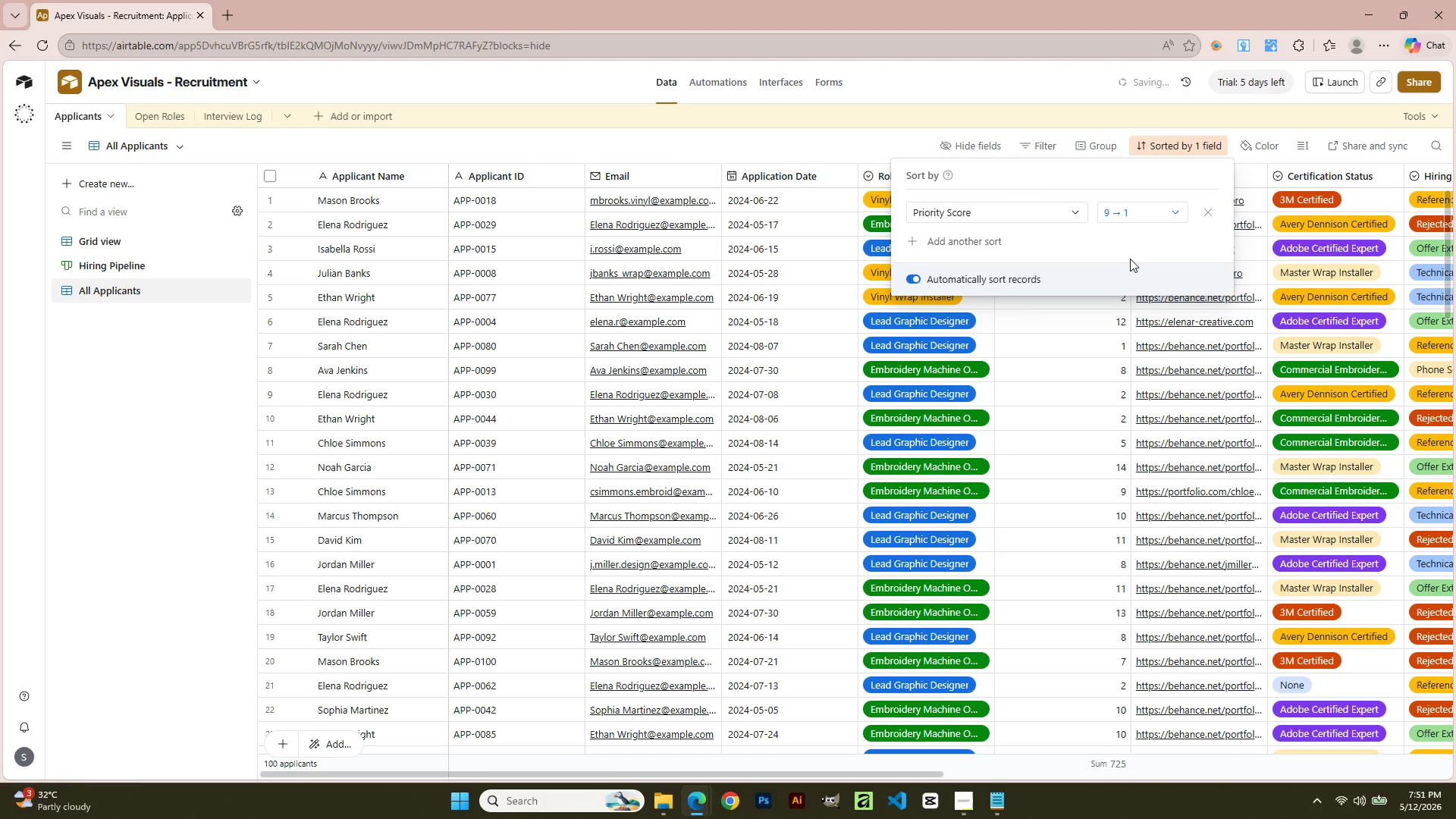 
mouse_move([1097, 152])
 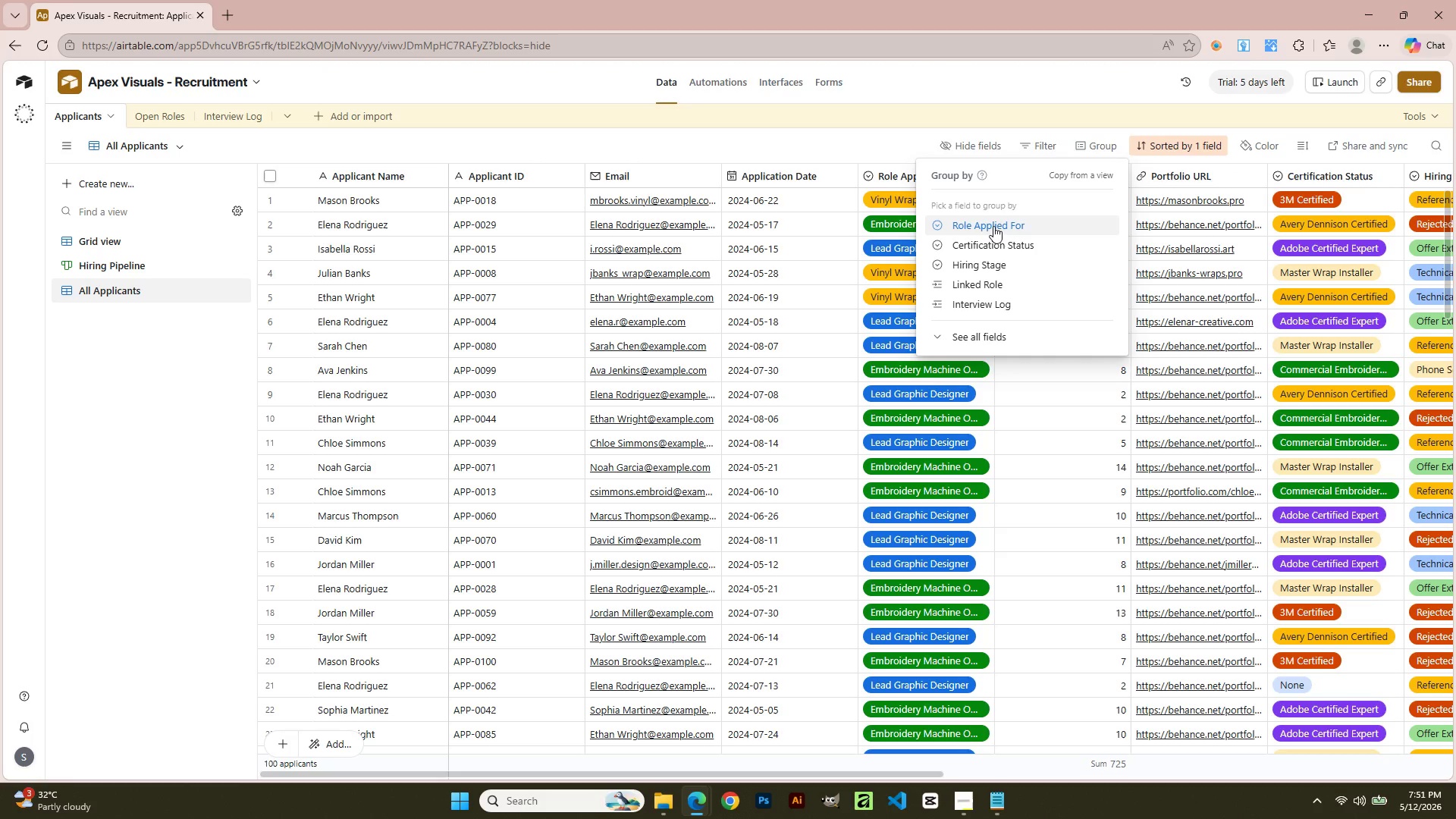 
left_click([993, 226])
 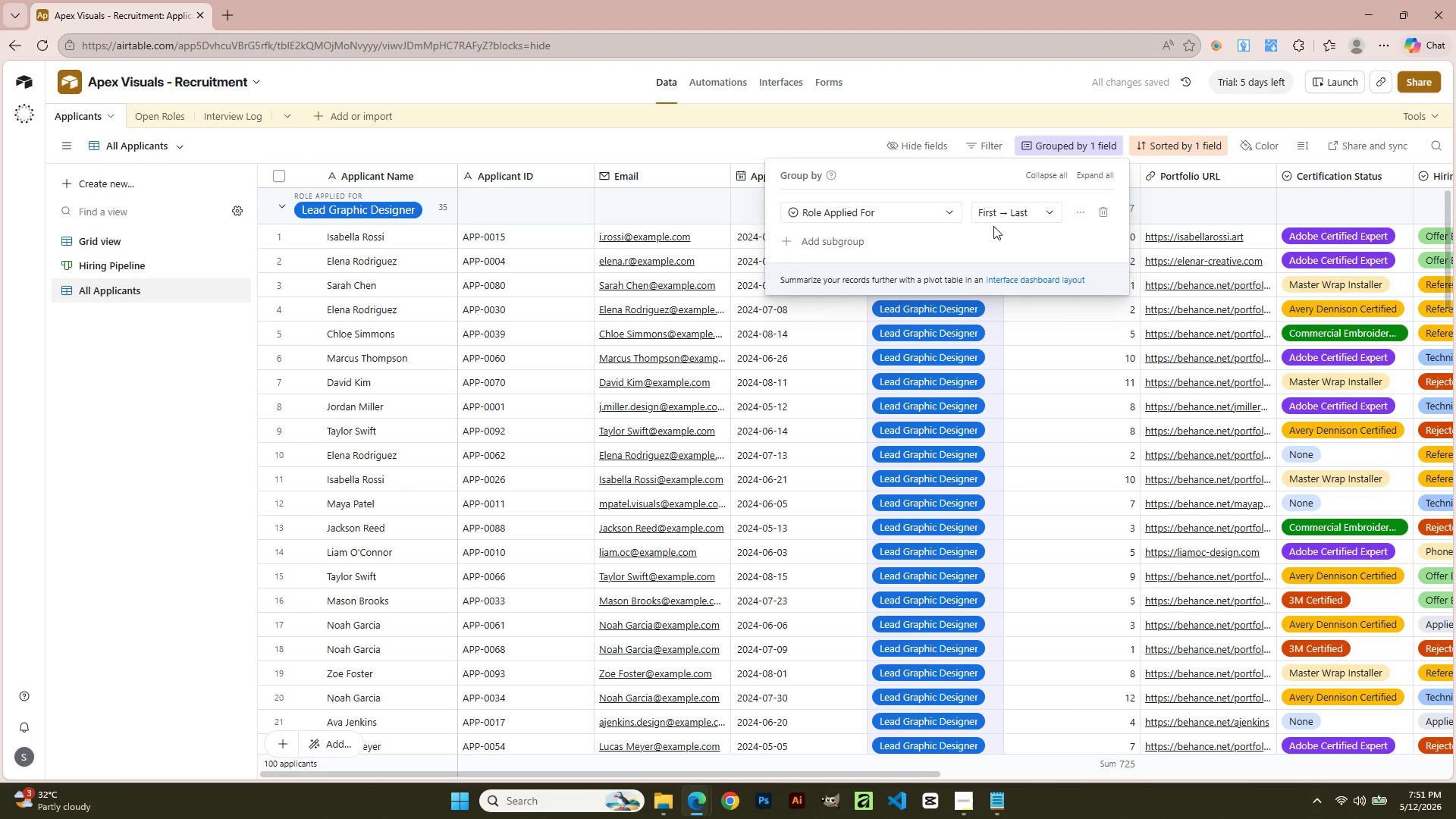 
wait(7.66)
 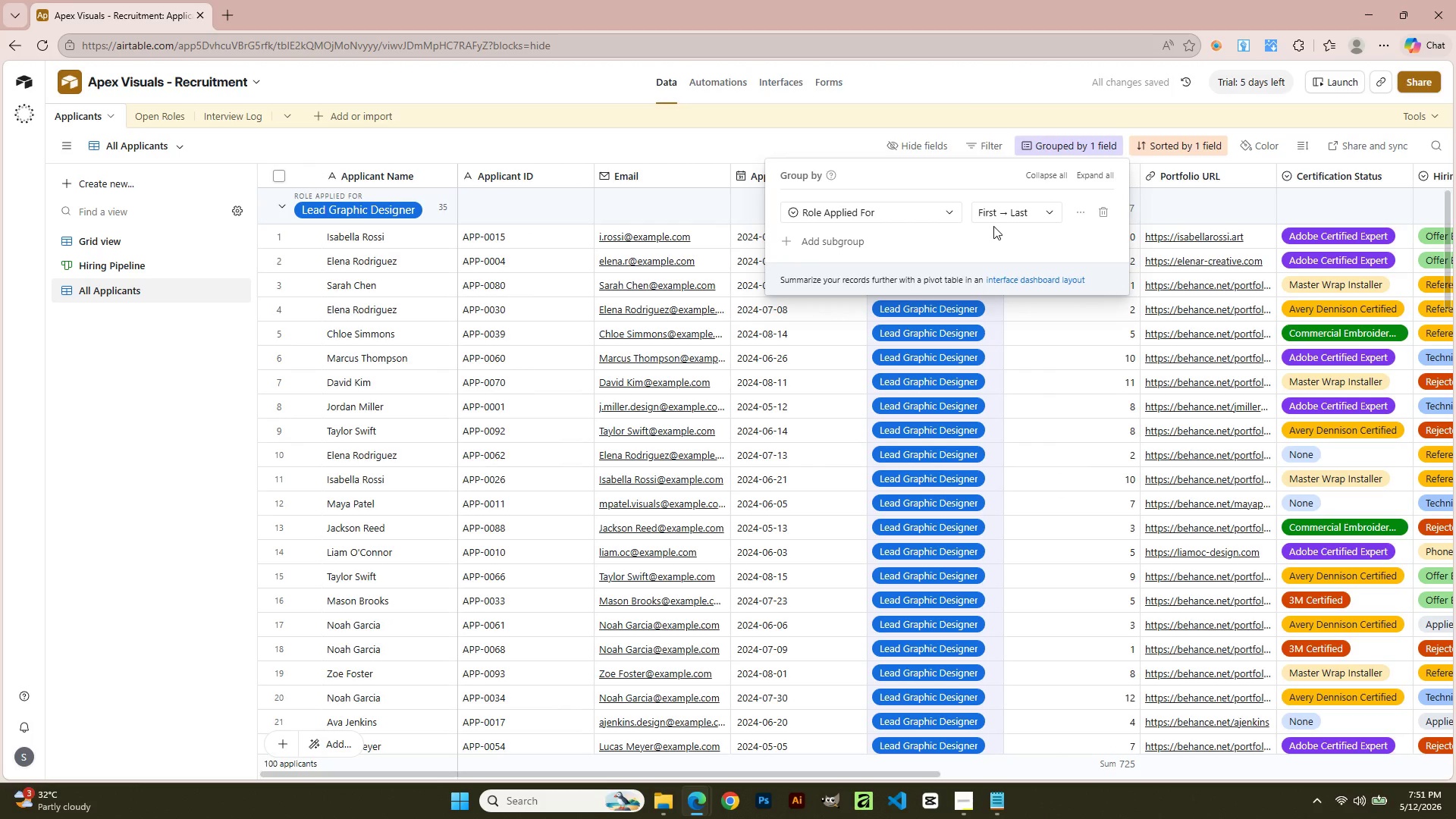 
left_click([1028, 215])
 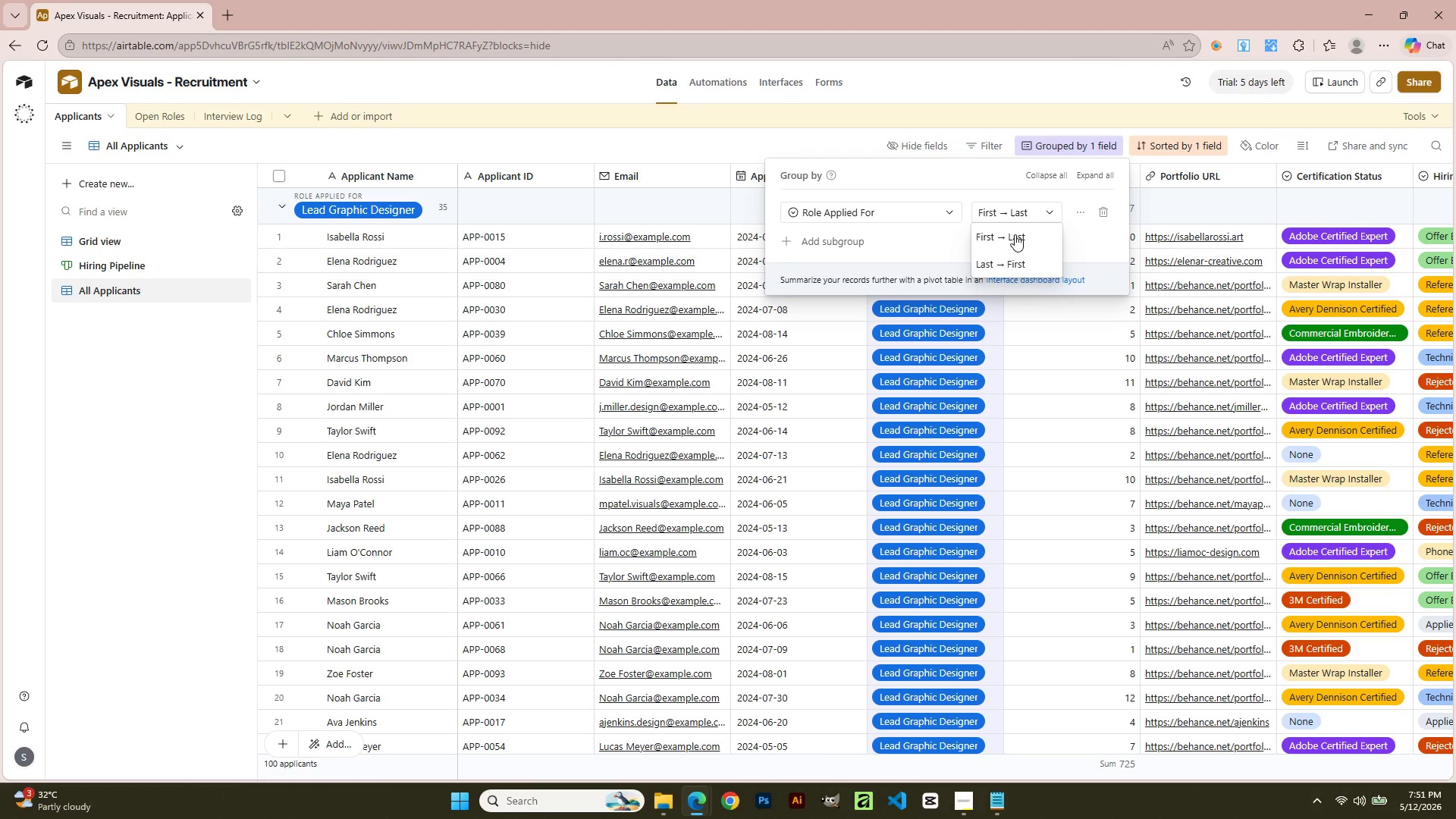 
left_click([1015, 234])
 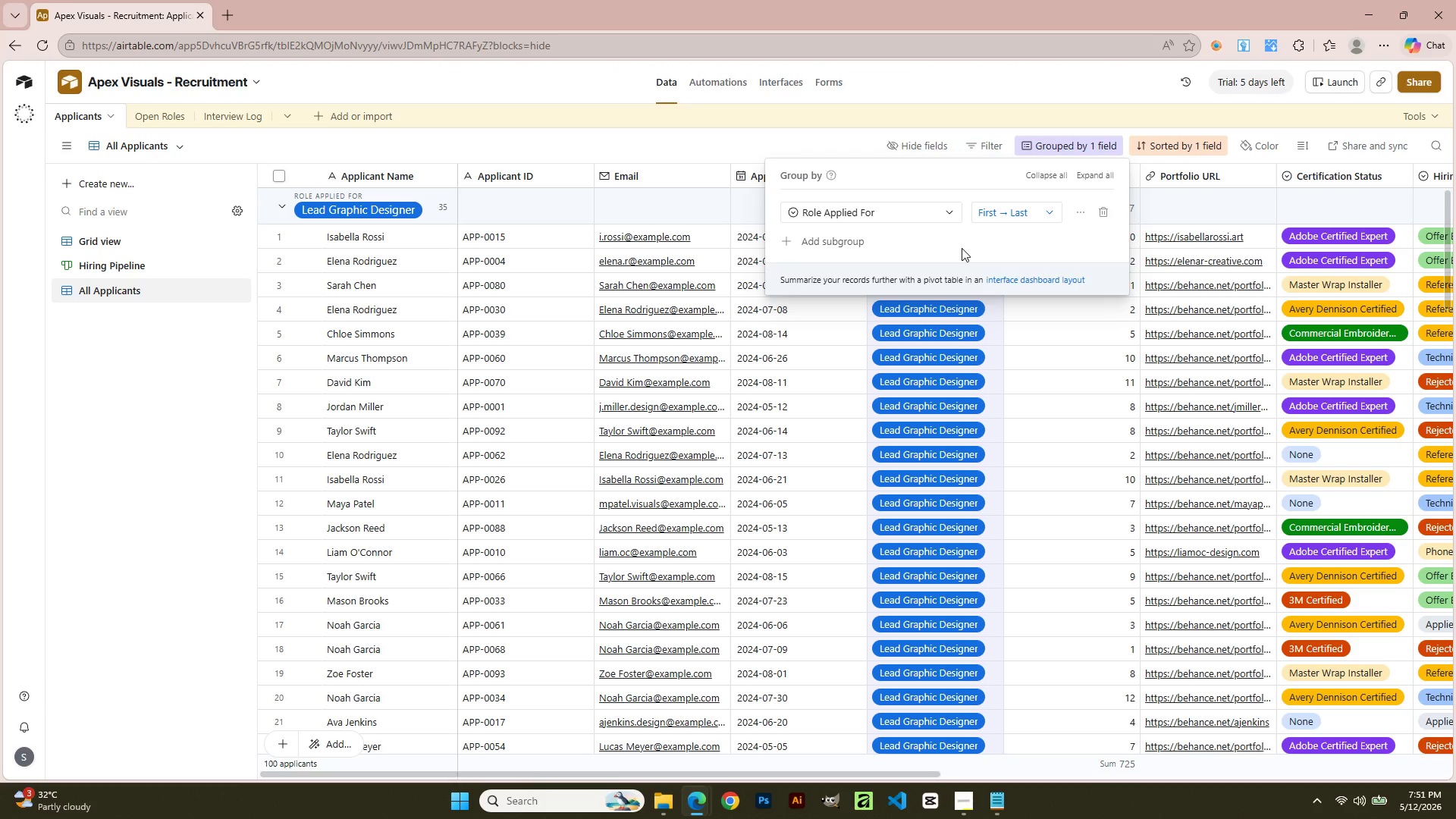 
left_click([962, 248])
 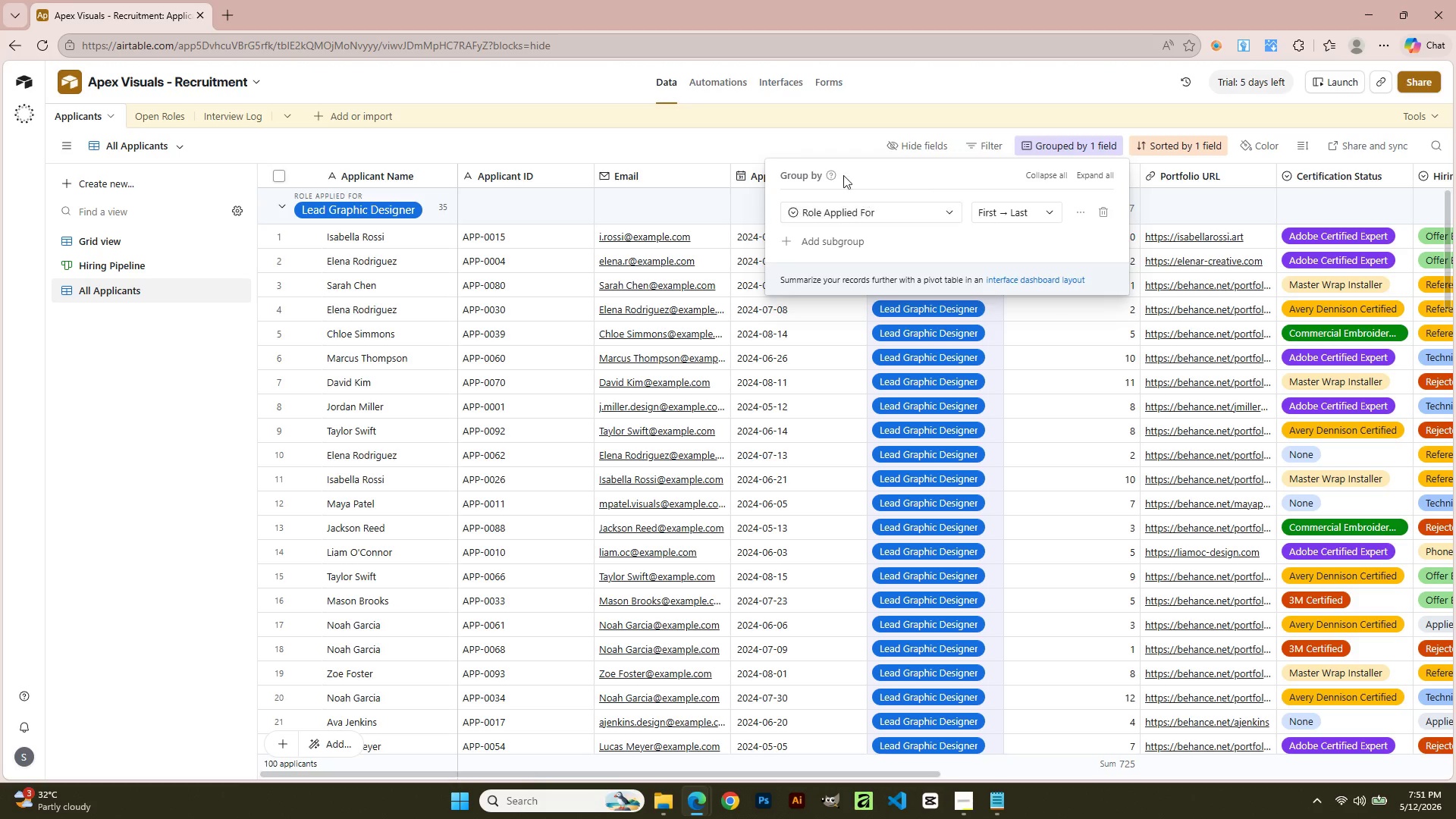 
left_click([830, 143])
 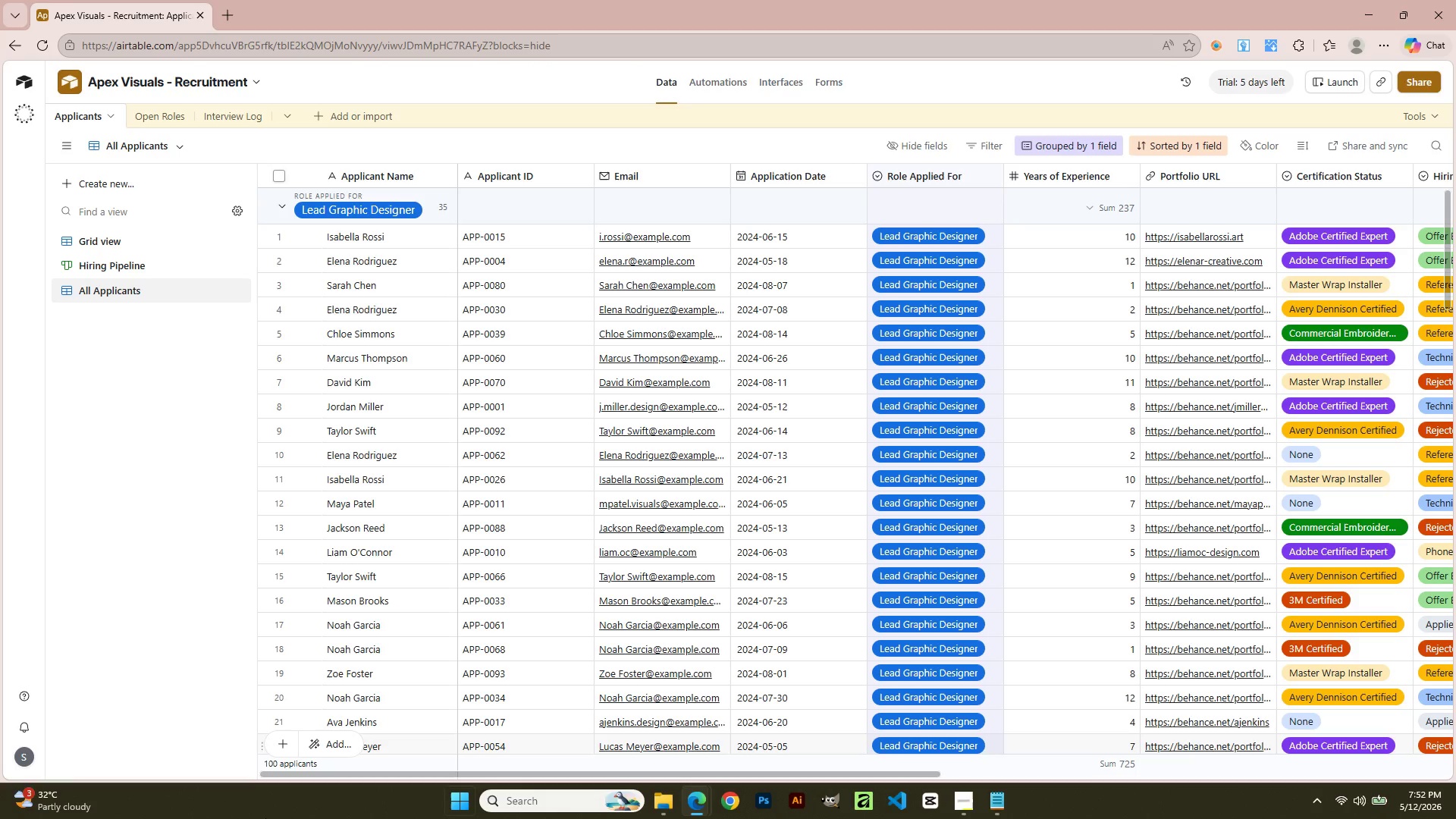 
wait(16.92)
 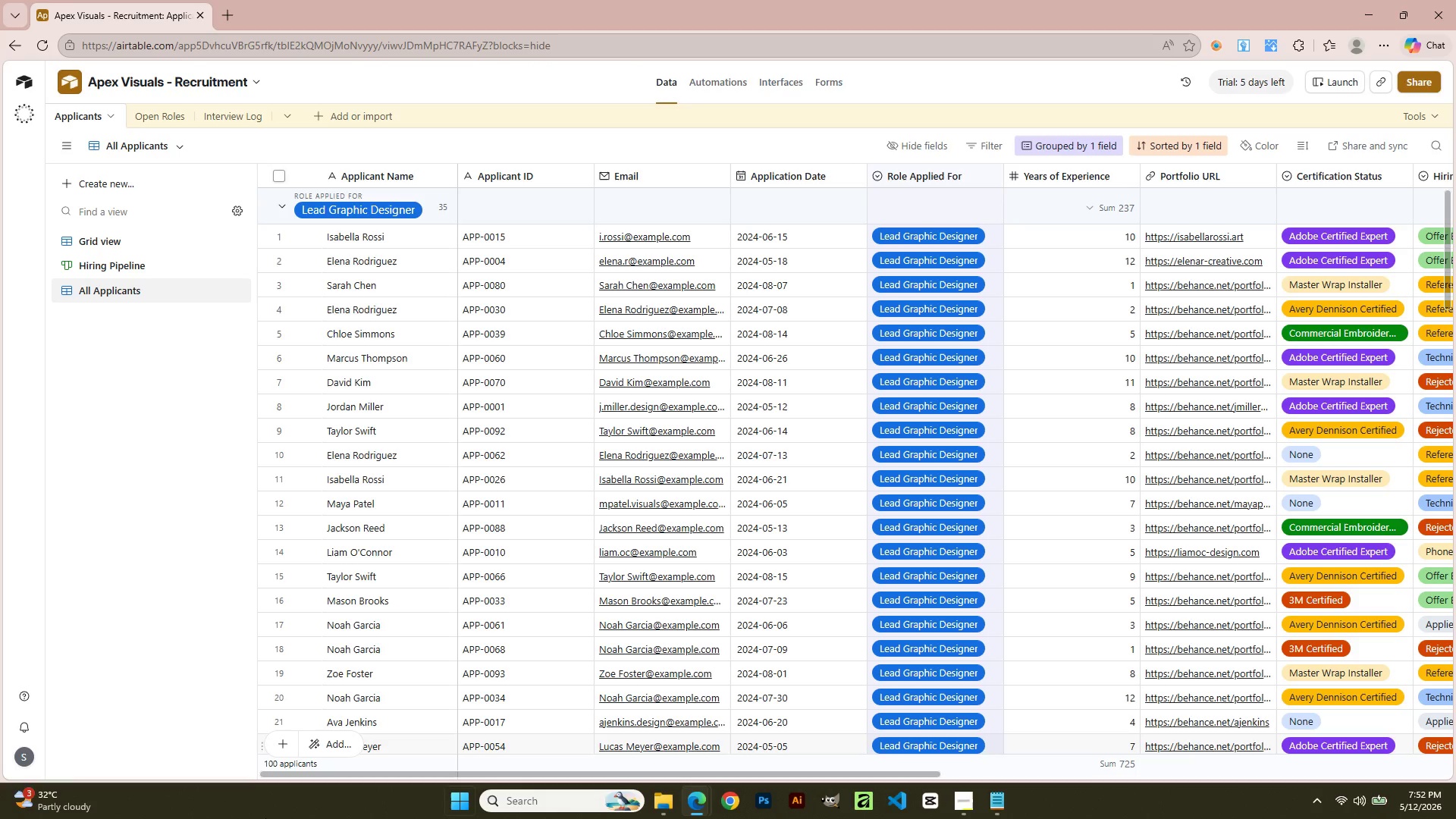 
scroll: coordinate [858, 606], scroll_direction: down, amount: 14.0
 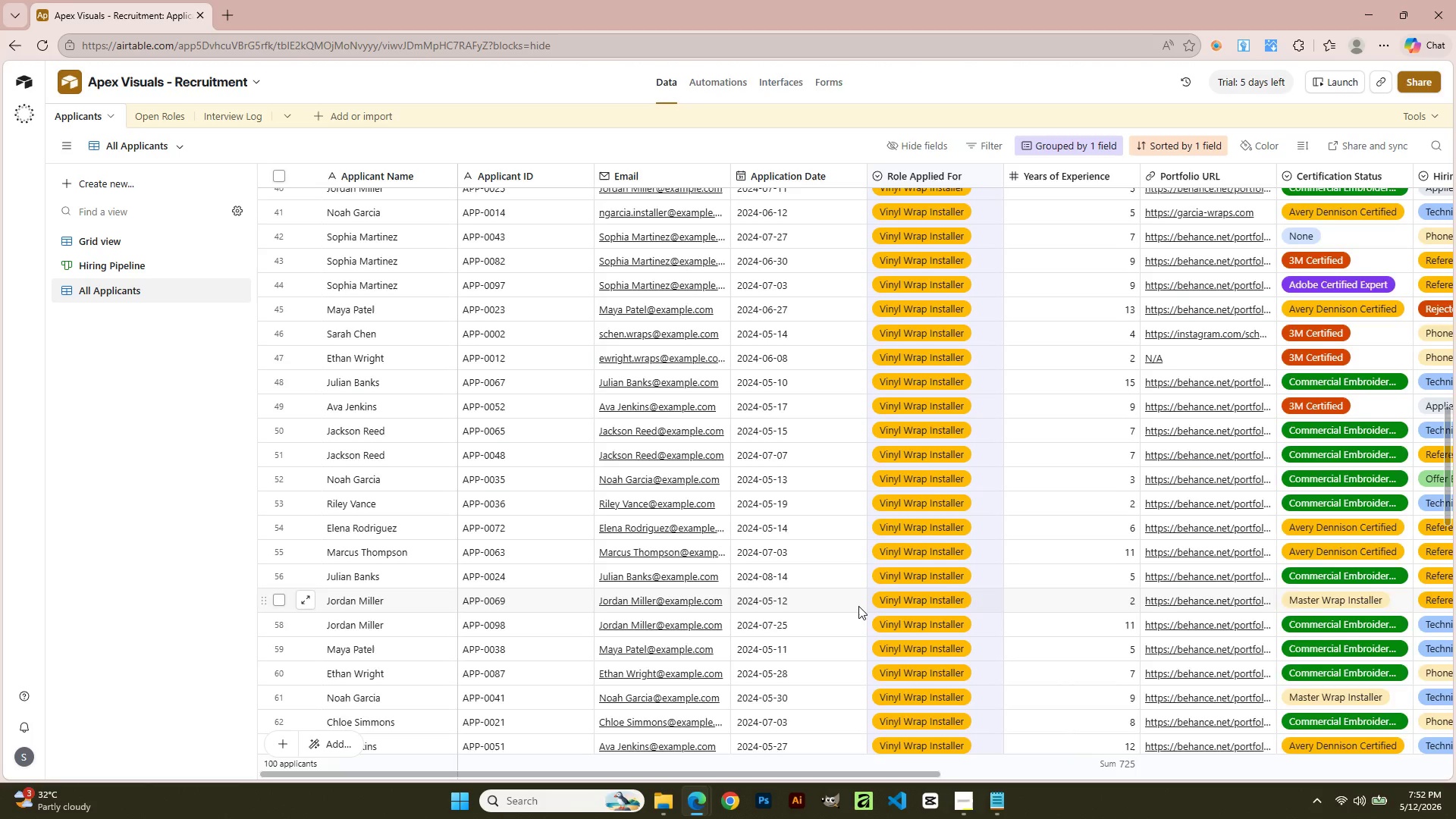 
scroll: coordinate [844, 598], scroll_direction: up, amount: 6.0
 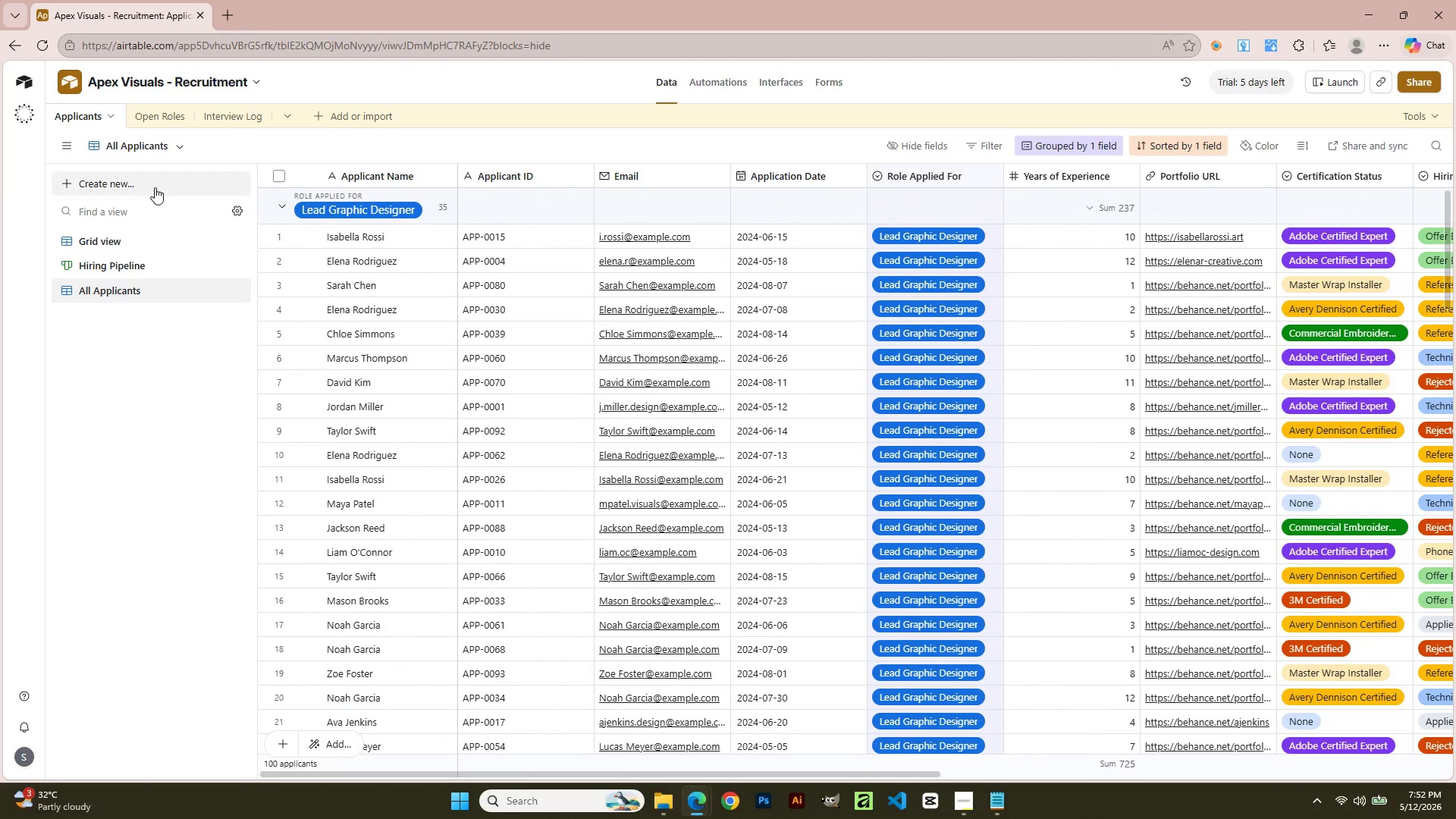 
left_click([154, 185])
 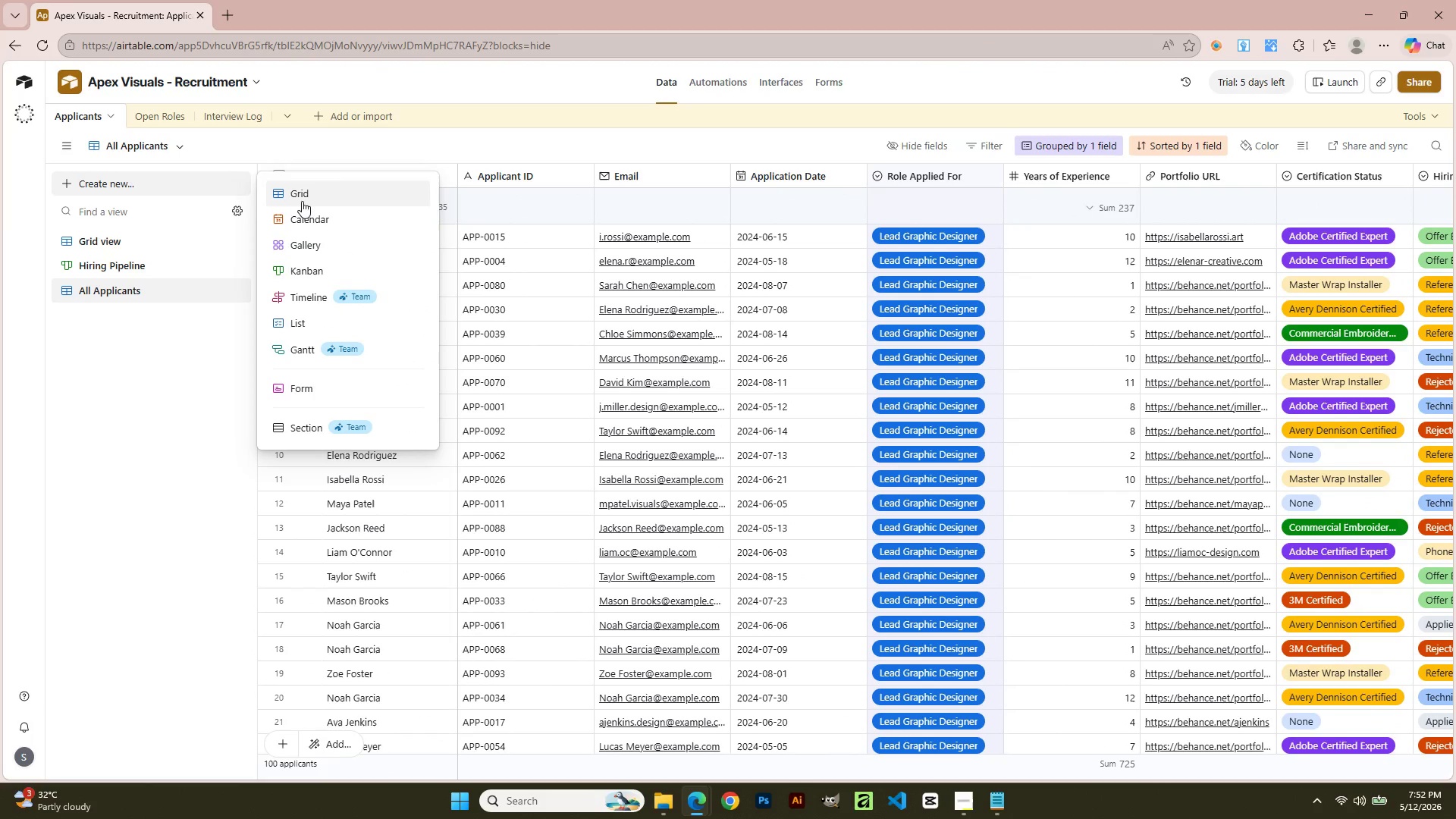 
left_click([308, 196])
 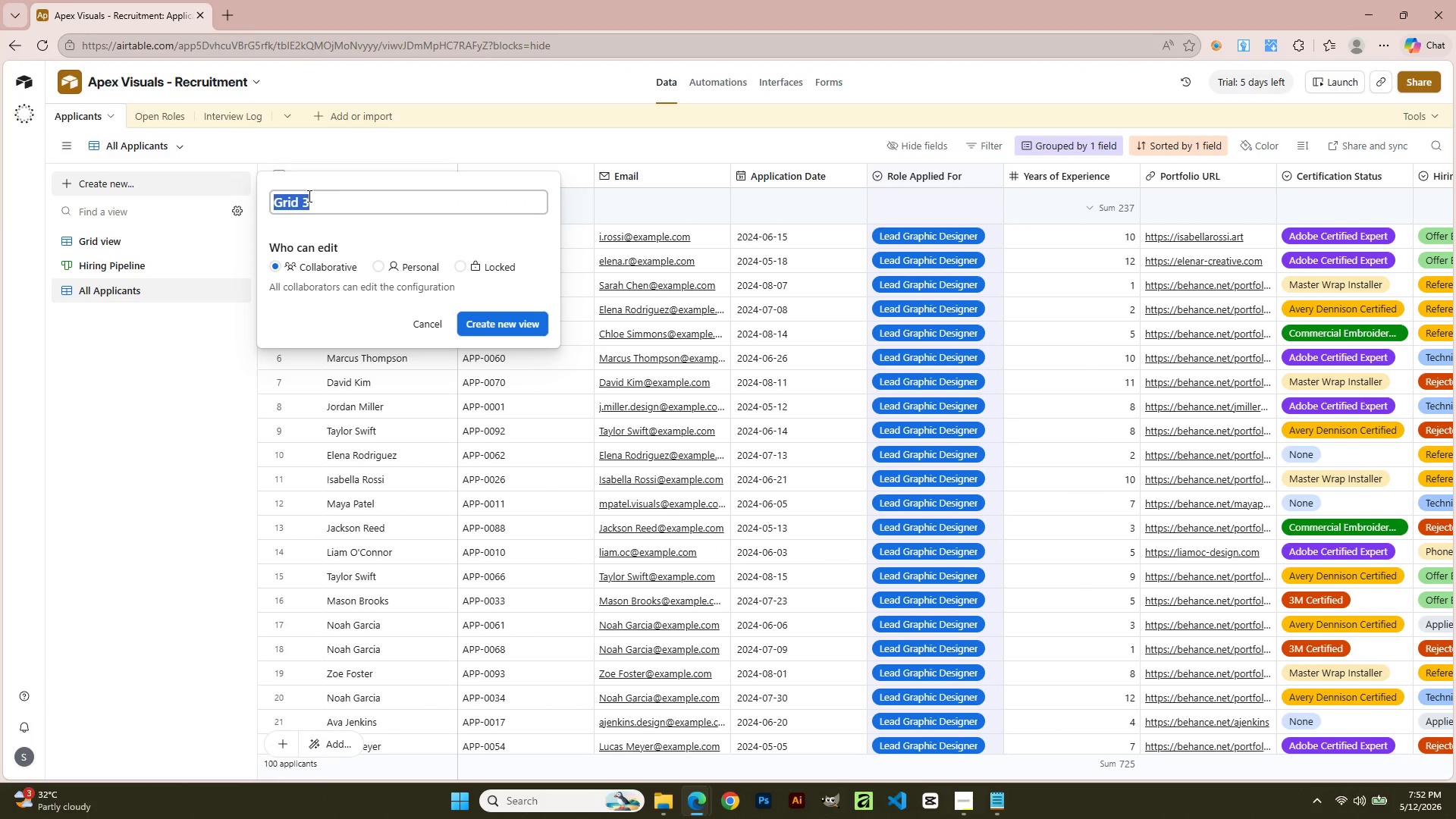 
type(desig)
key(Backspace)
key(Backspace)
key(Backspace)
key(Backspace)
key(Backspace)
type(Designer Appliant)
key(Backspace)
key(Backspace)
key(Backspace)
type(cants)
 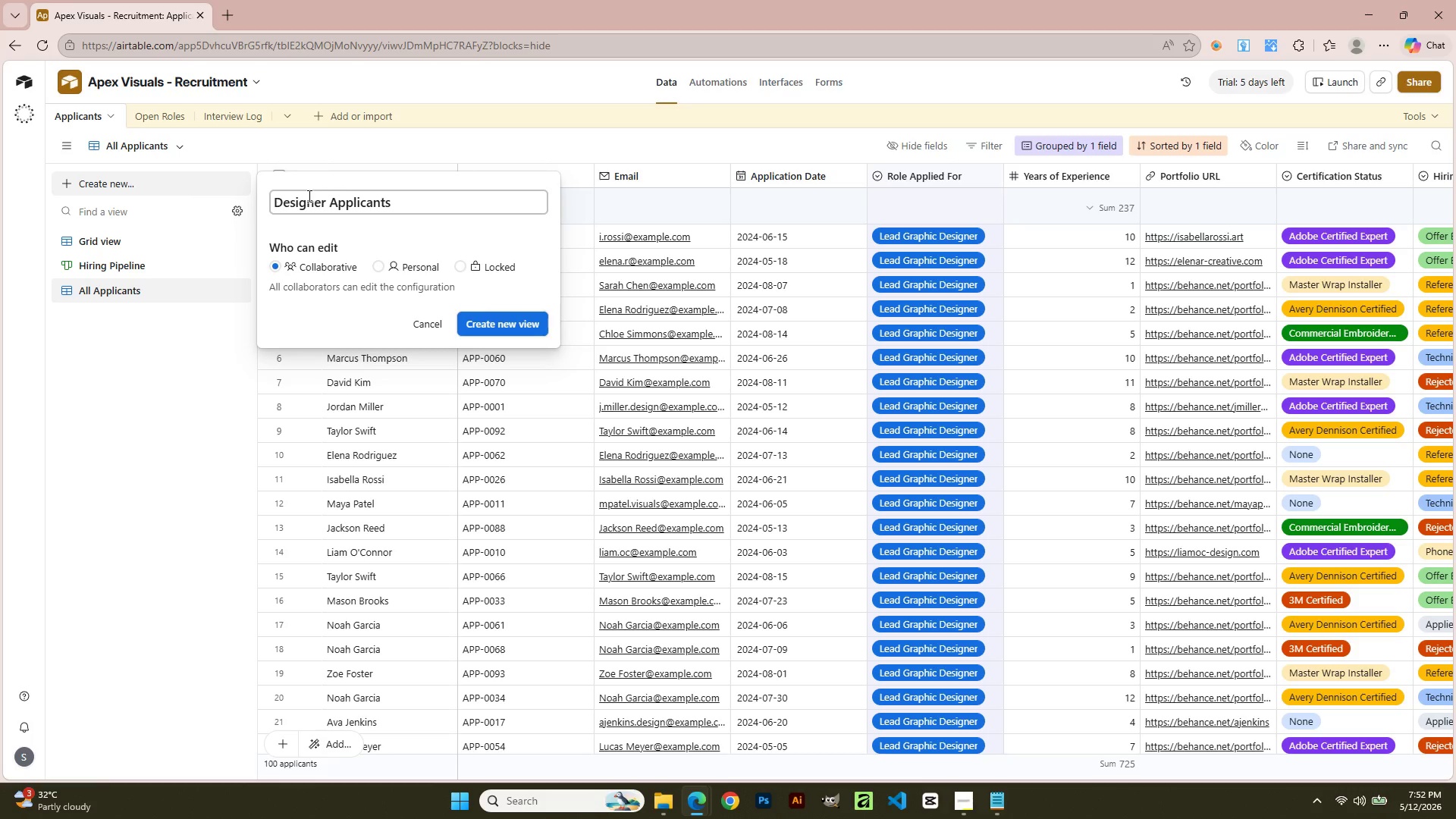 
left_click([510, 325])
 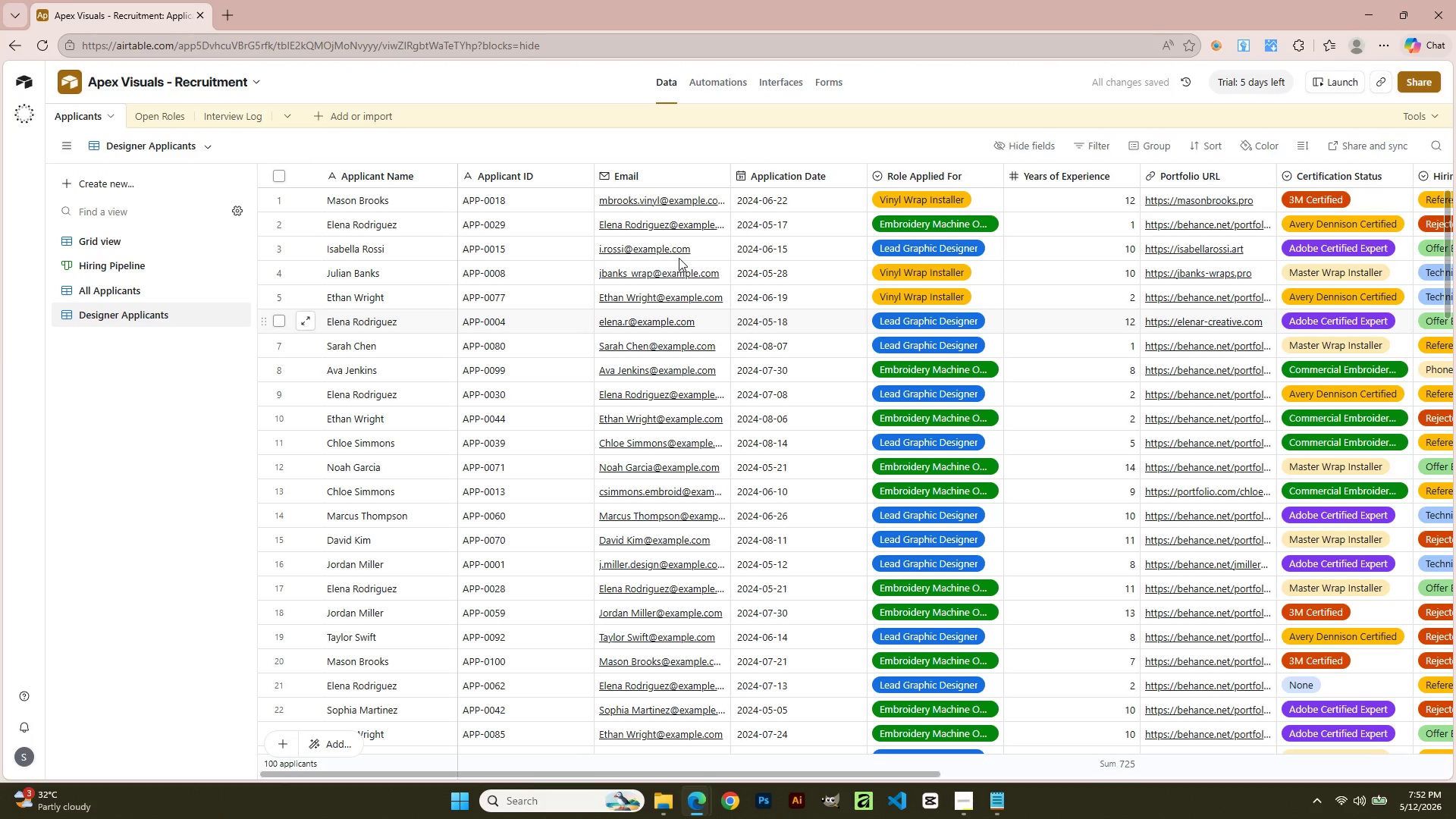 
wait(6.84)
 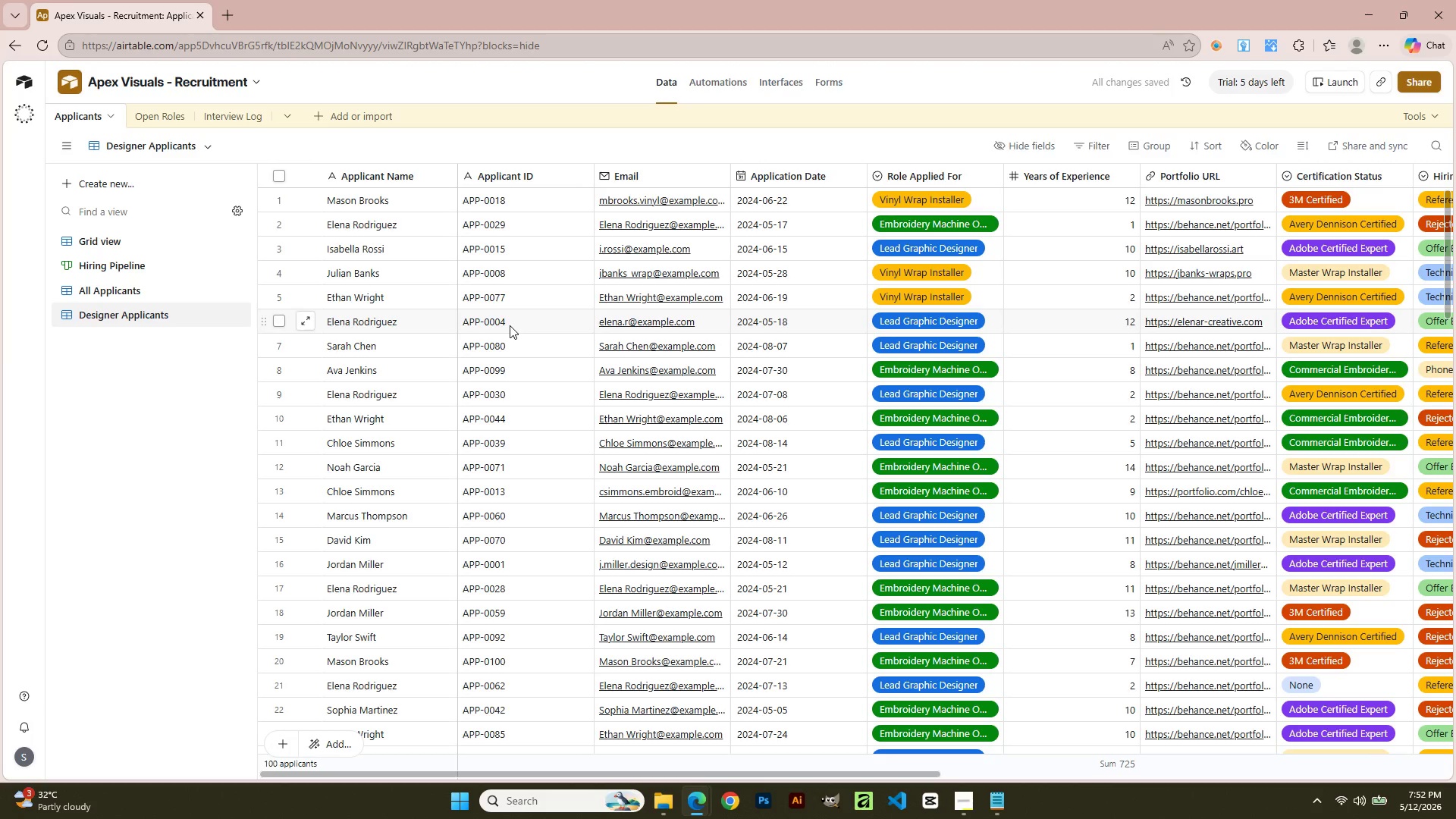 
left_click([1096, 145])
 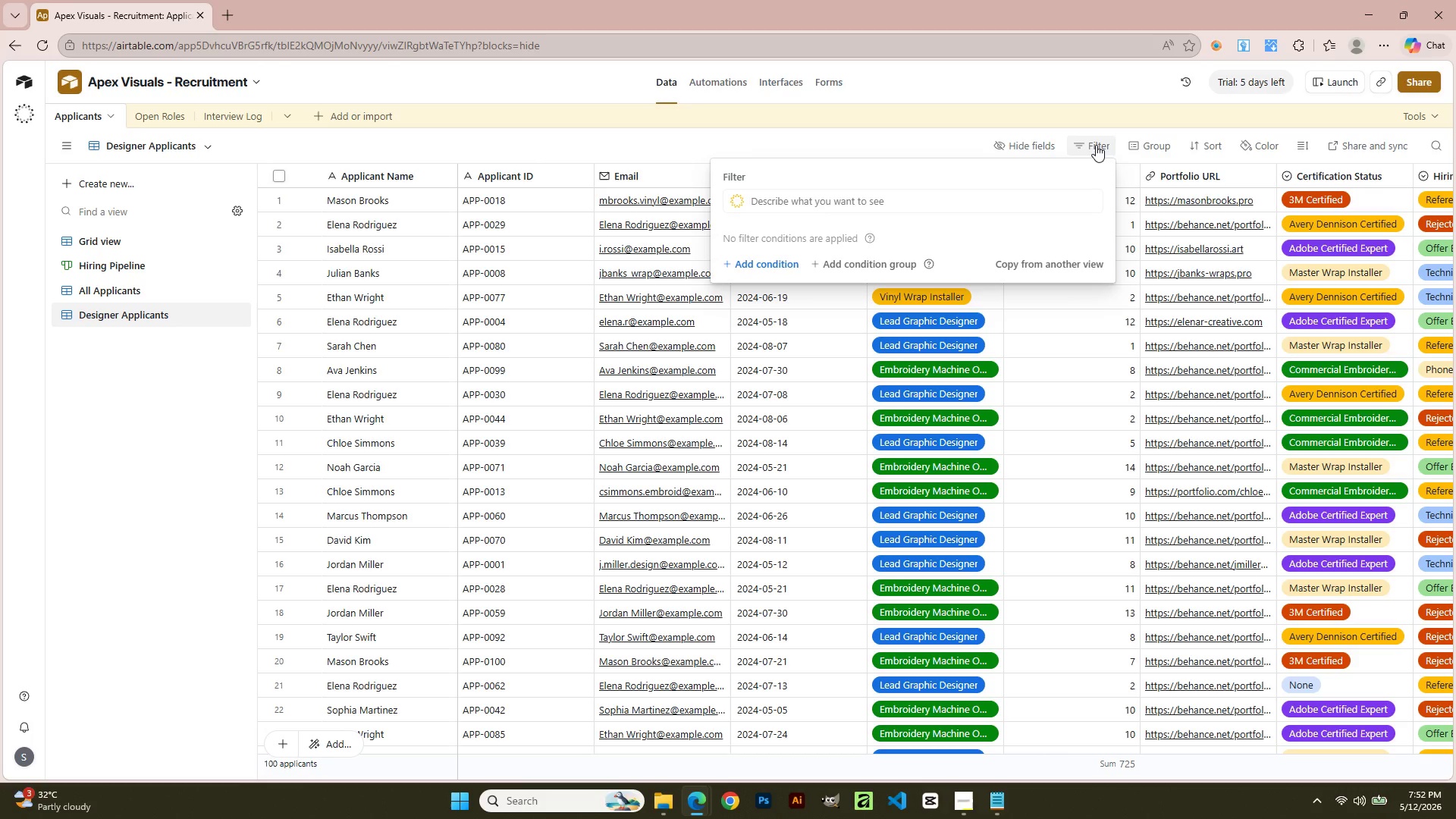 
wait(13.05)
 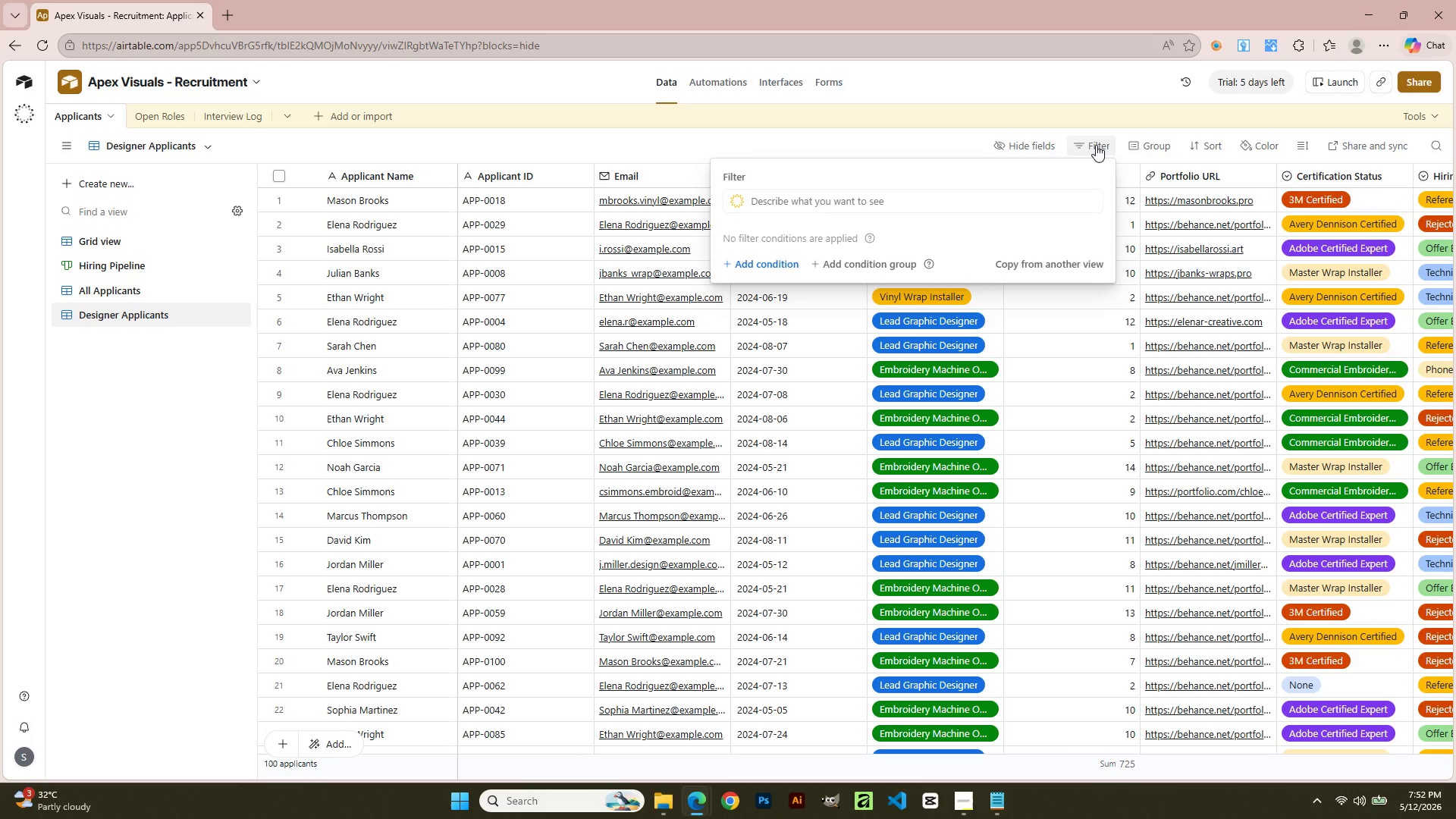 
left_click([779, 263])
 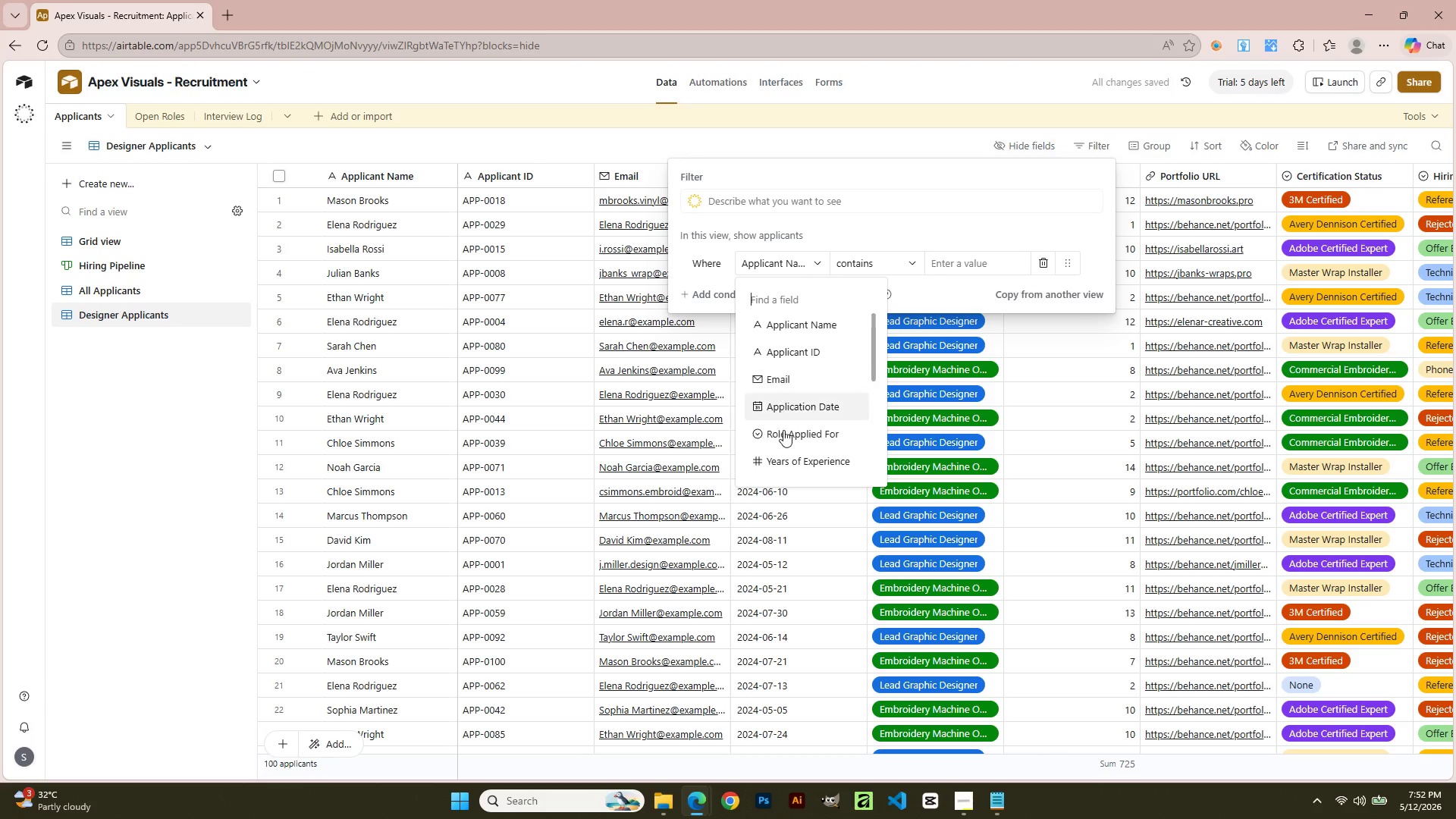 
left_click([783, 431])
 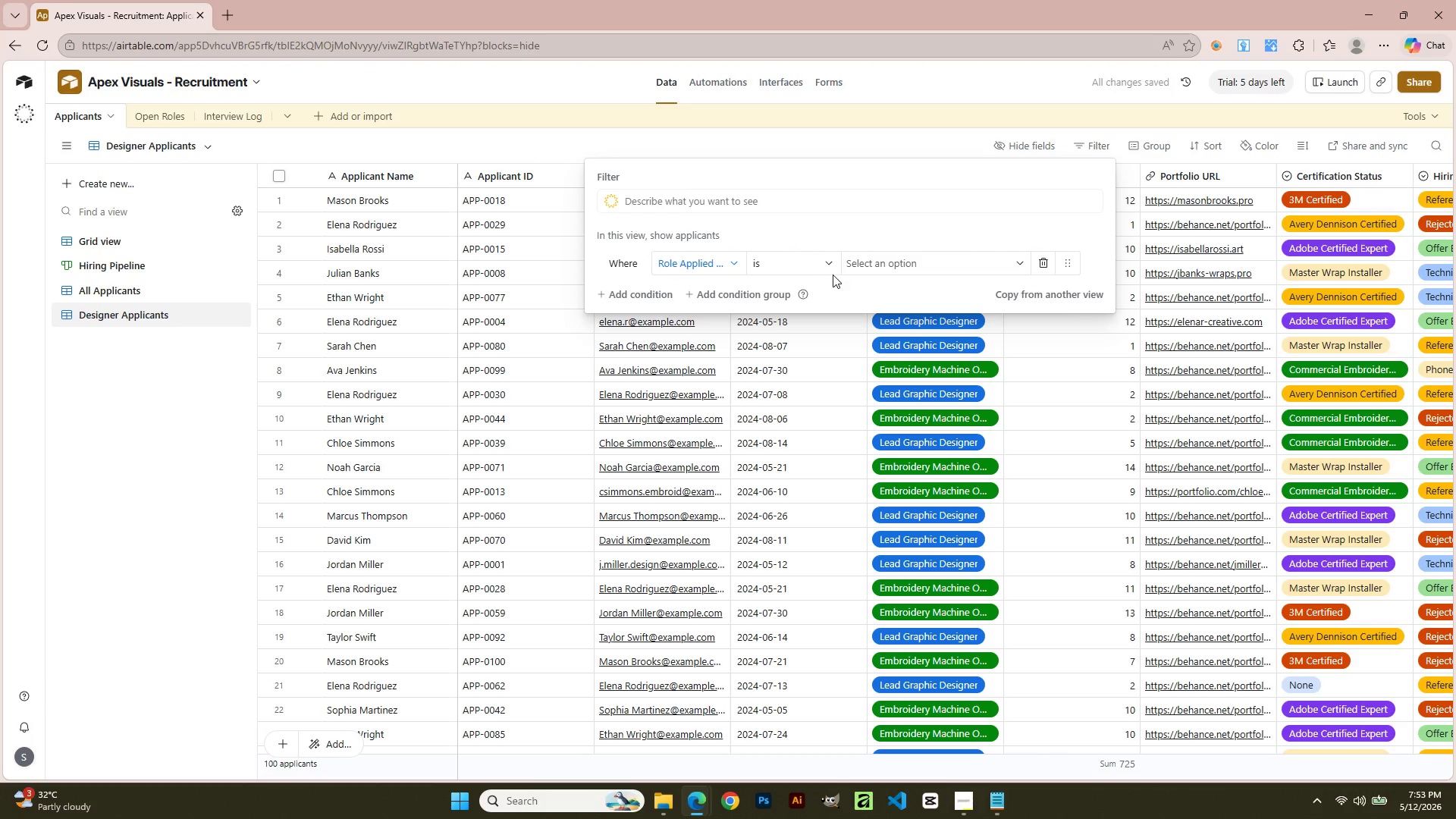 
left_click([868, 264])
 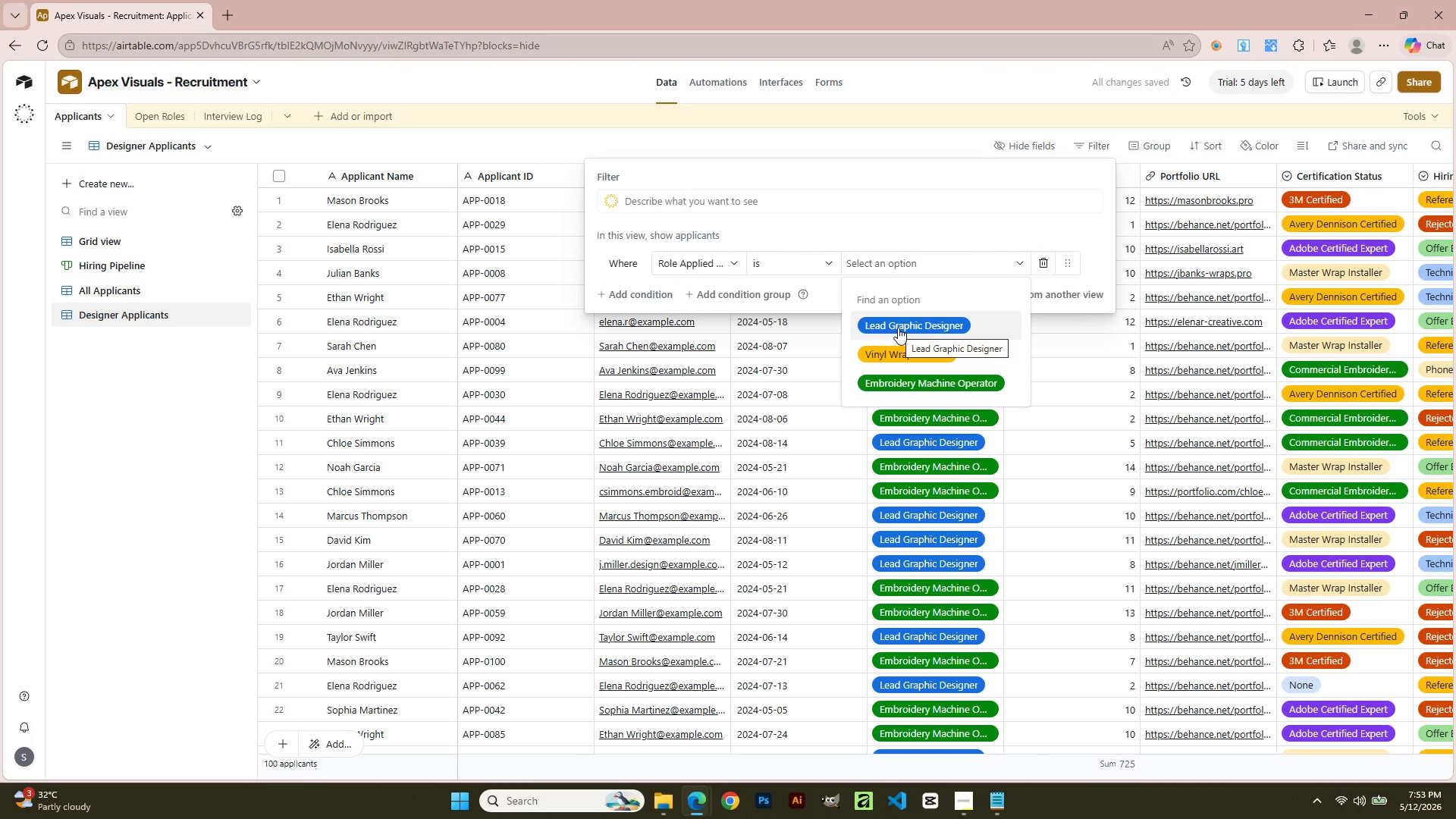 
left_click([898, 328])
 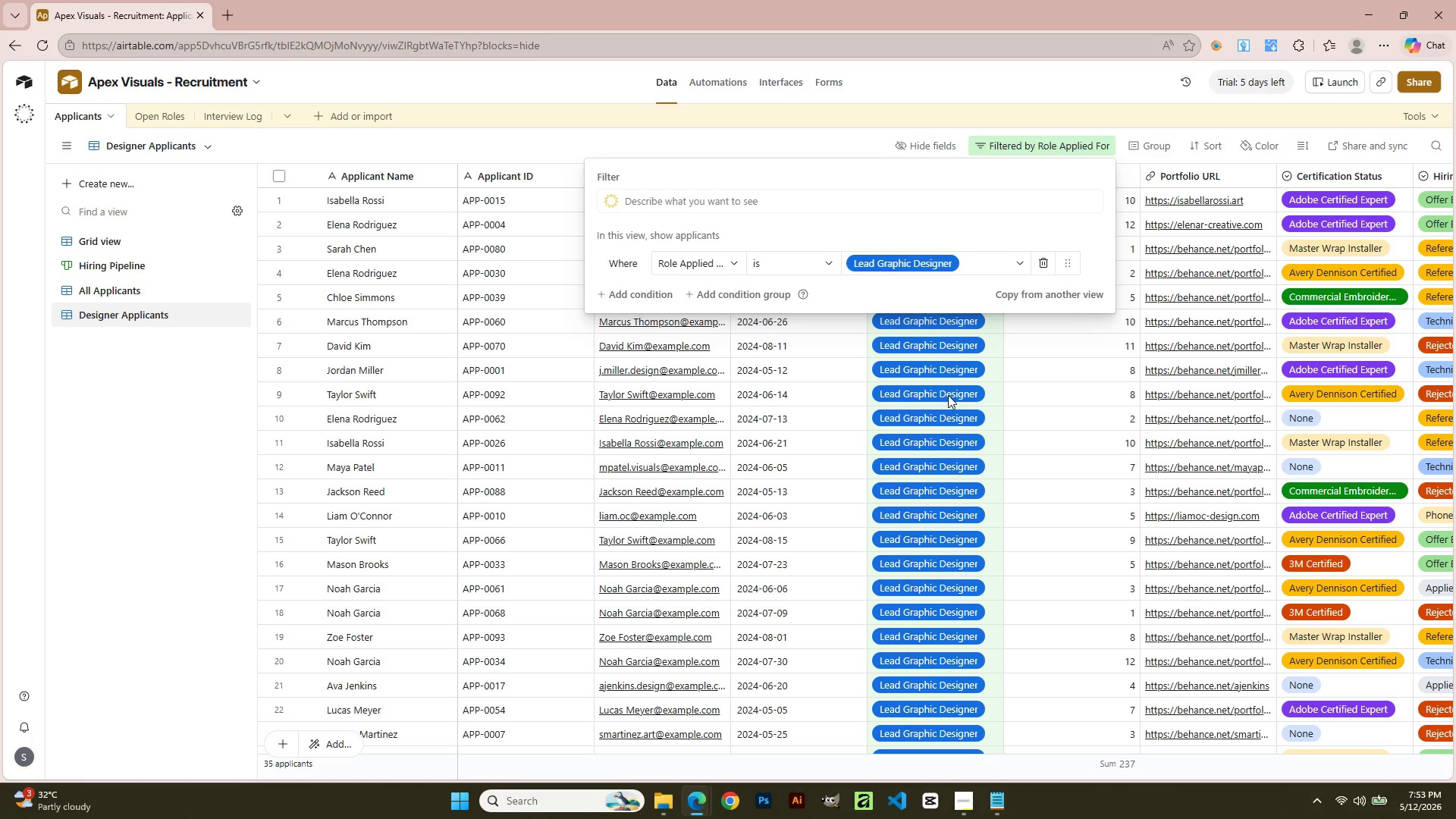 
wait(28.8)
 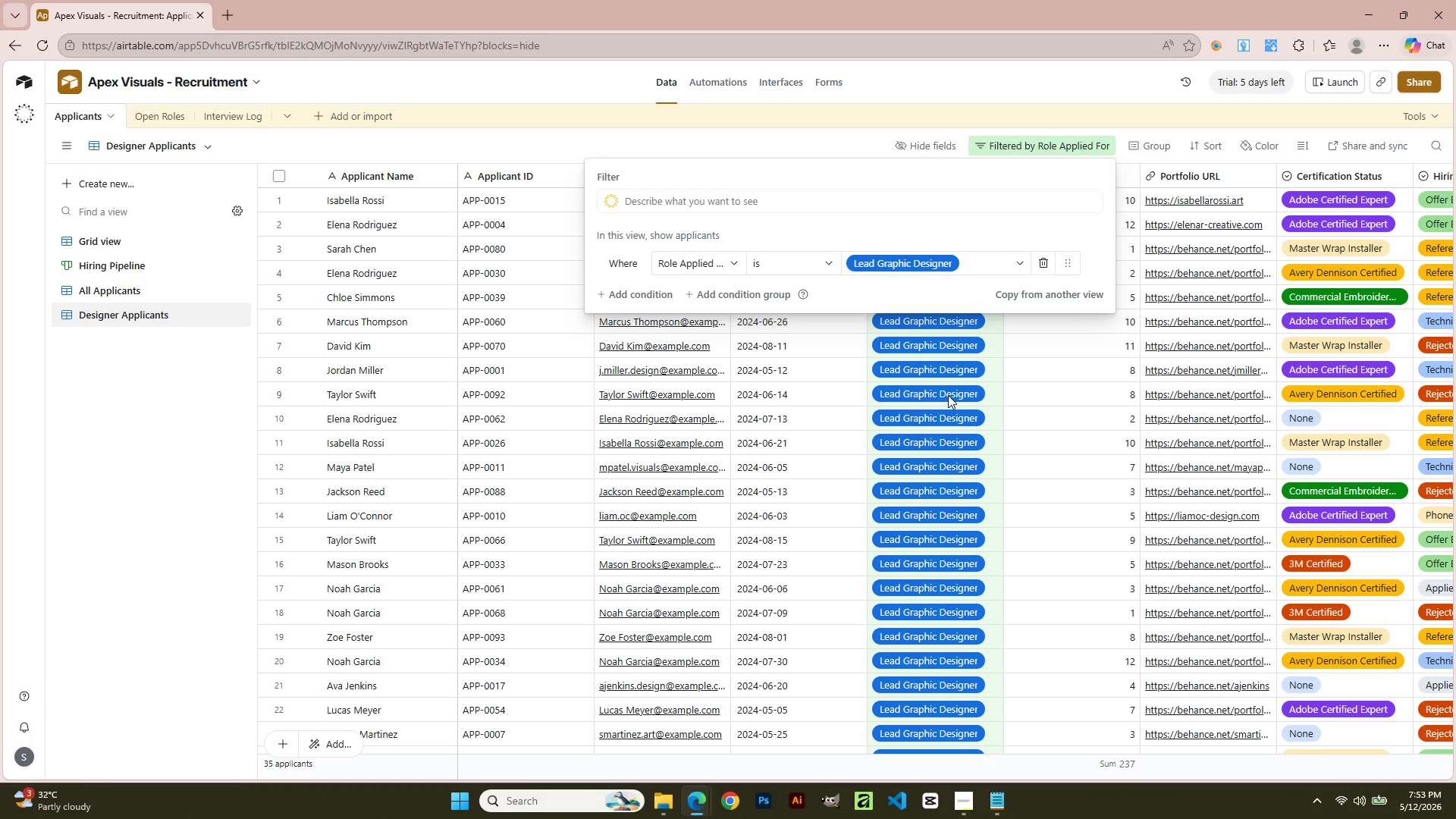 
scroll: coordinate [787, 642], scroll_direction: down, amount: 5.0
 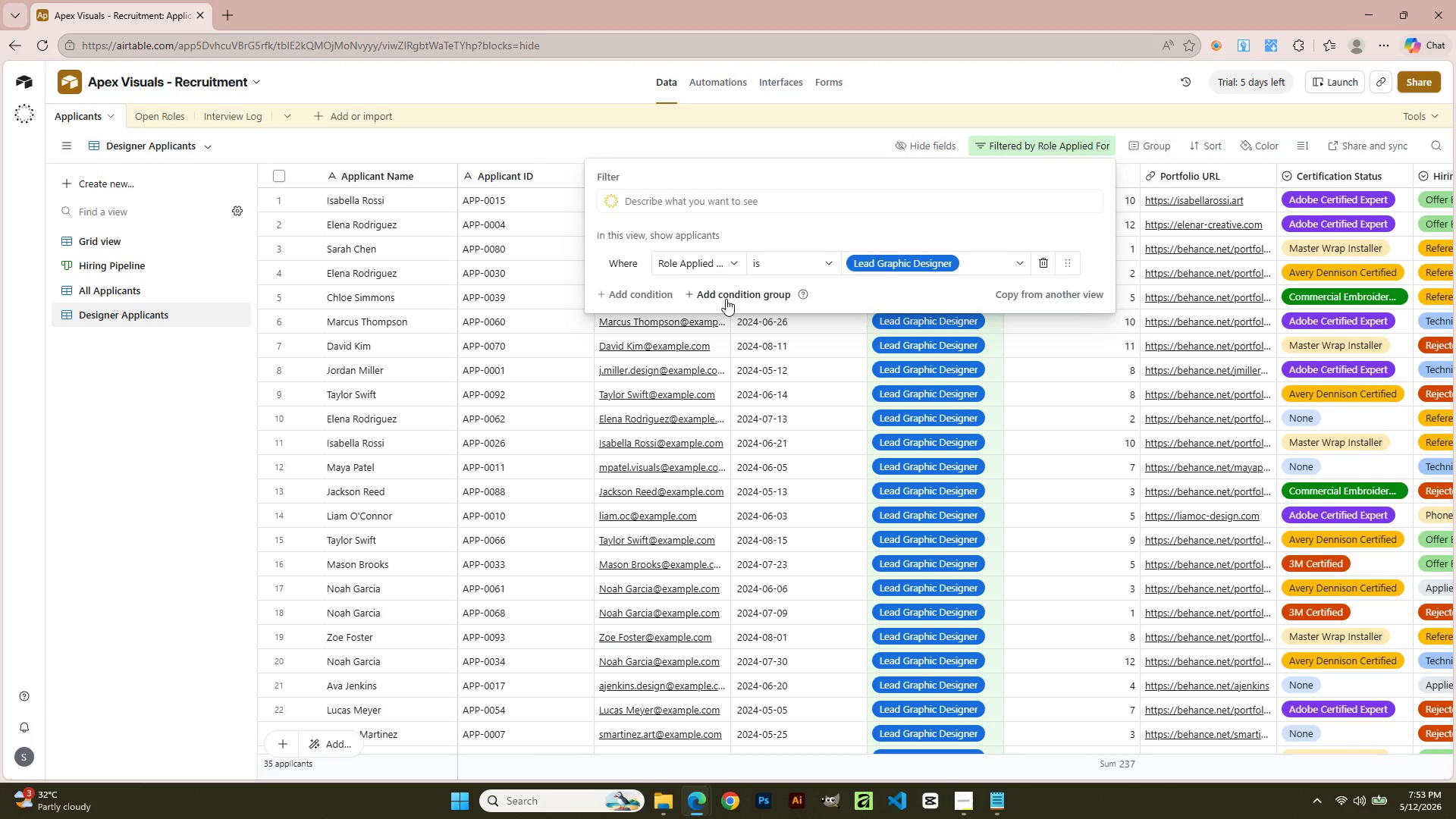 
left_click([649, 295])
 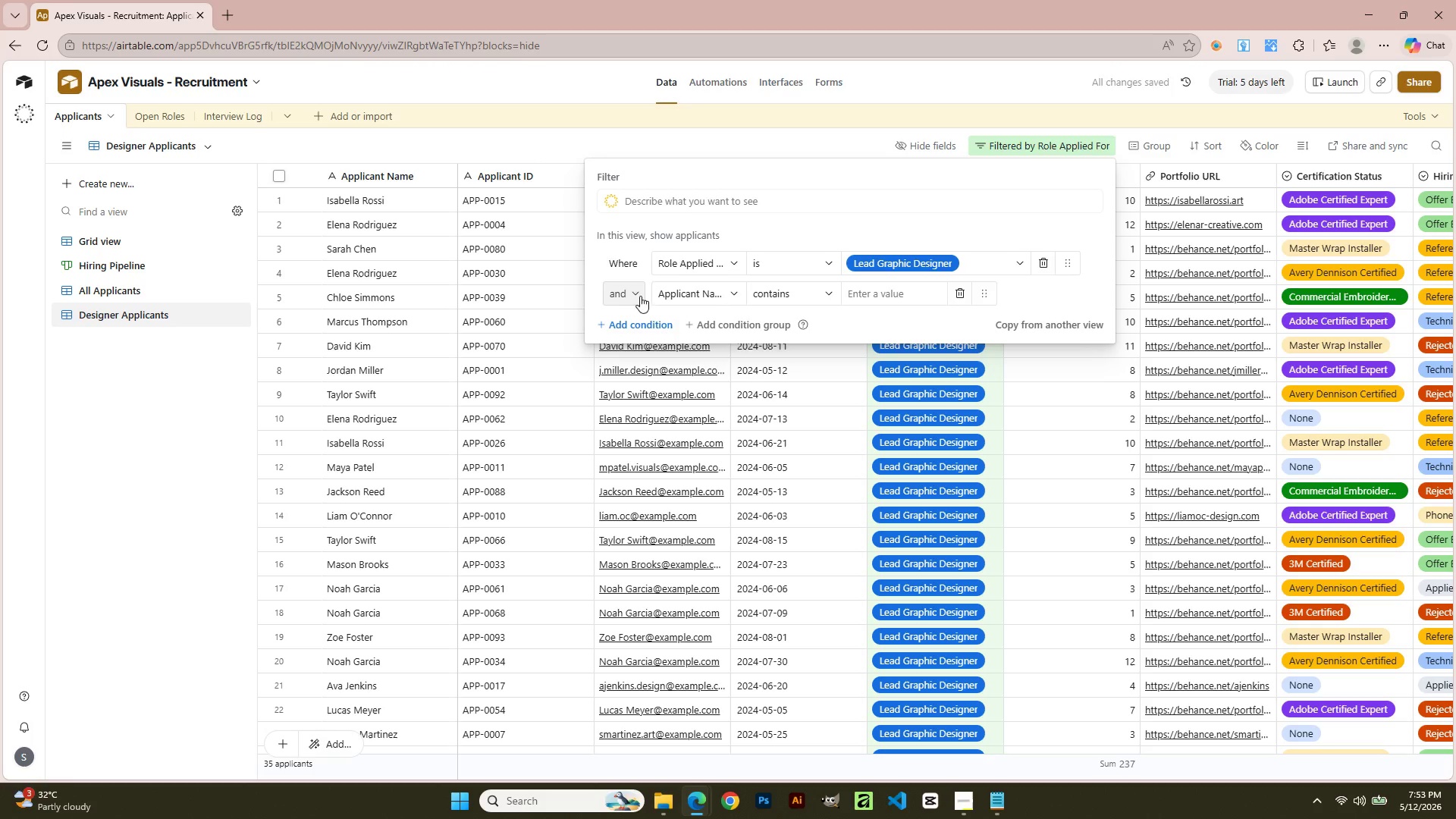 
left_click([702, 293])
 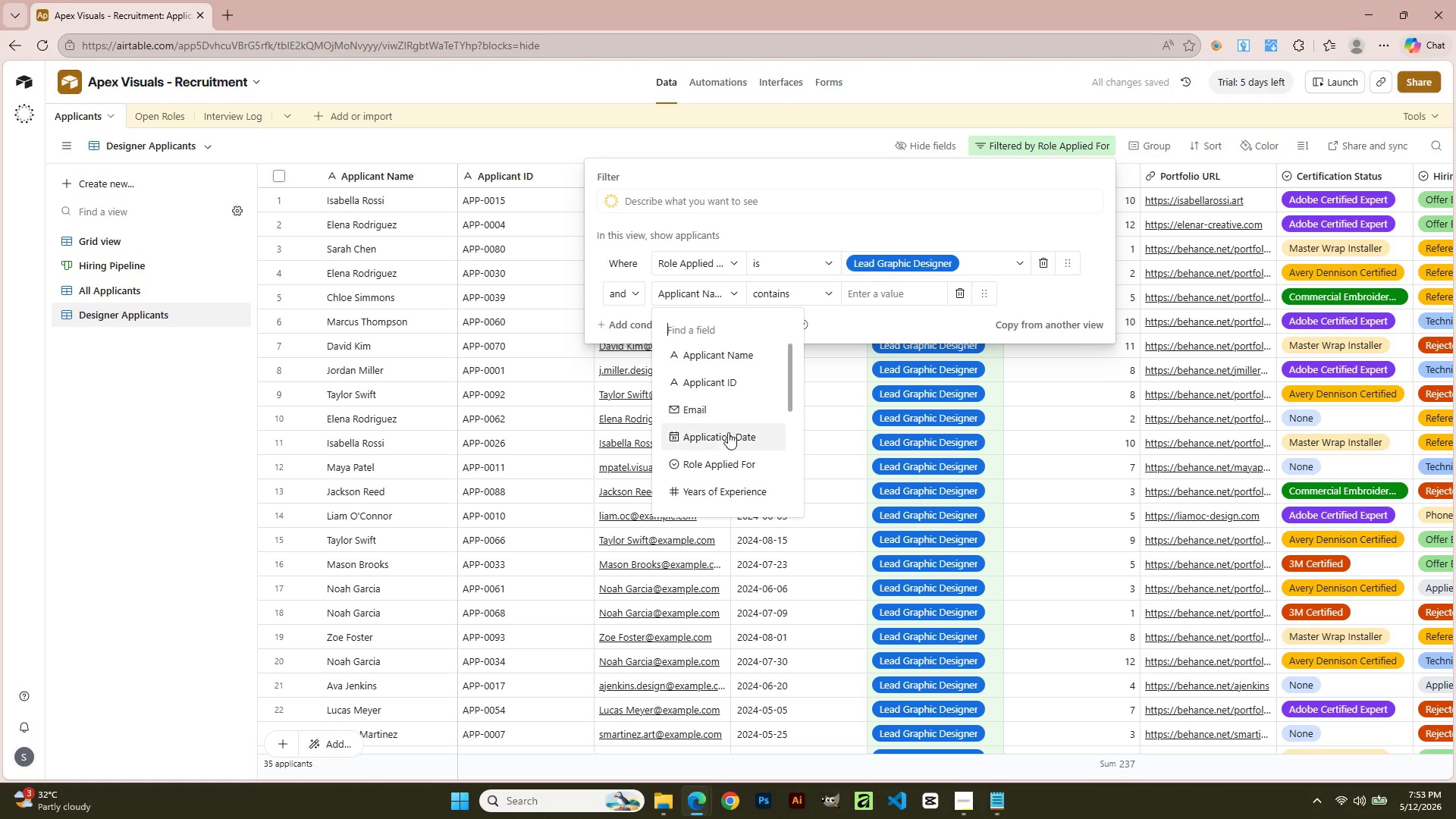 
left_click([730, 469])
 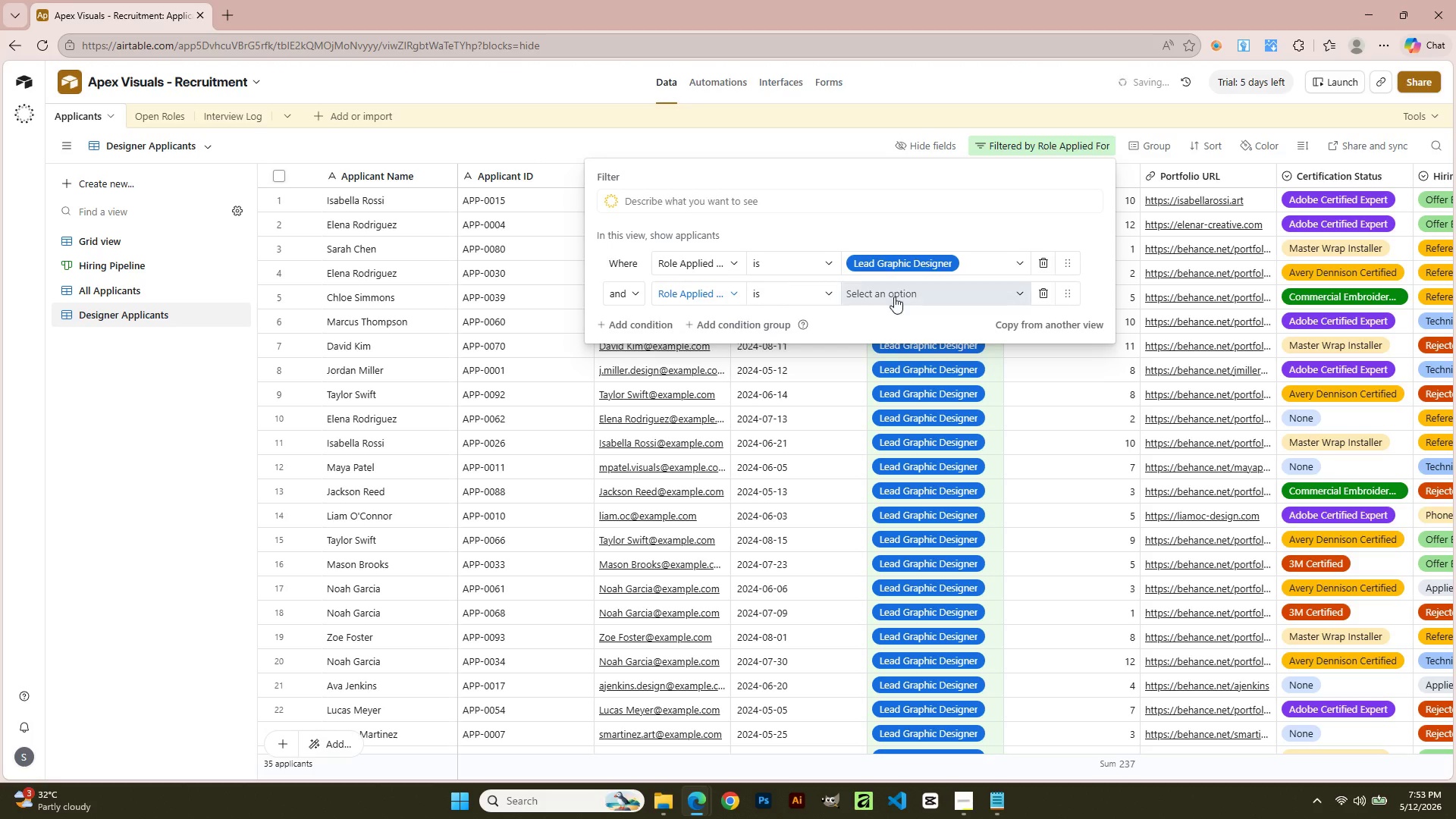 
left_click([896, 293])
 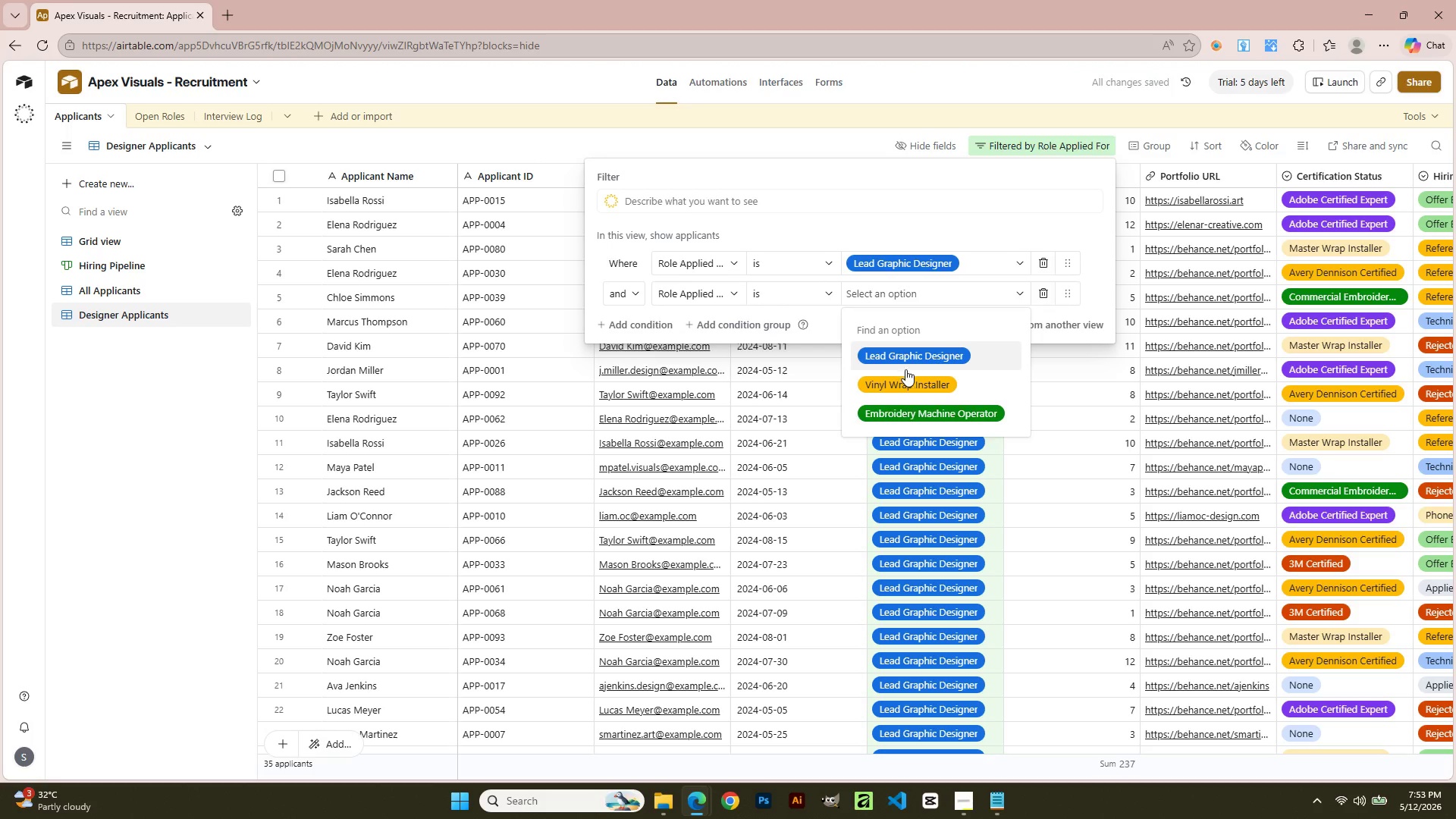 
left_click([906, 382])
 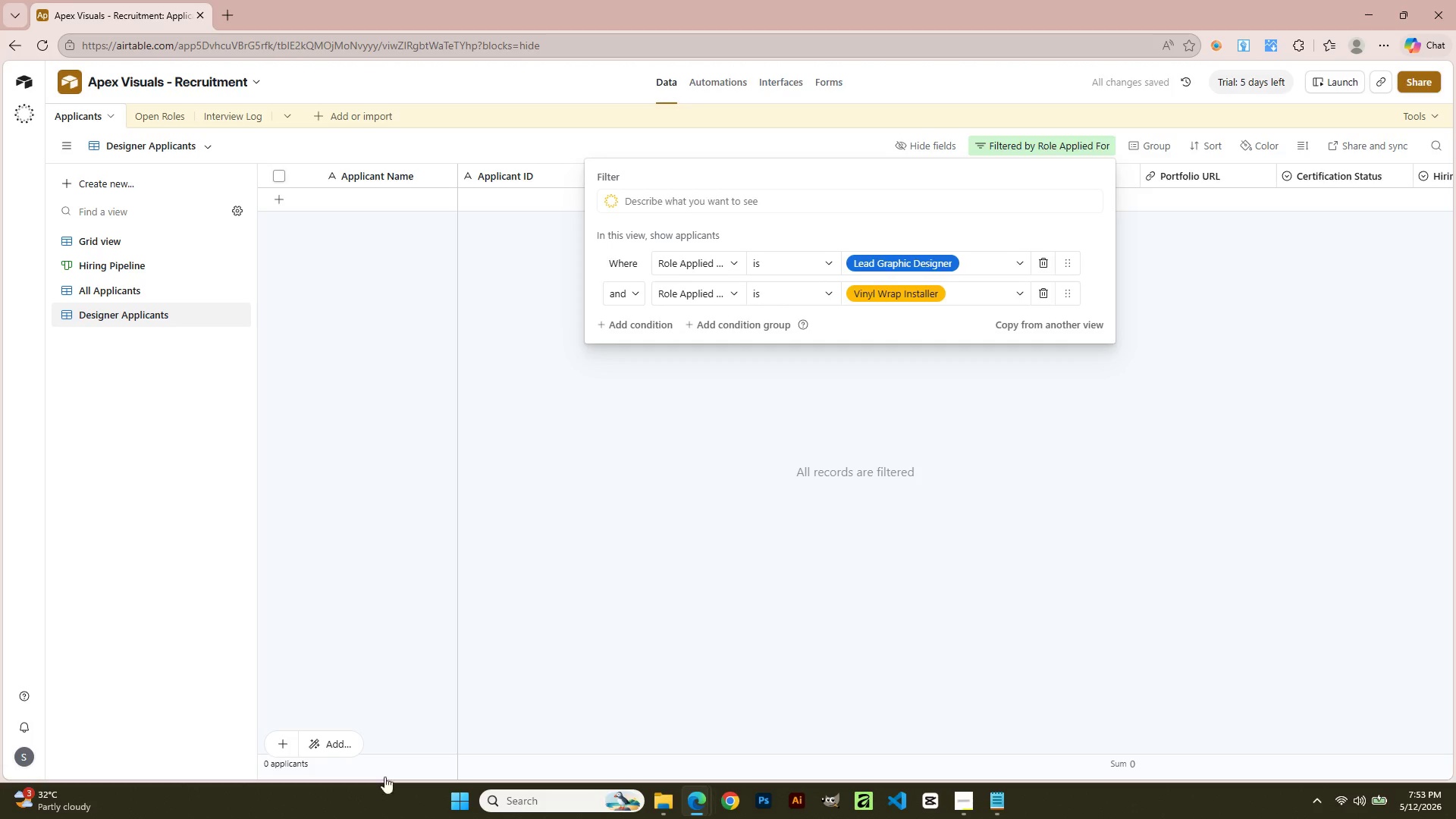 
scroll: coordinate [590, 541], scroll_direction: up, amount: 16.0
 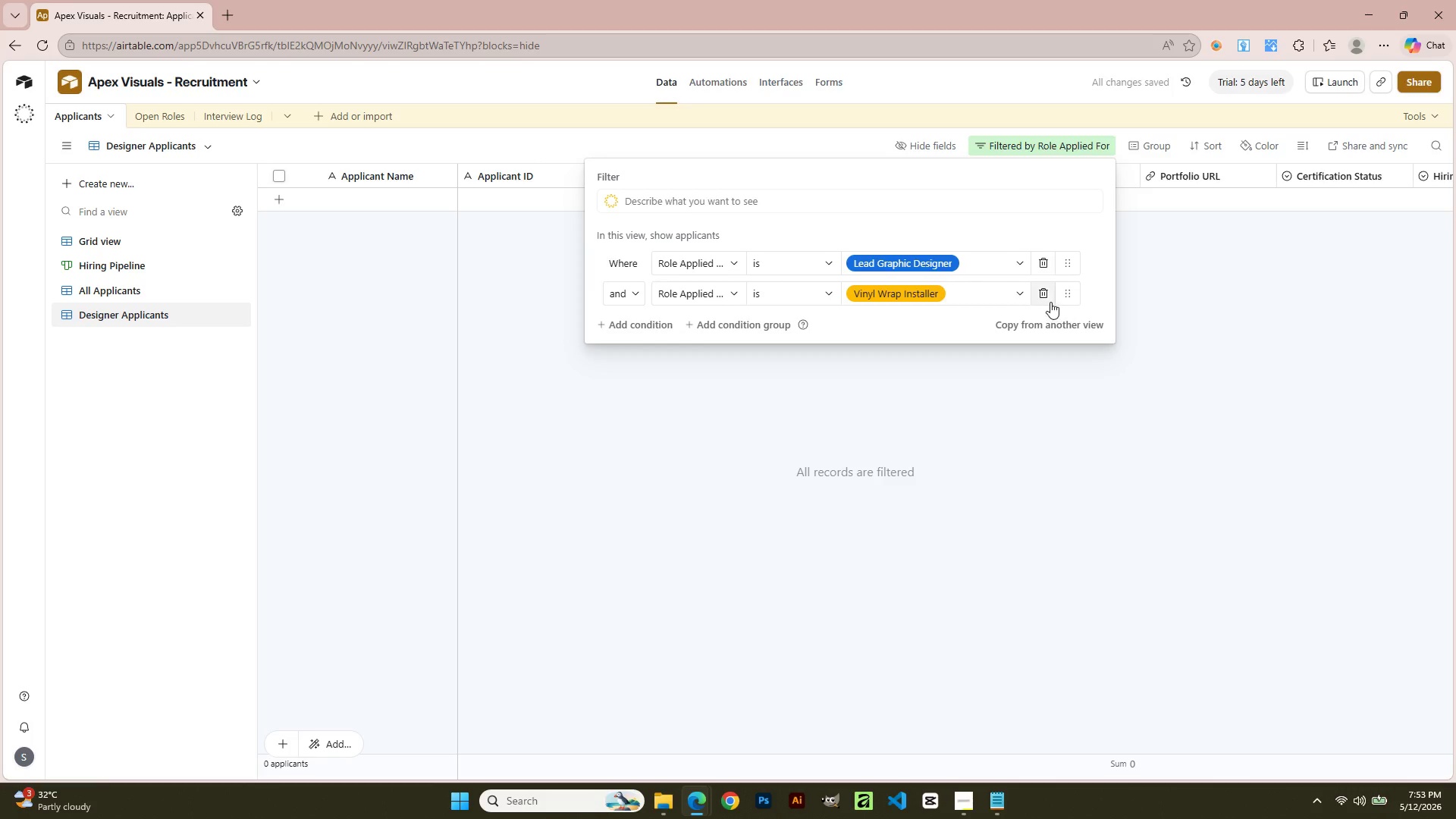 
left_click([1037, 293])
 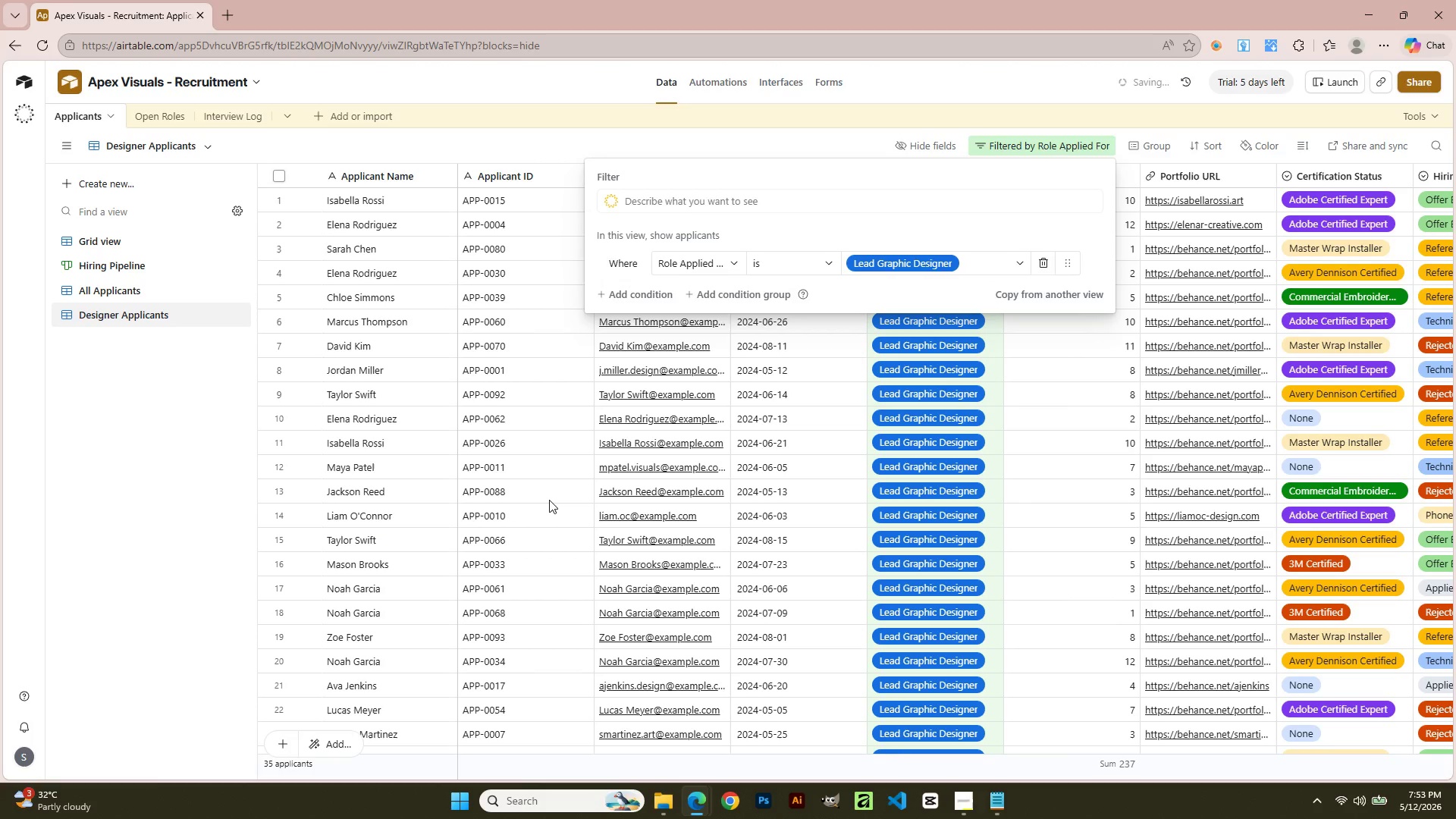 
scroll: coordinate [549, 500], scroll_direction: up, amount: 3.0
 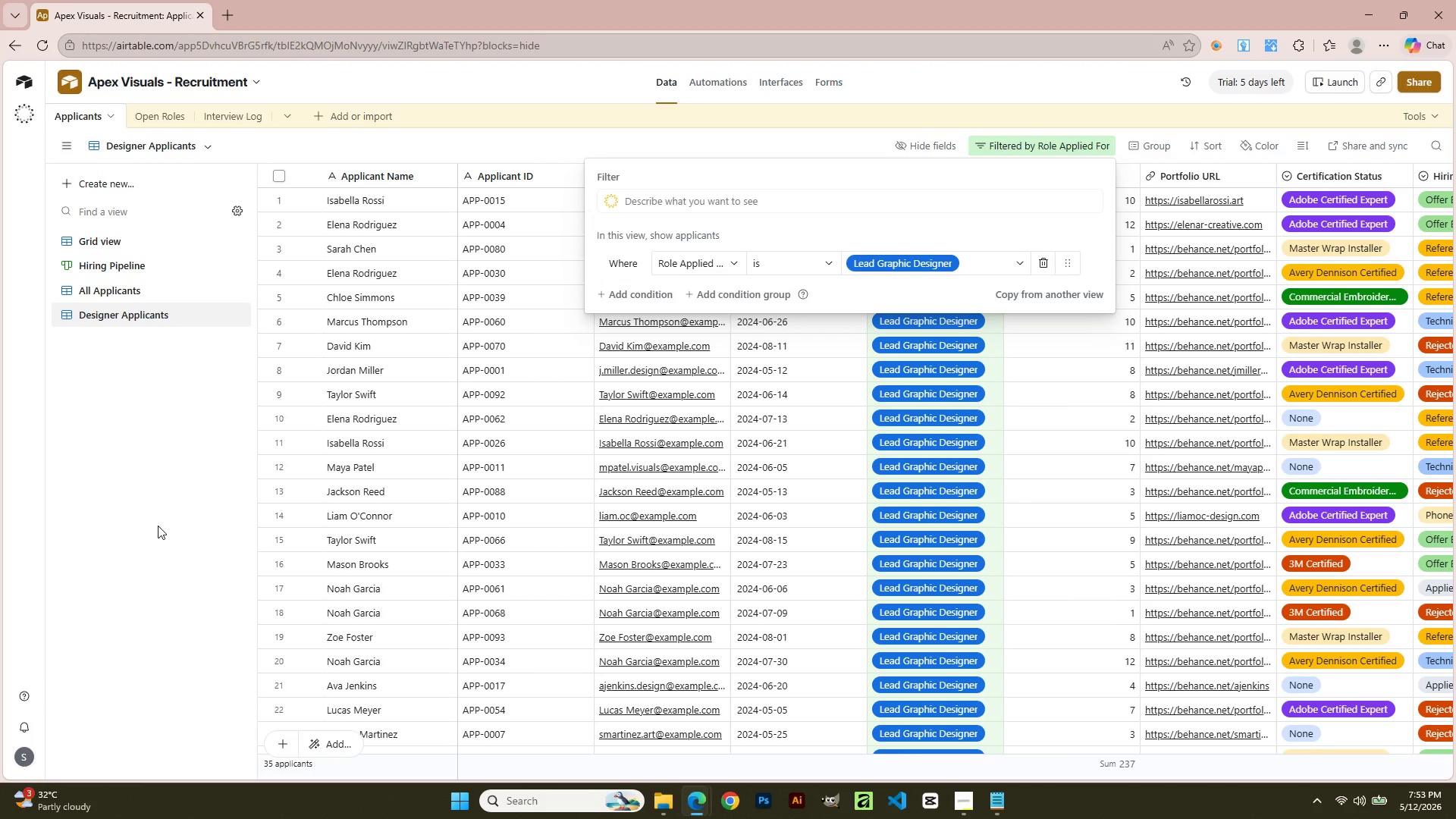 
wait(11.61)
 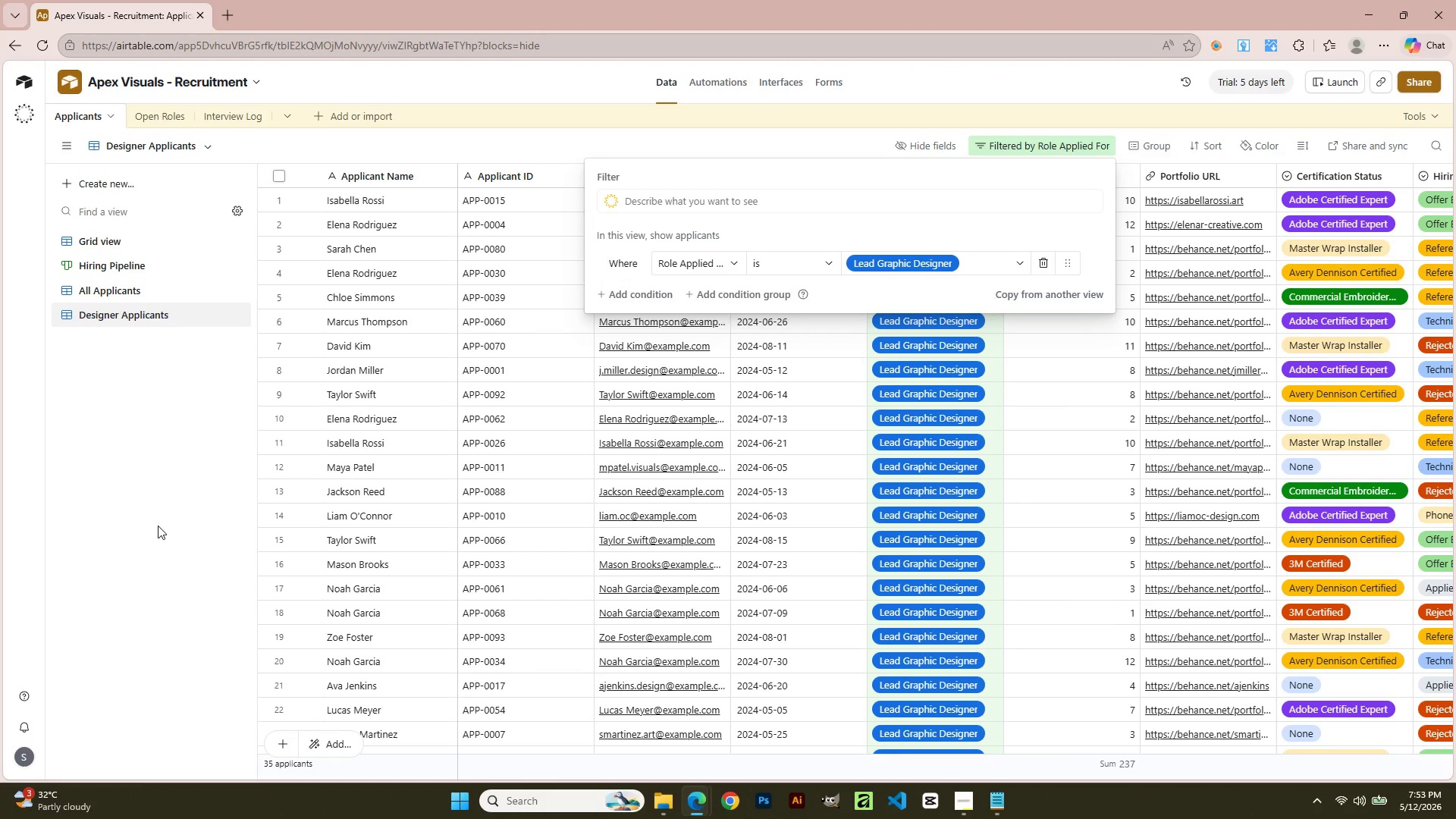 
left_click([161, 472])
 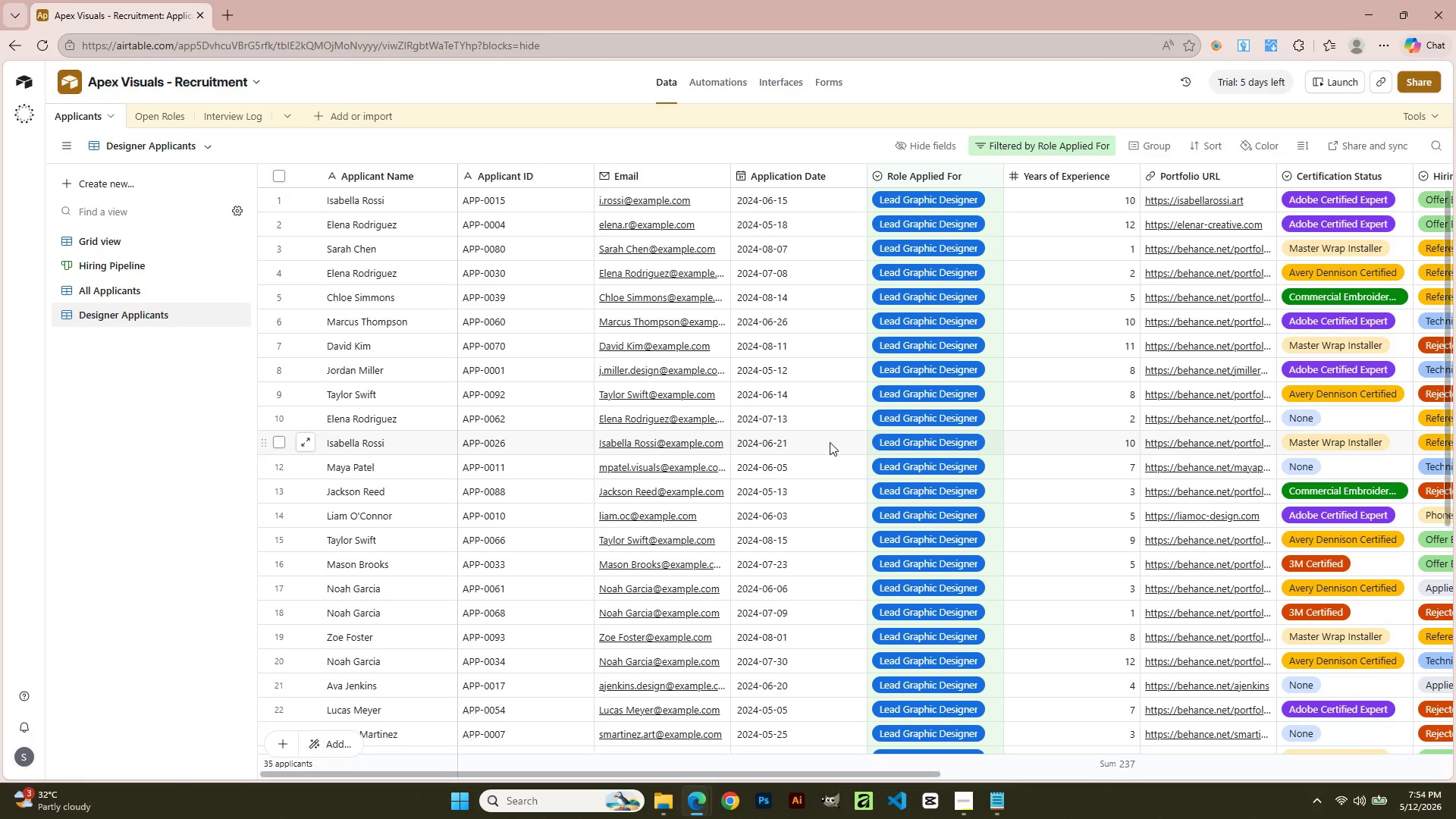 
left_click([148, 182])
 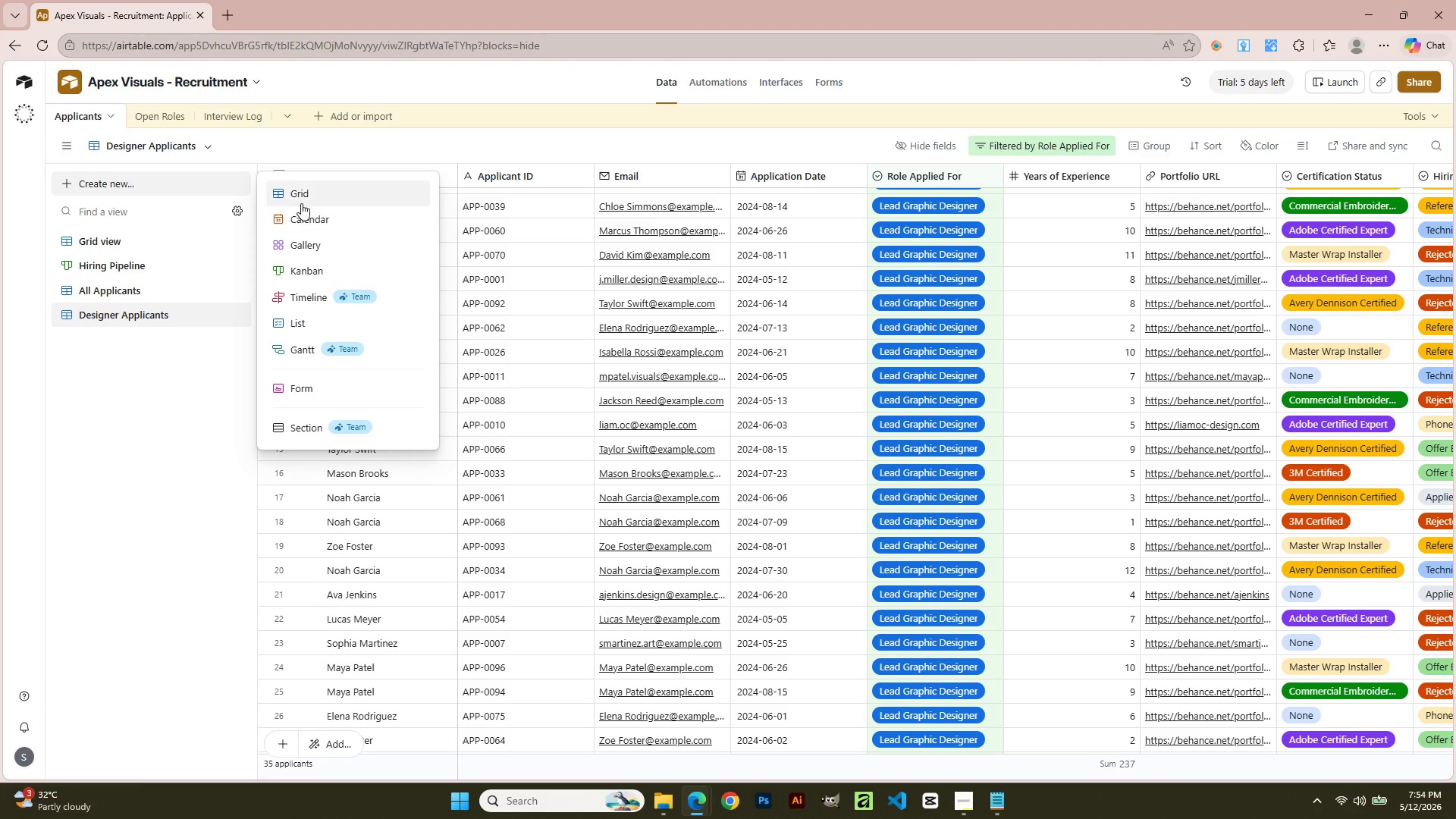 
scroll: coordinate [384, 523], scroll_direction: down, amount: 4.0
 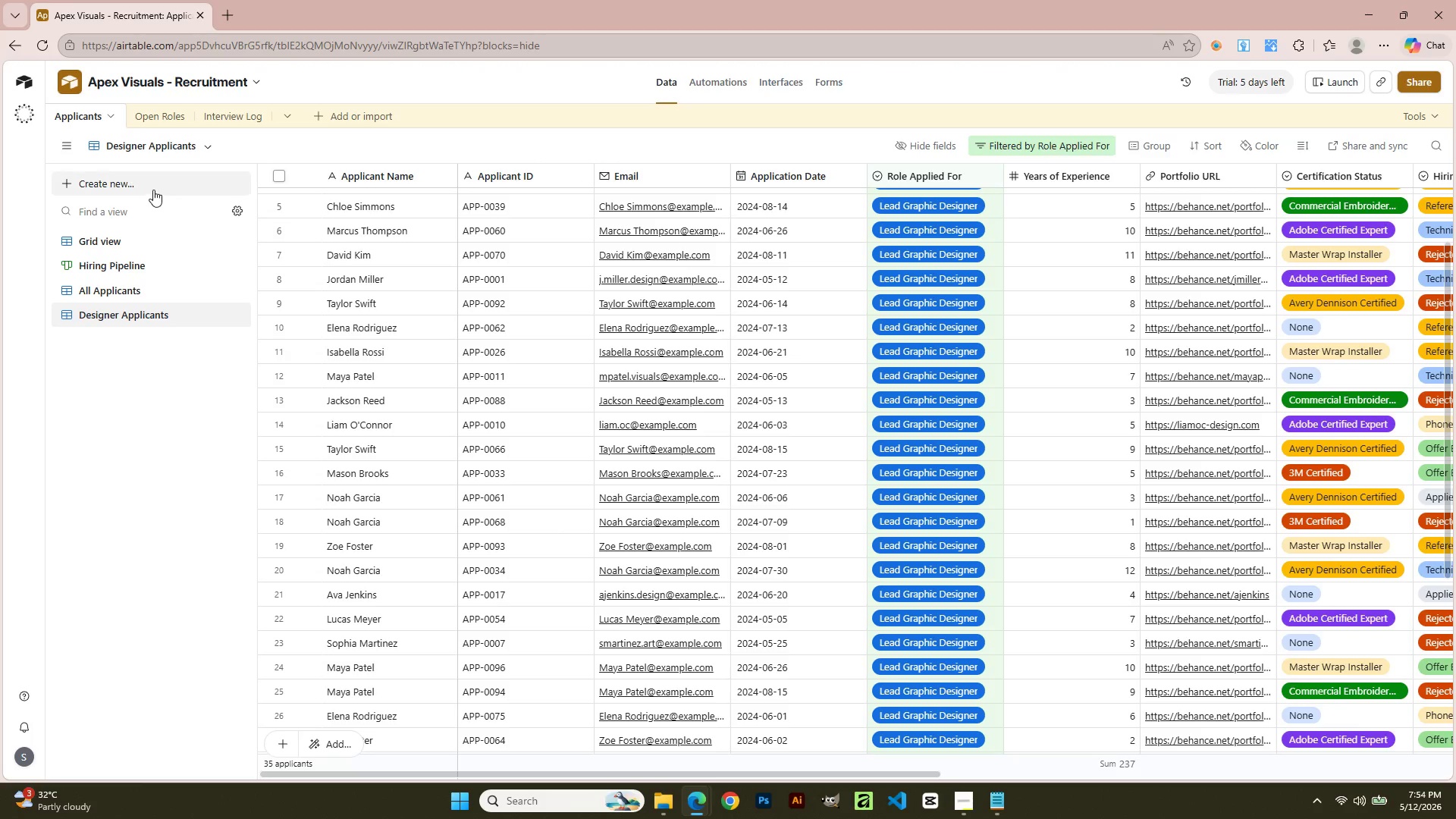 
left_click([310, 199])
 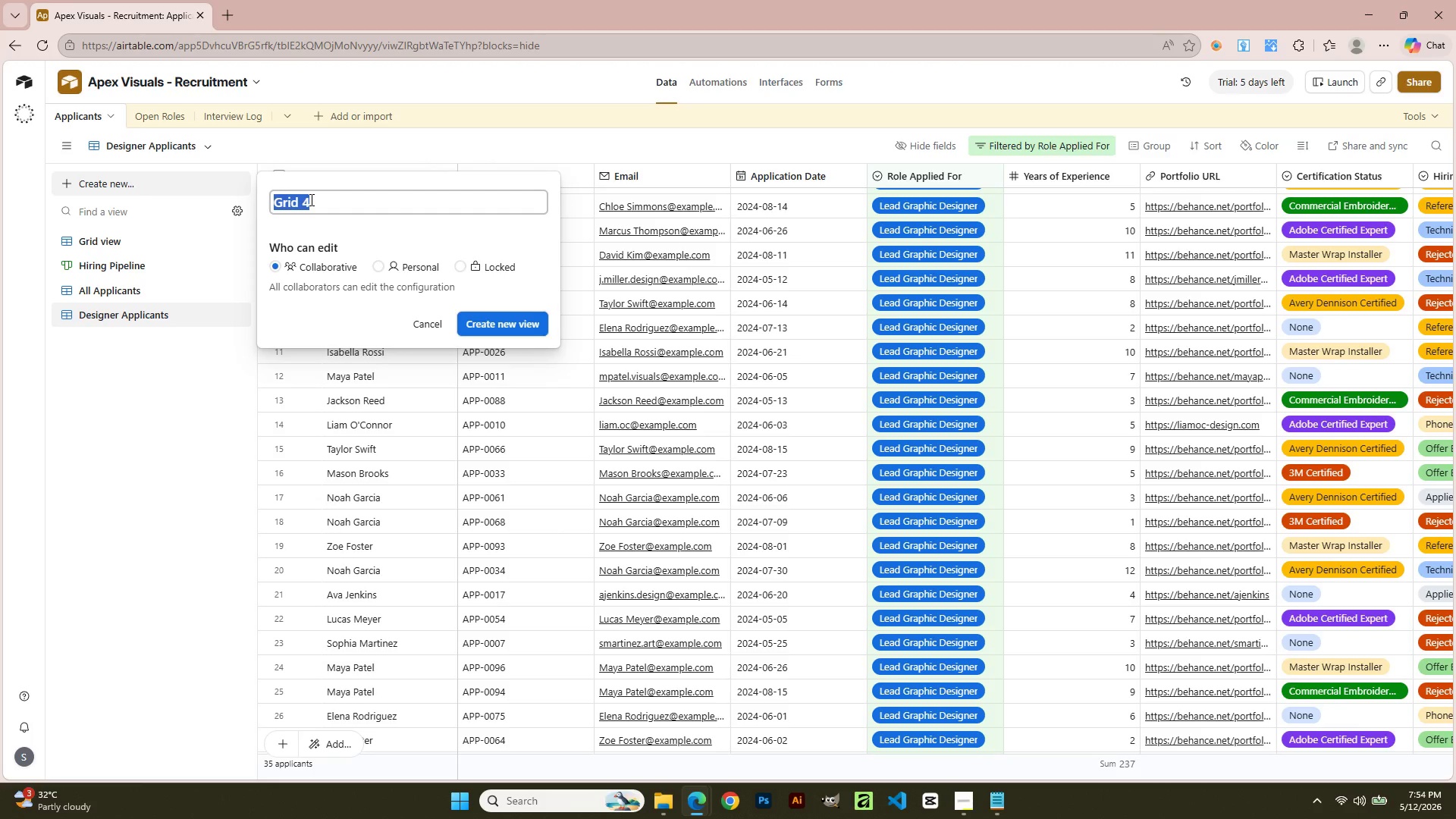 
type(Wrao Installe)
key(Backspace)
key(Backspace)
key(Backspace)
key(Backspace)
key(Backspace)
key(Backspace)
key(Backspace)
key(Backspace)
key(Backspace)
key(Backspace)
type(p Installer Applicants)
 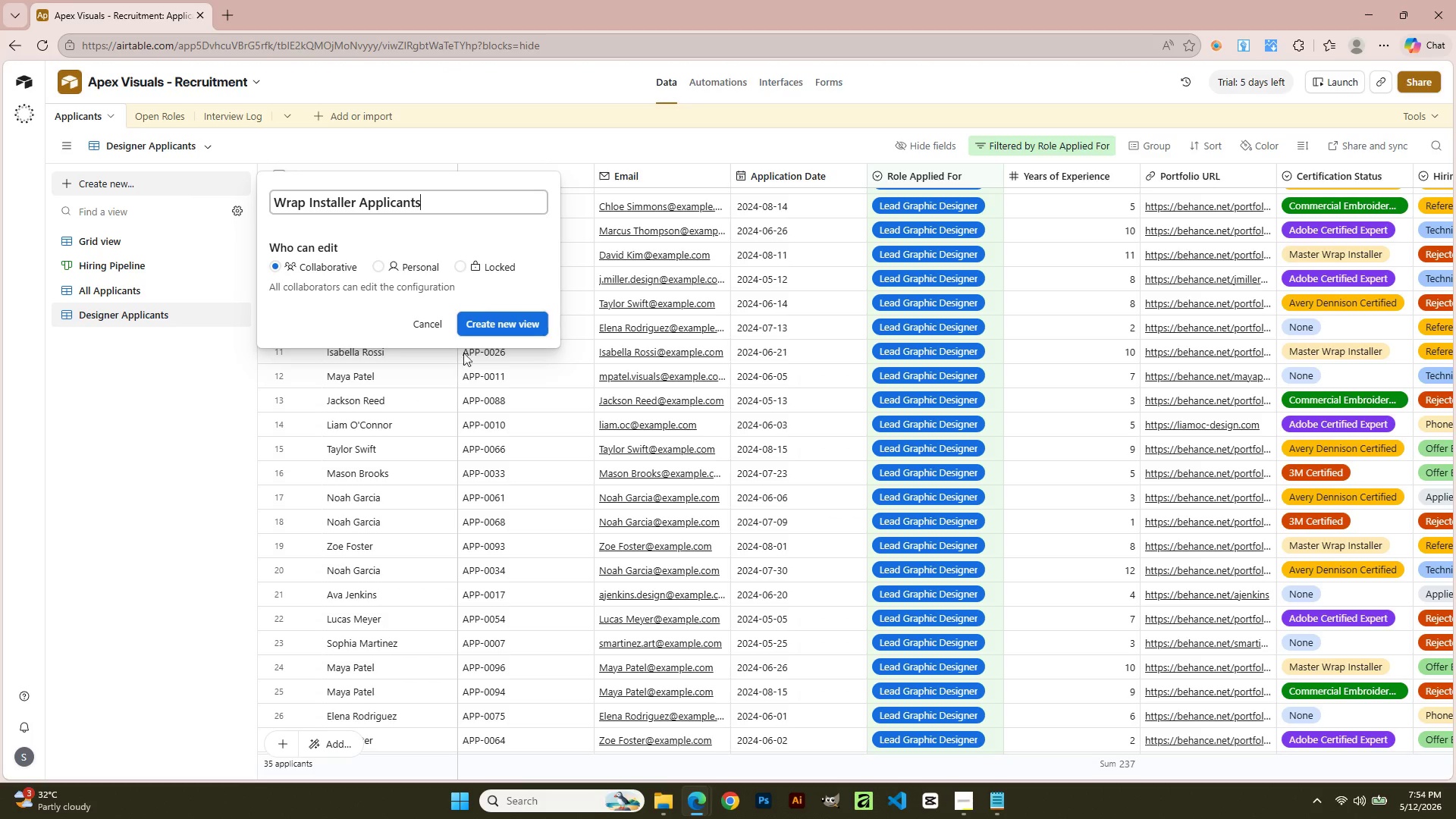 
left_click([476, 329])
 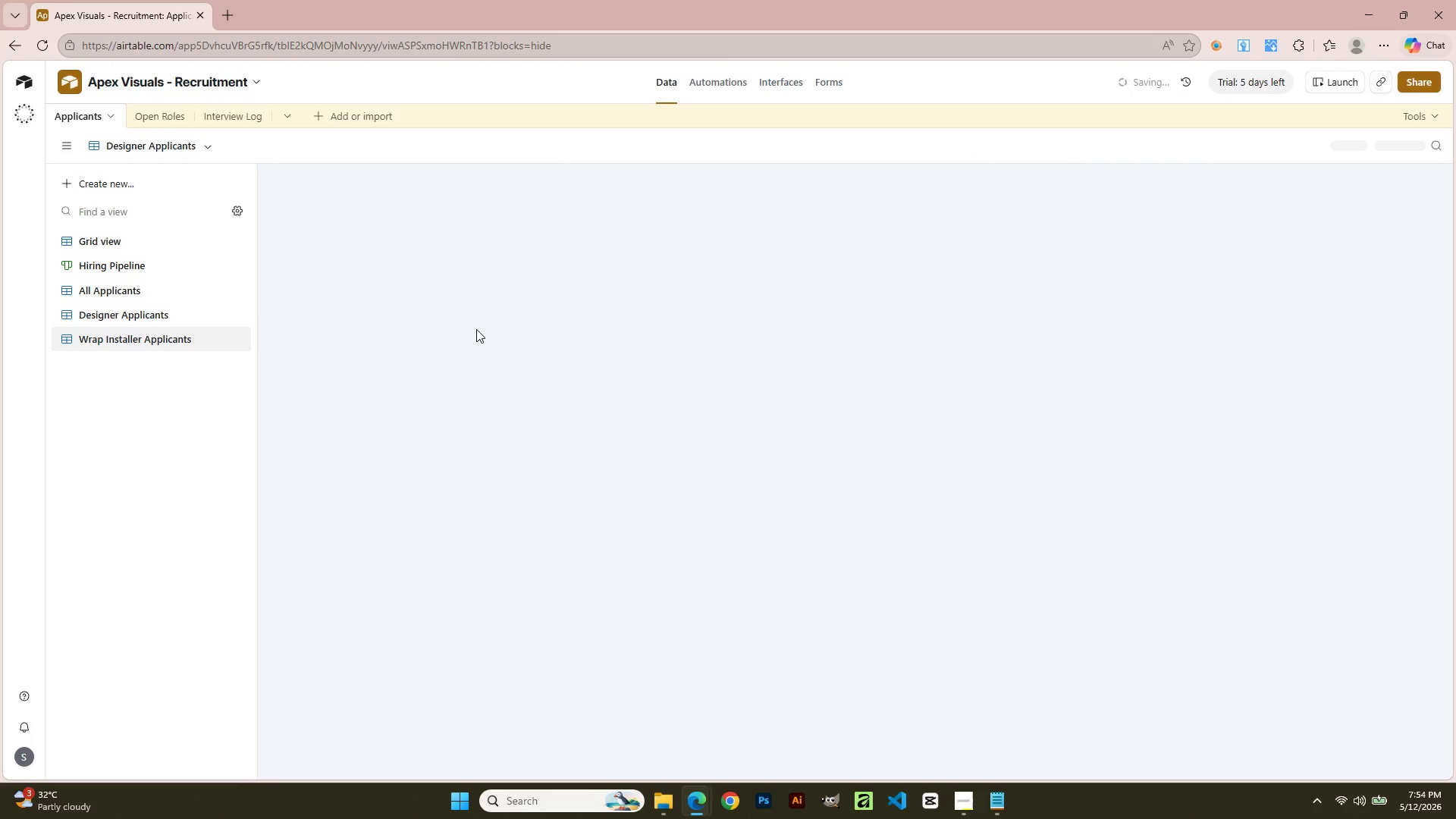 
mouse_move([491, 322])
 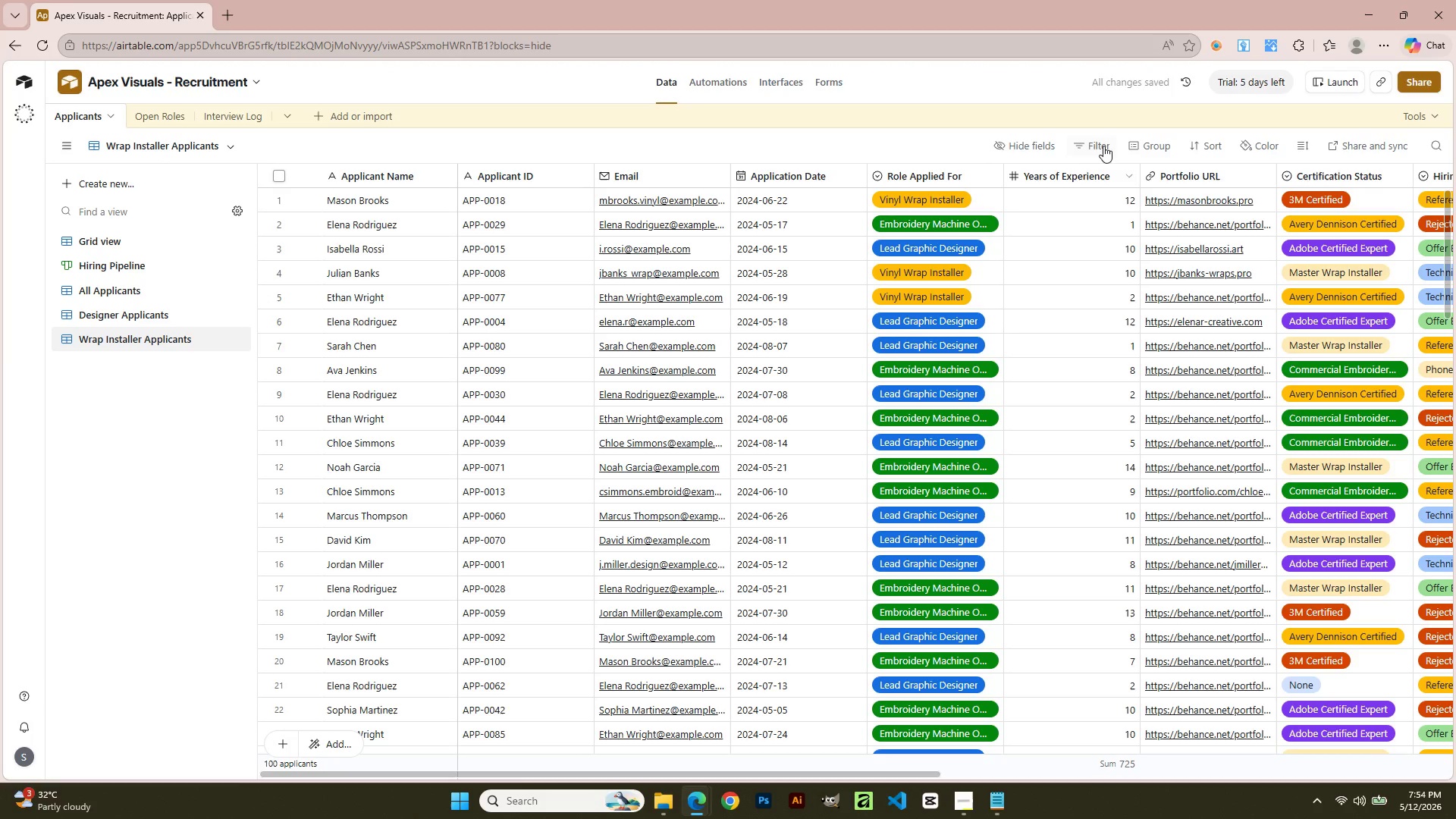 
left_click([1105, 143])
 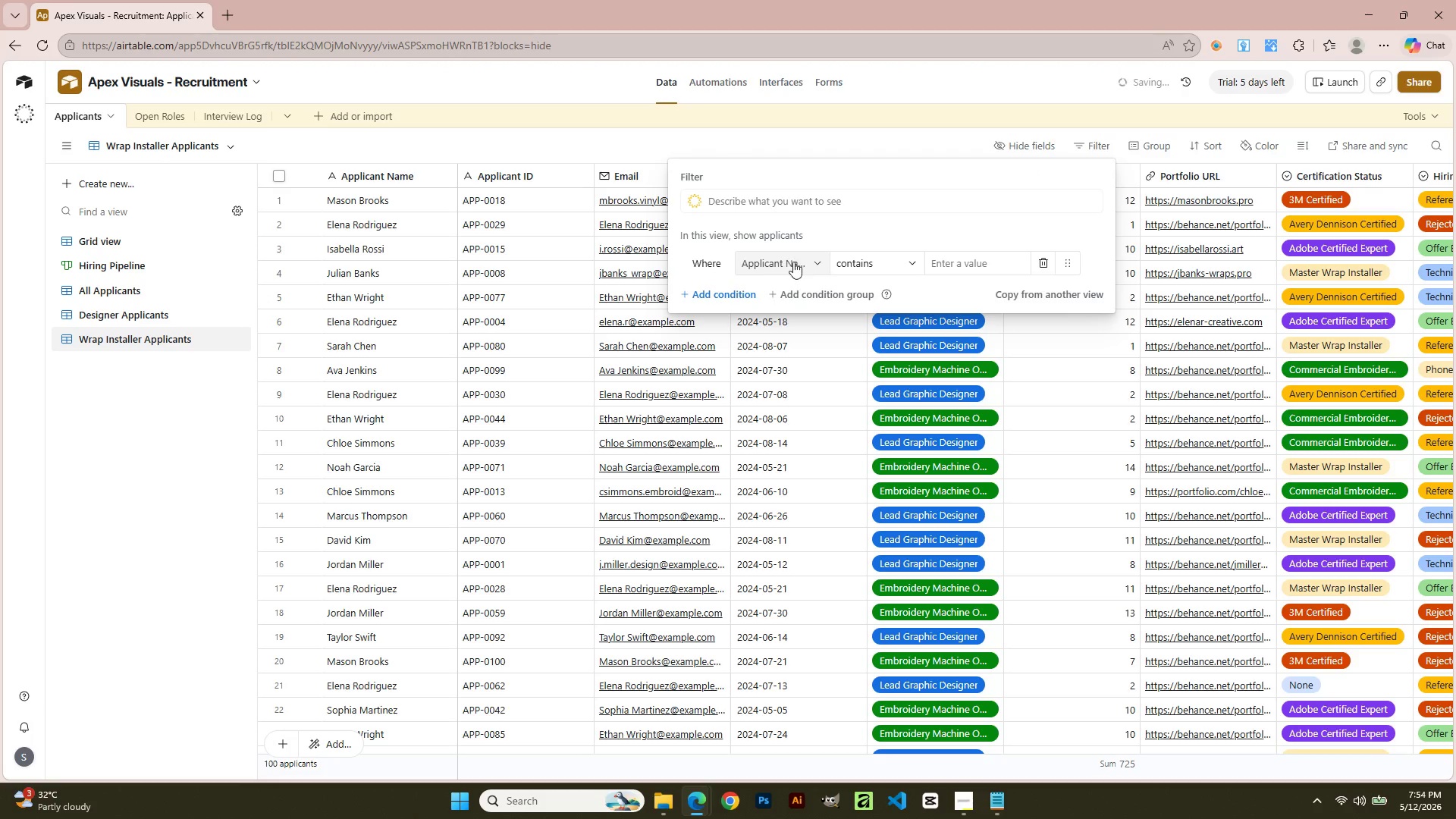 
left_click([797, 262])
 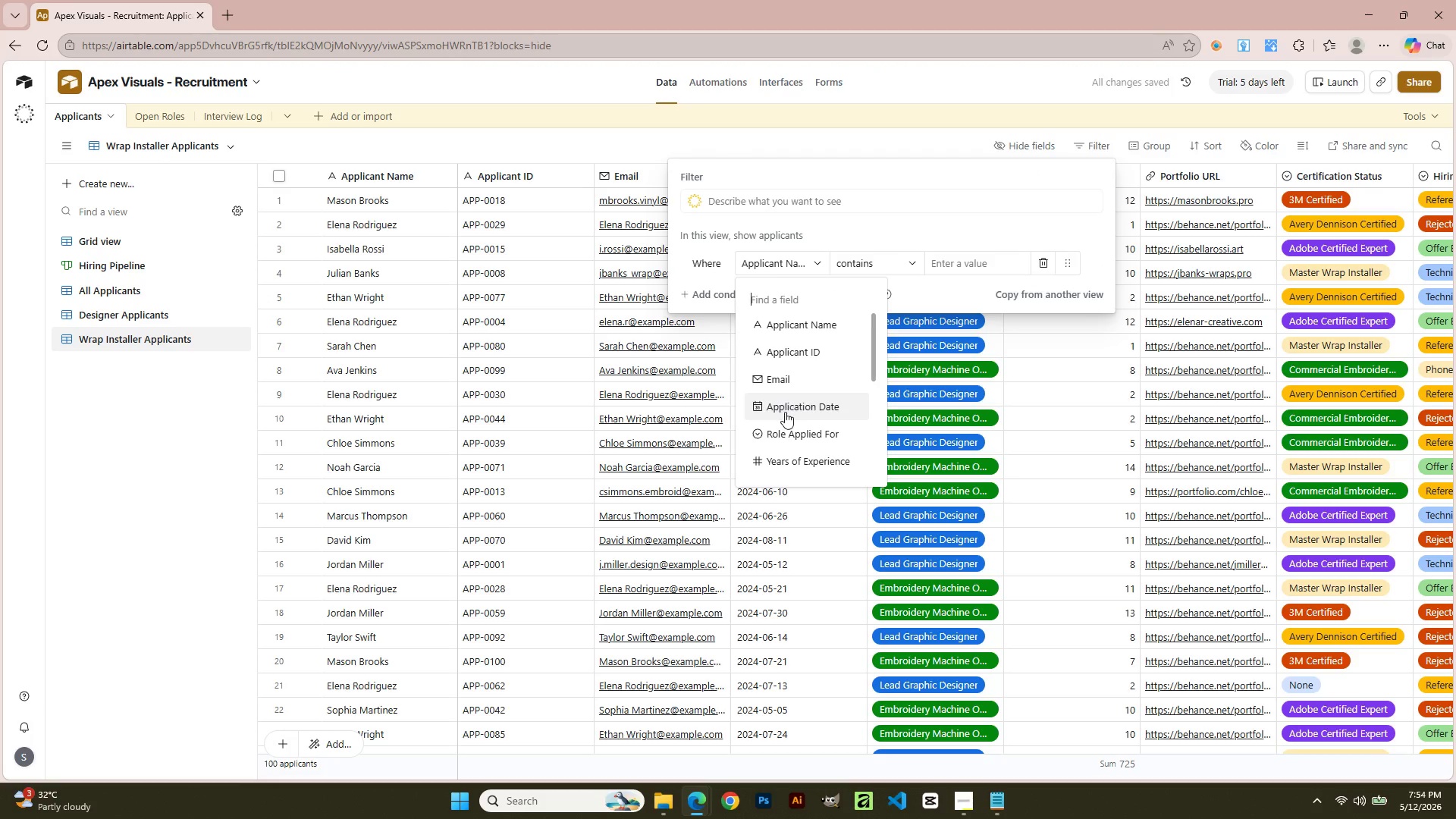 
left_click([789, 434])
 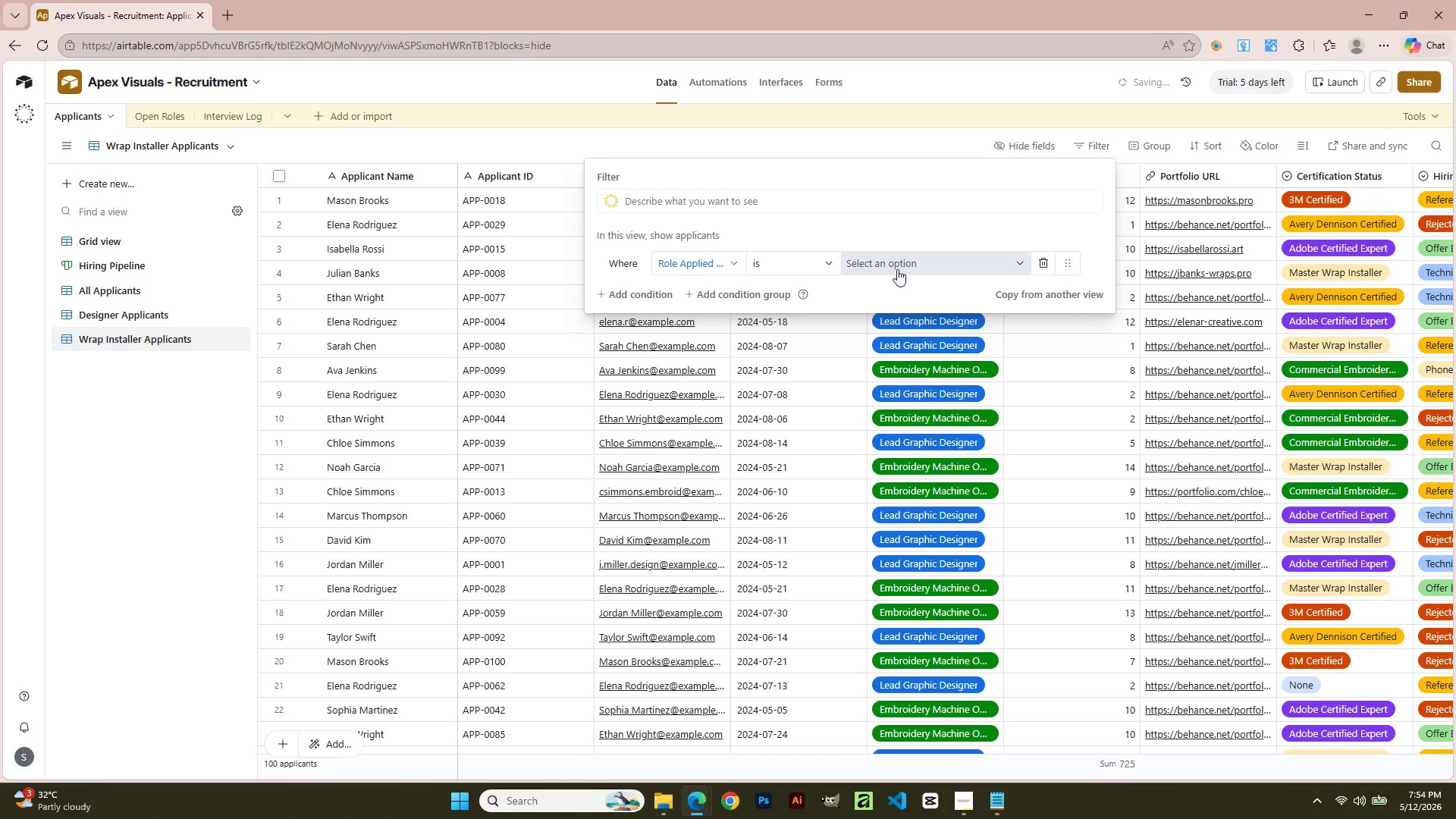 
left_click([899, 262])
 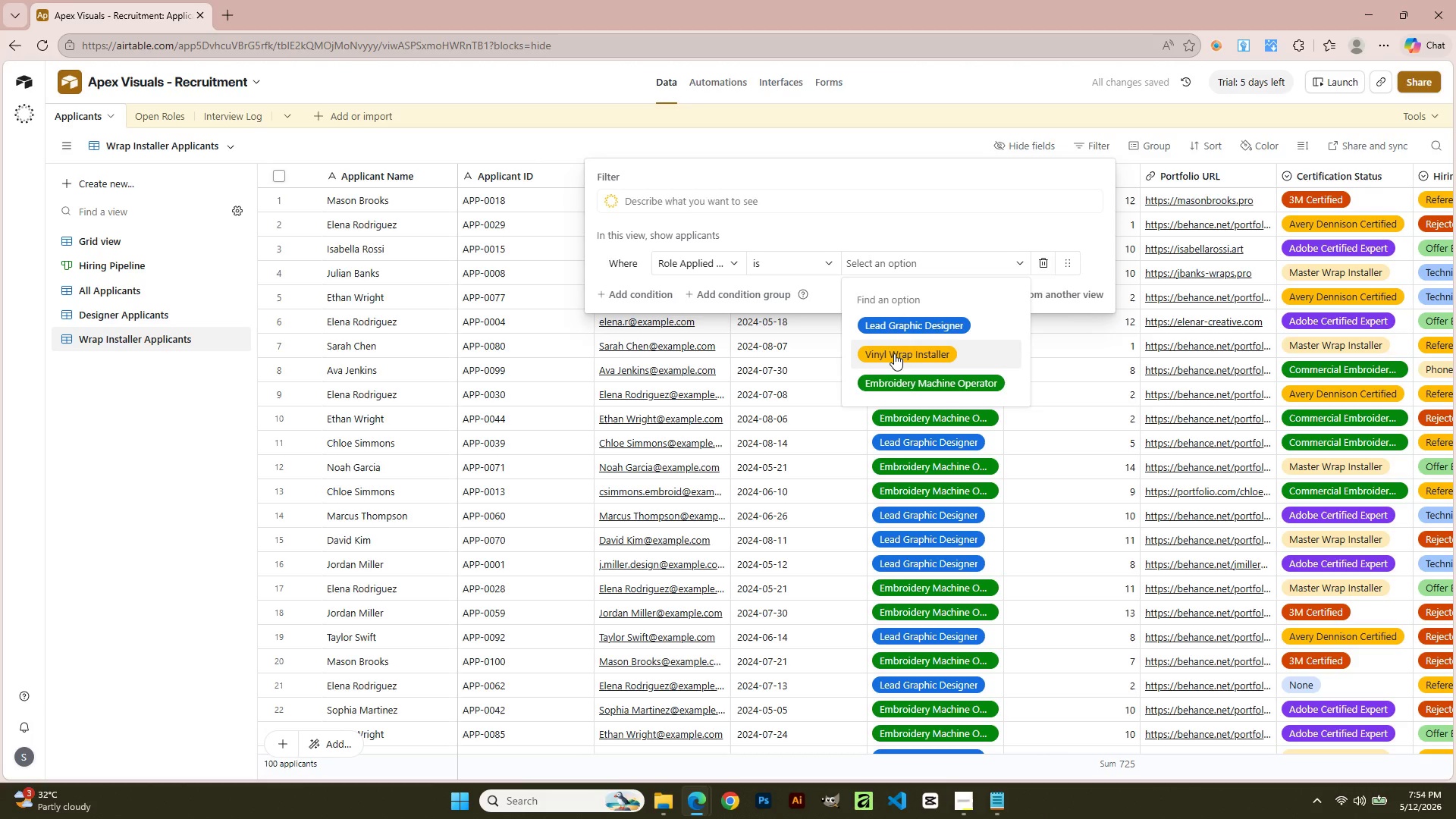 
left_click([894, 354])
 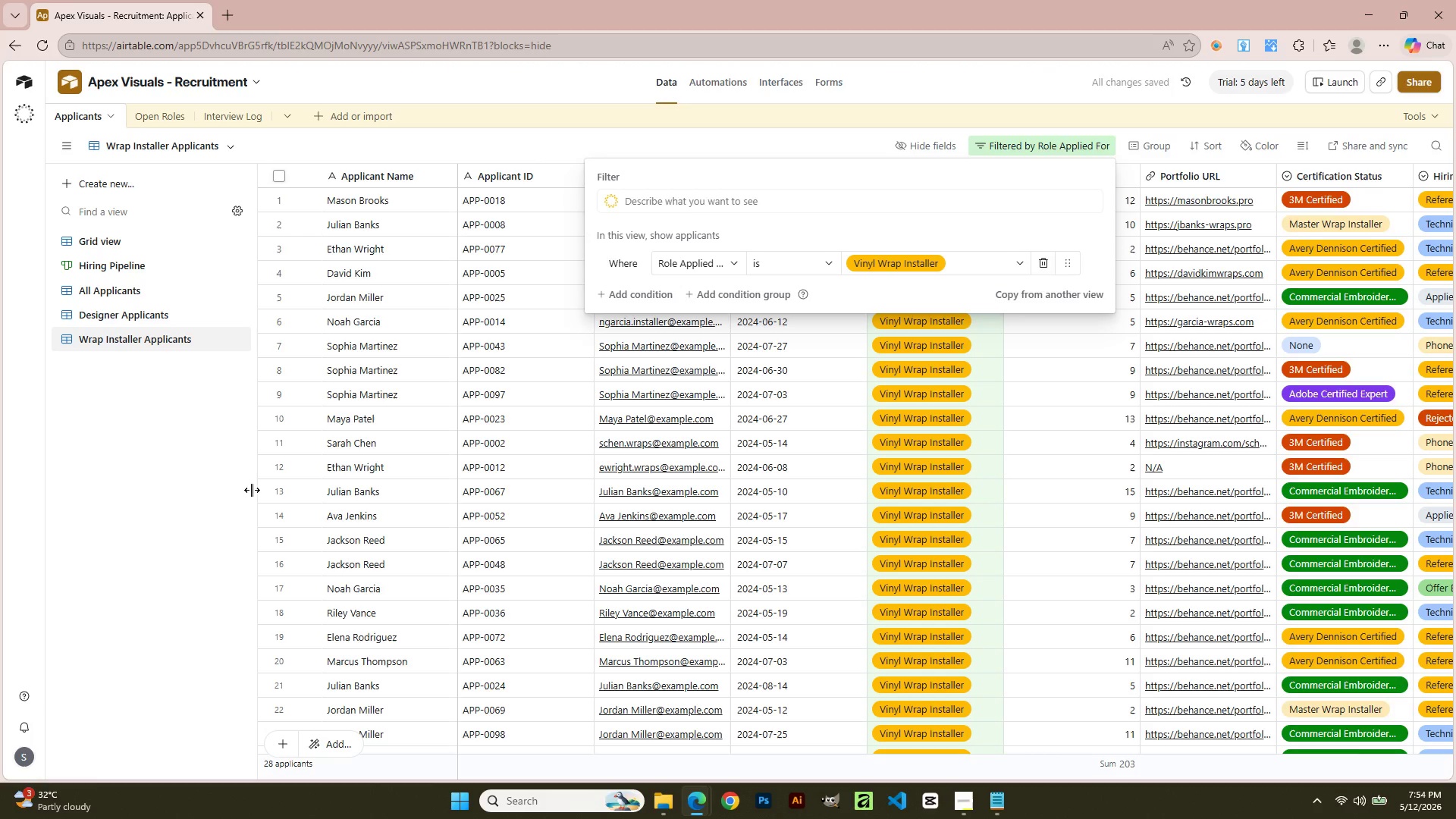 
left_click([129, 488])
 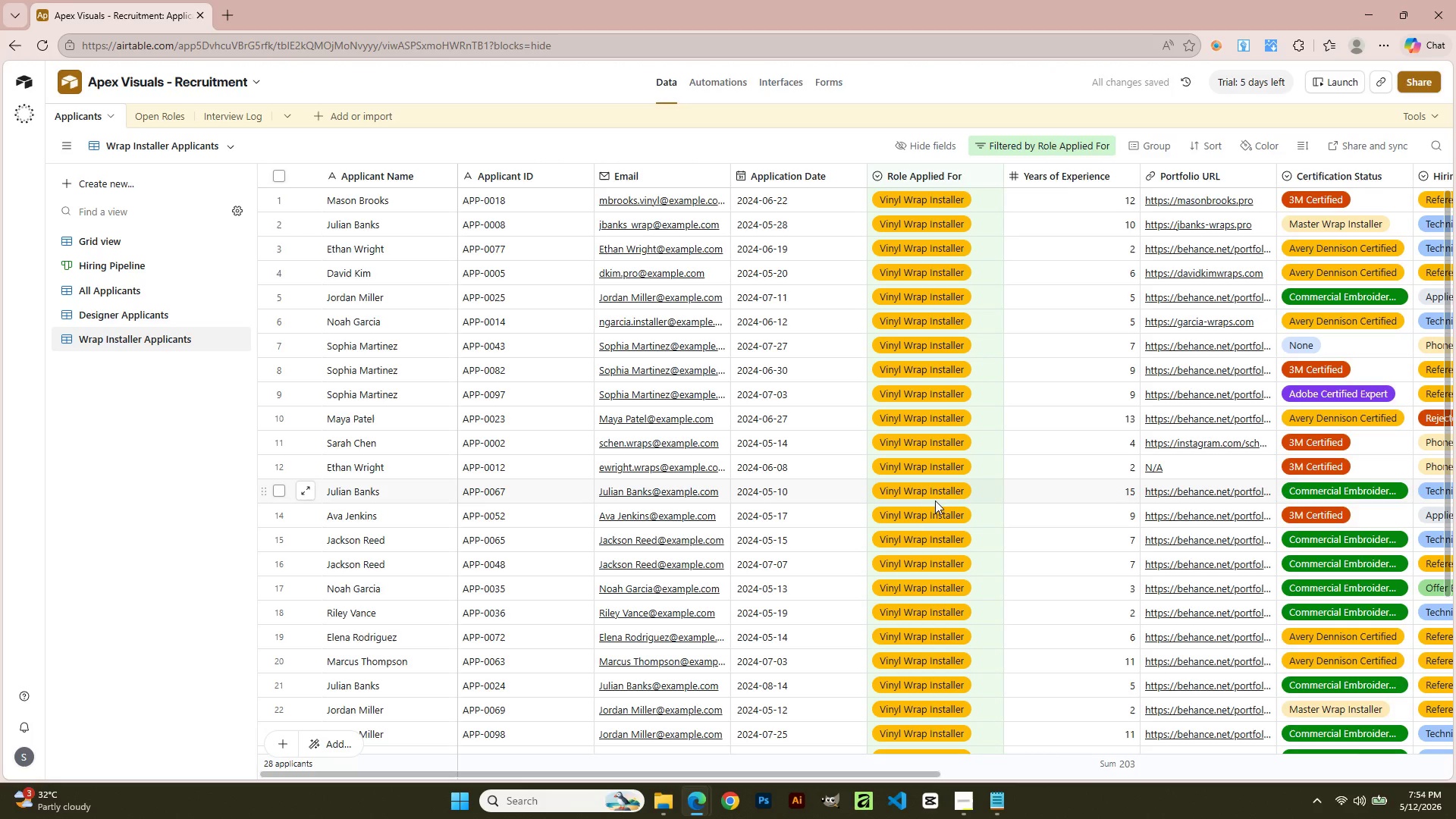 
scroll: coordinate [902, 567], scroll_direction: up, amount: 6.0
 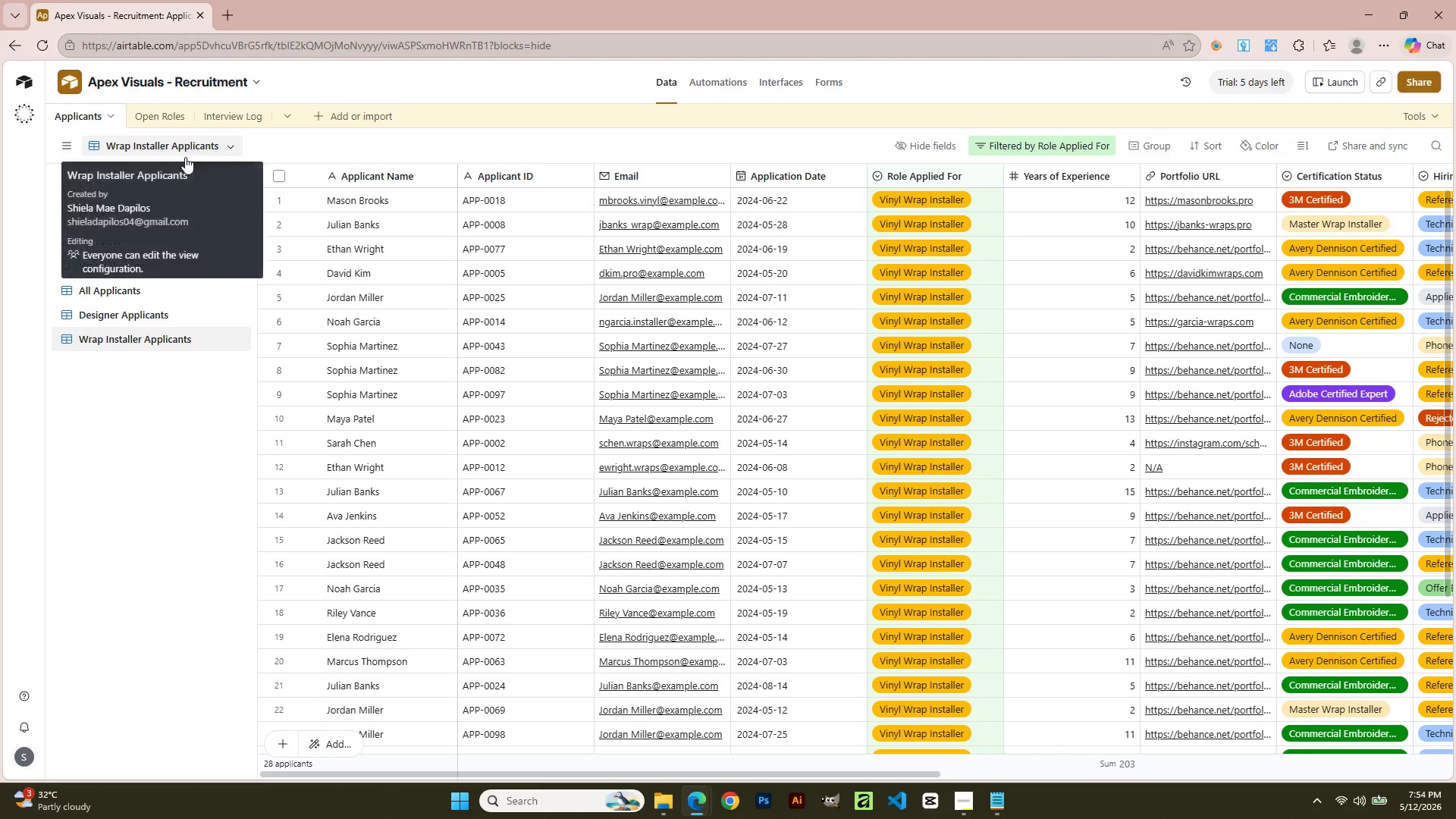 
left_click([175, 187])
 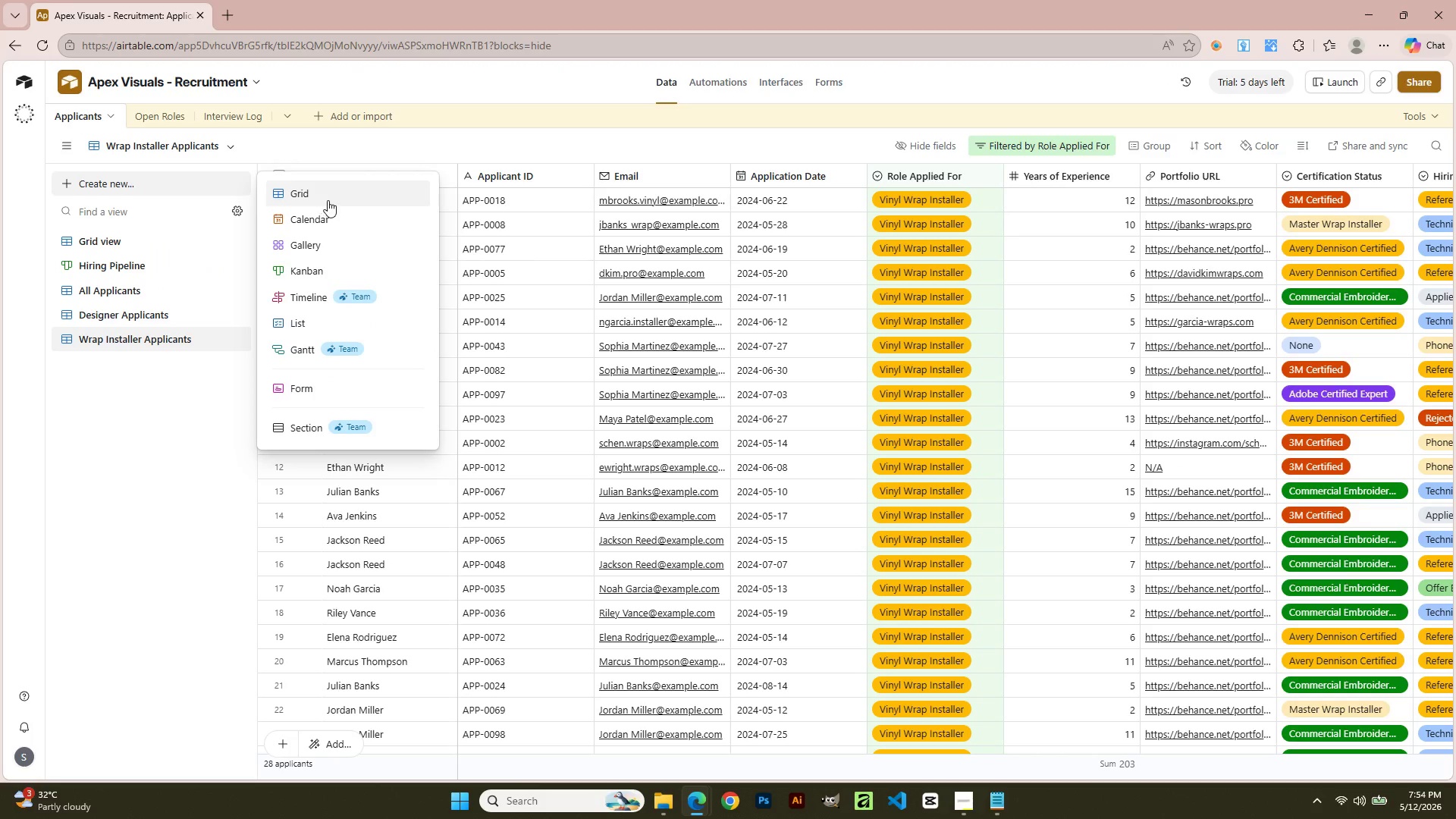 
left_click([329, 194])
 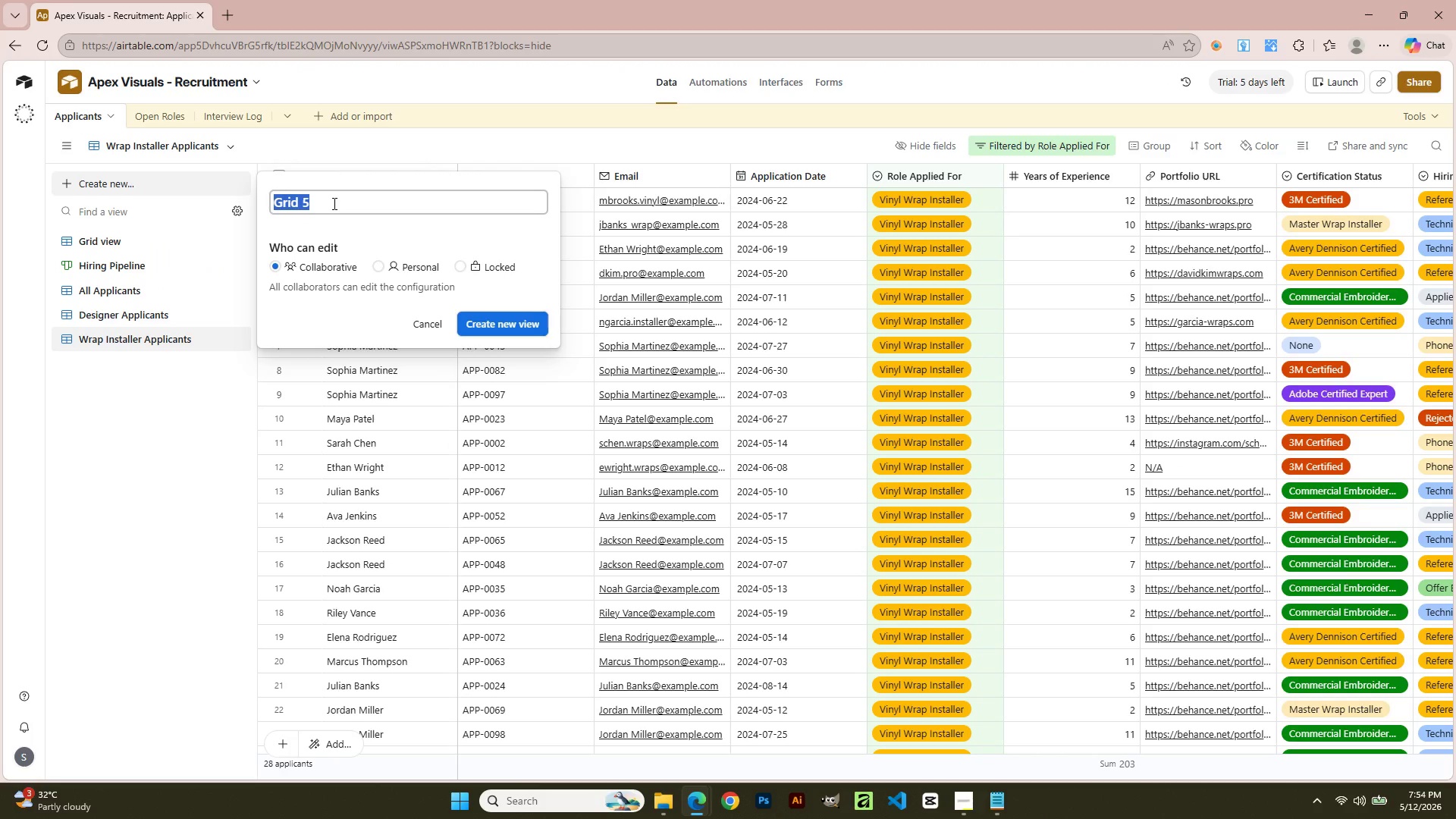 
type(Embroidery Applicants)
 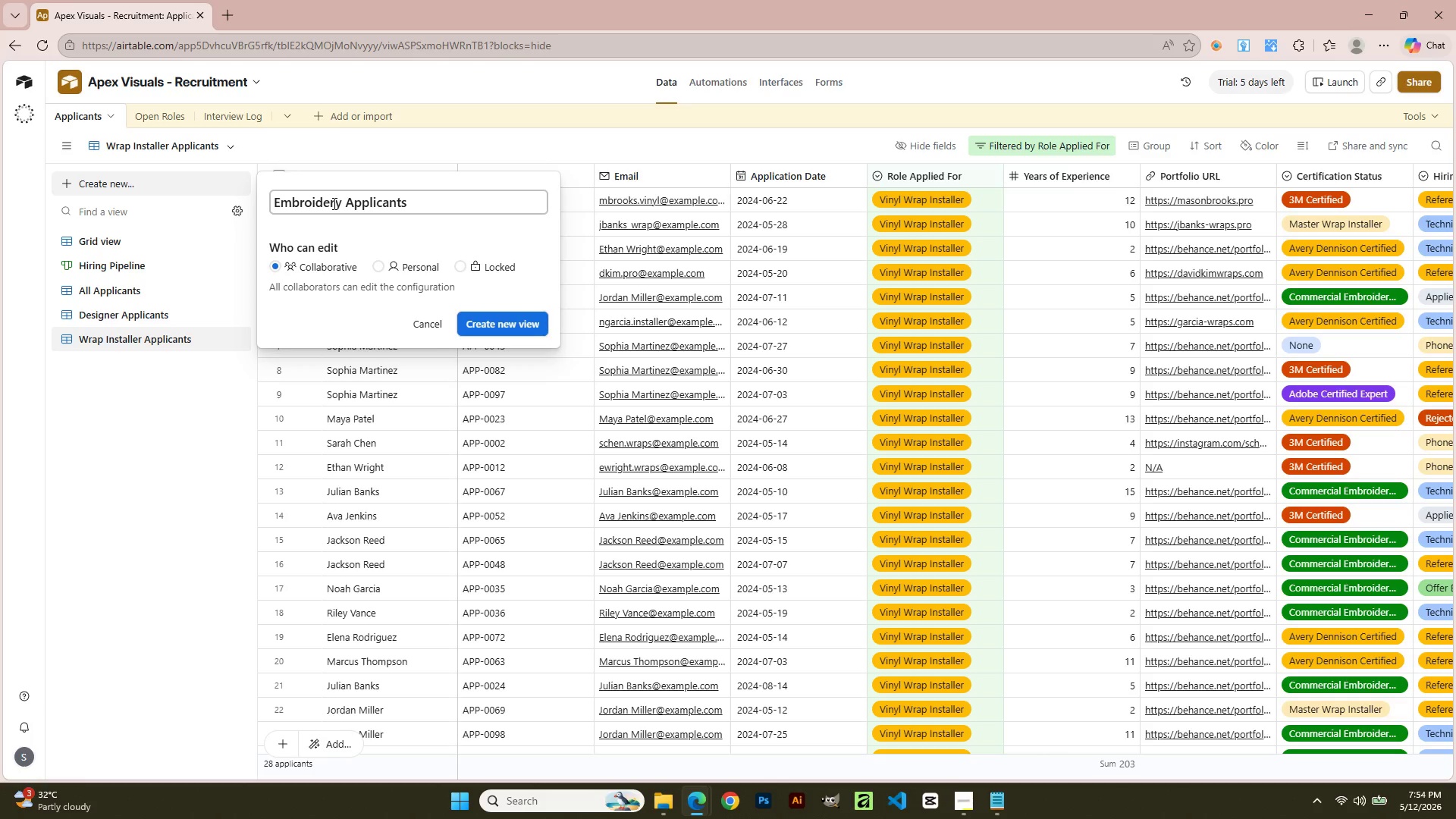 
left_click([505, 315])
 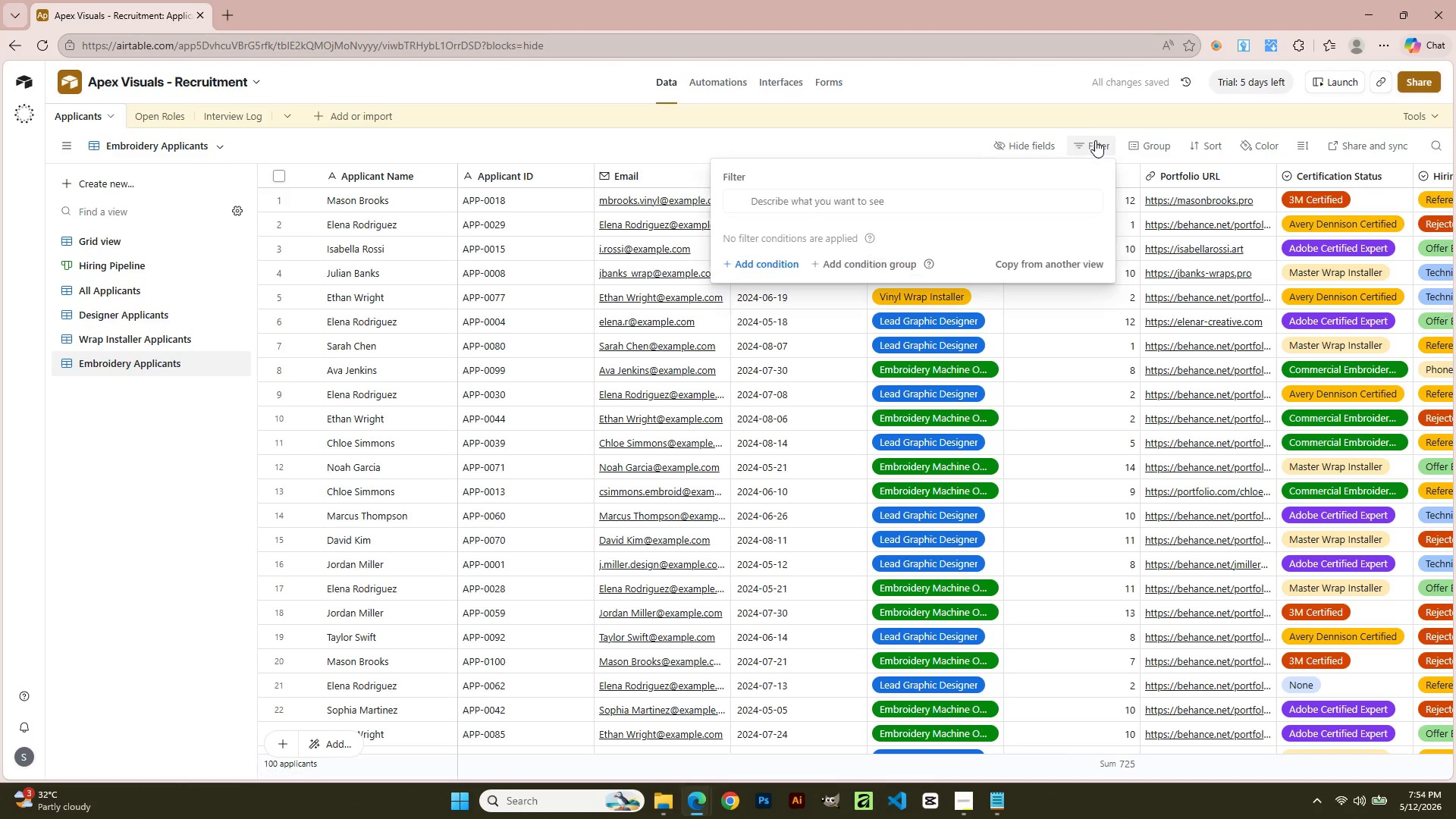 
left_click([770, 265])
 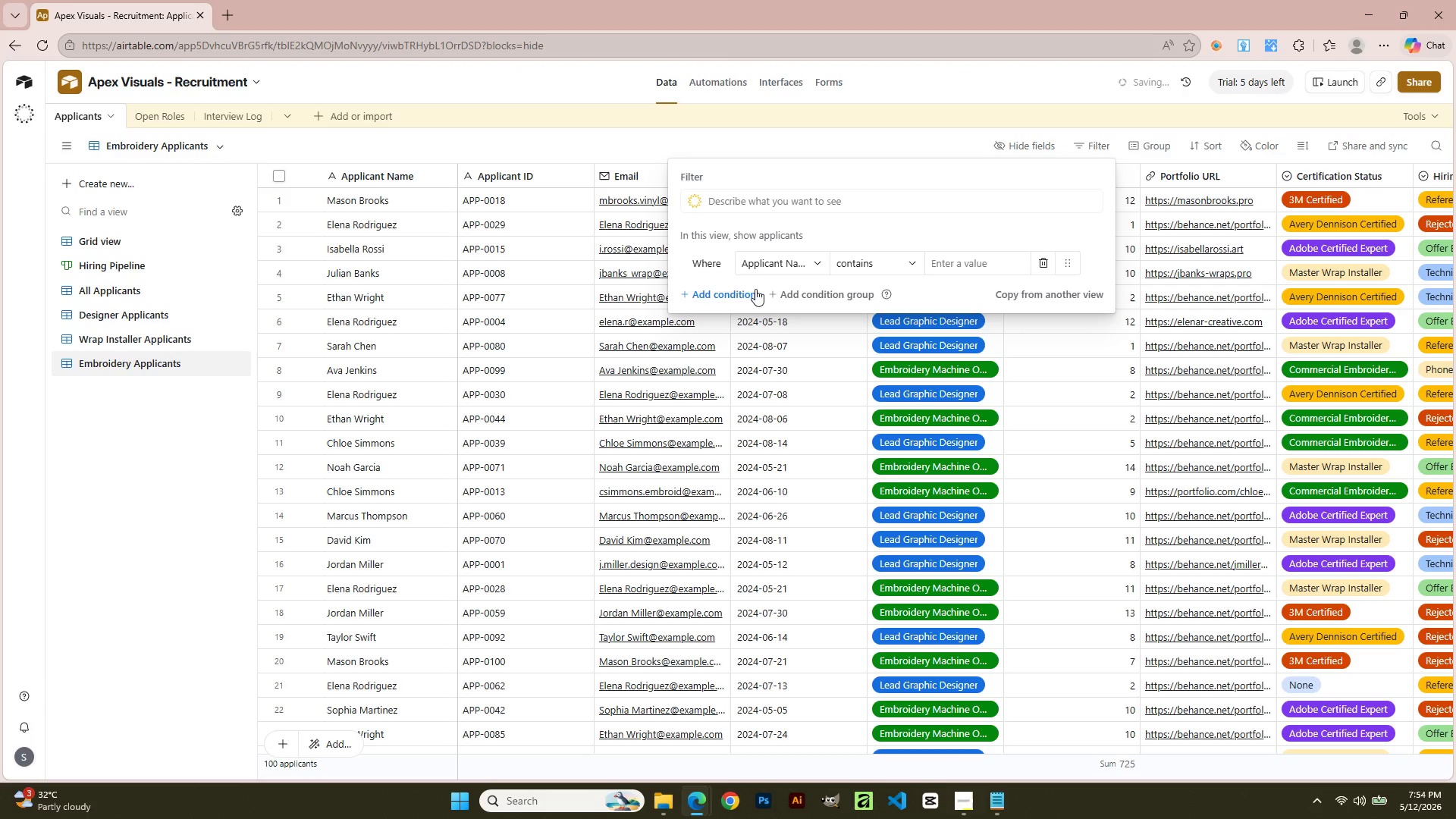 
left_click([761, 260])
 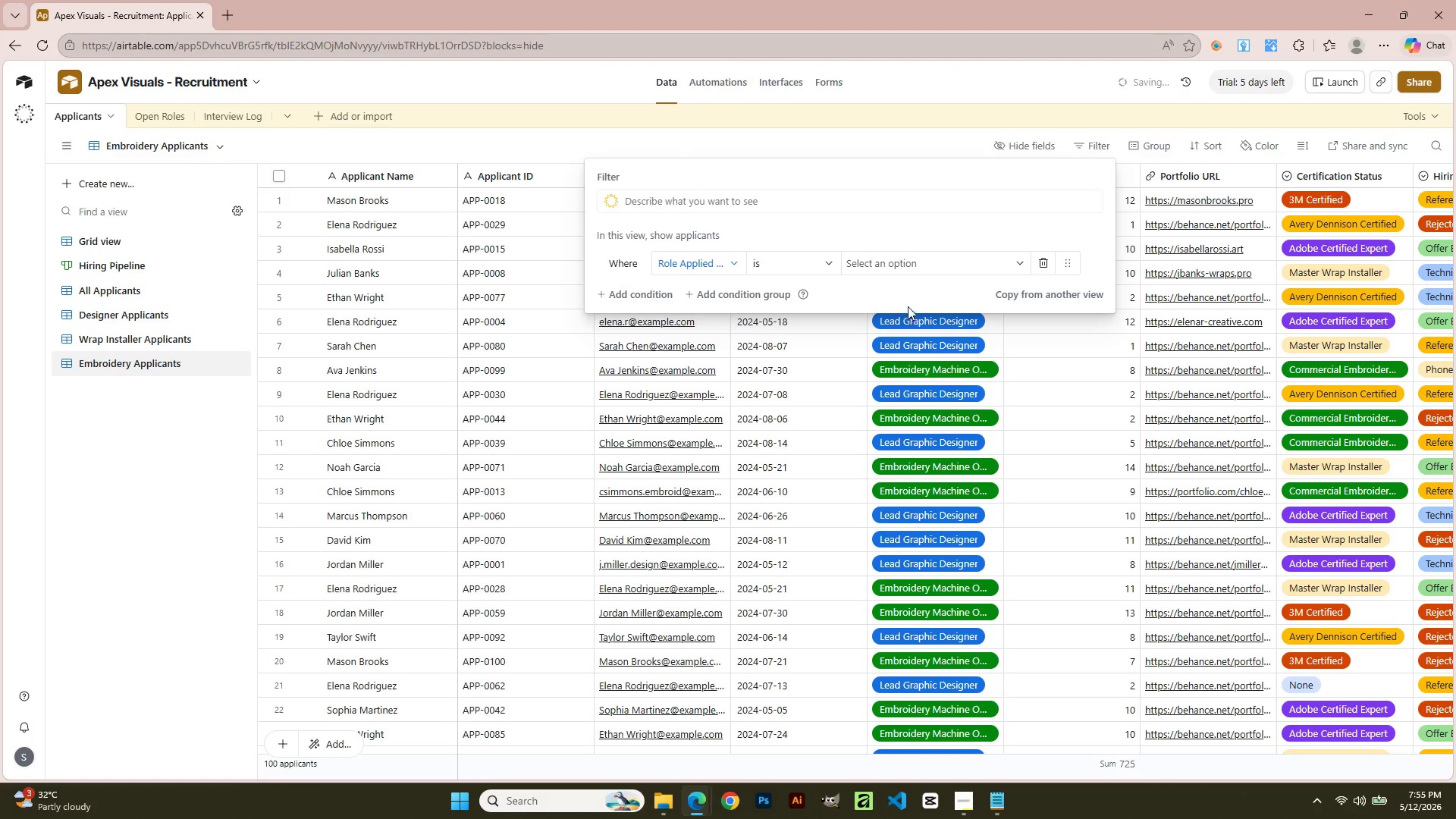 
left_click([902, 265])
 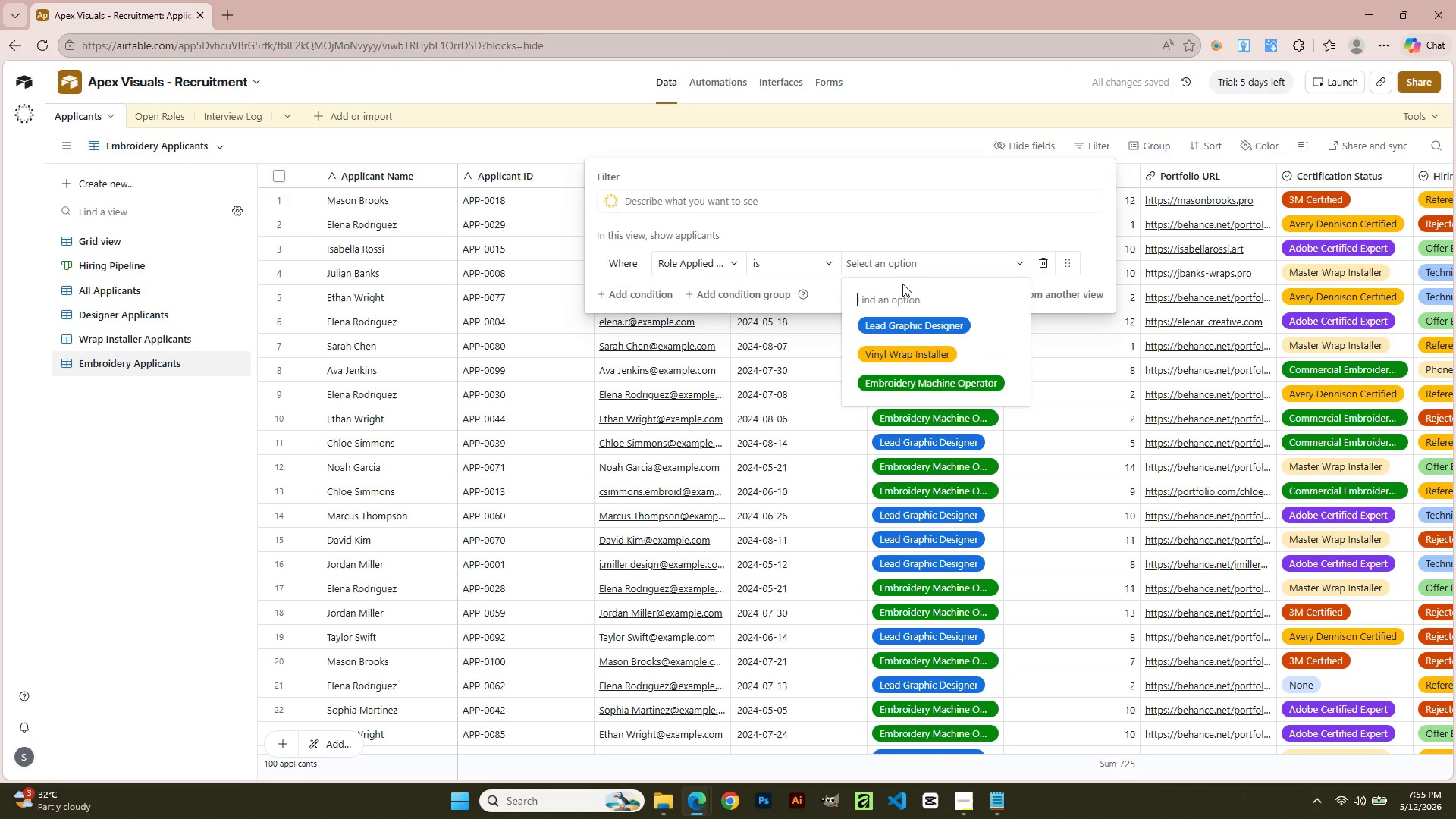 
left_click([910, 376])
 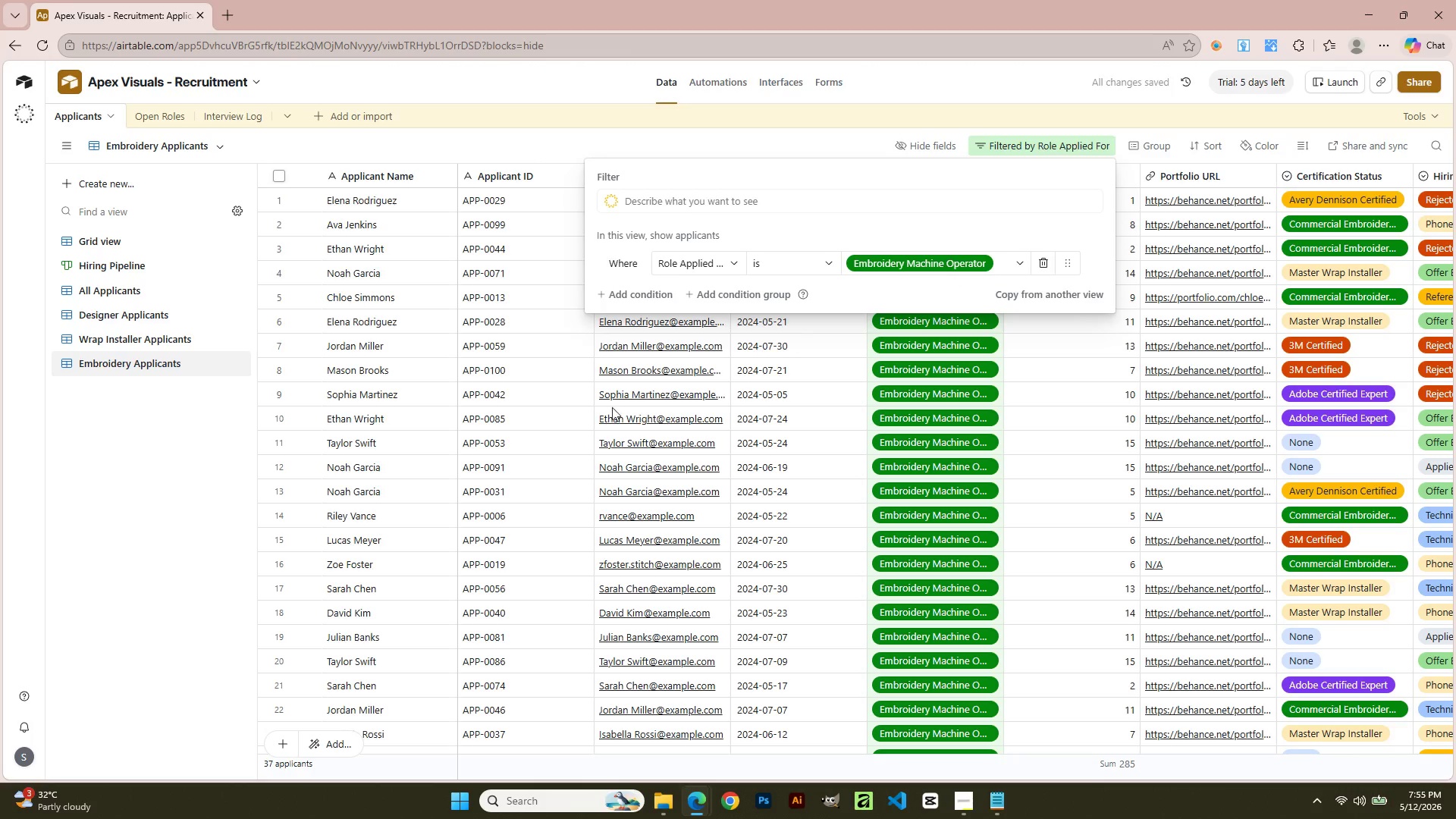 
scroll: coordinate [904, 348], scroll_direction: down, amount: 4.0
 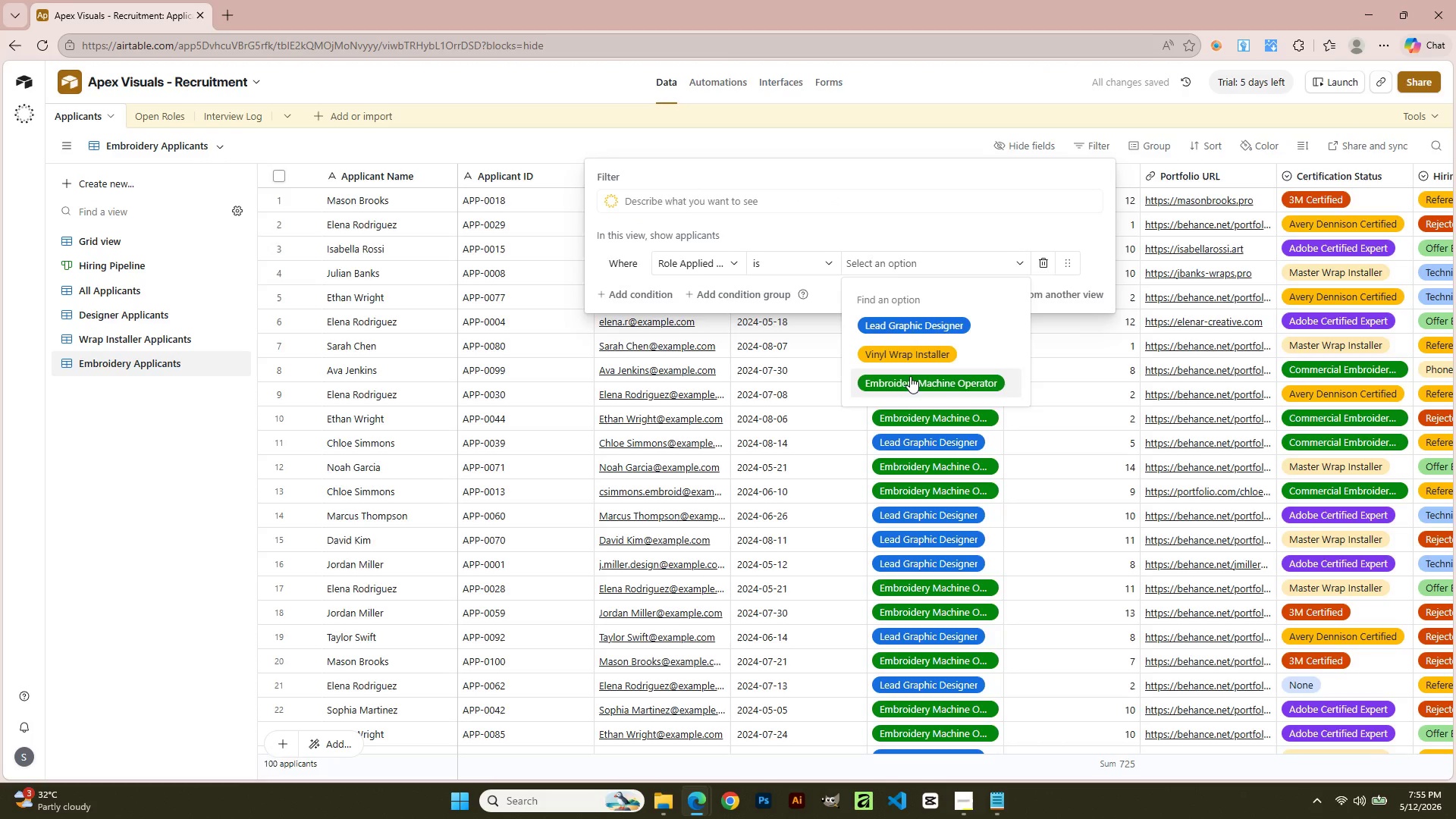 
left_click([165, 532])
 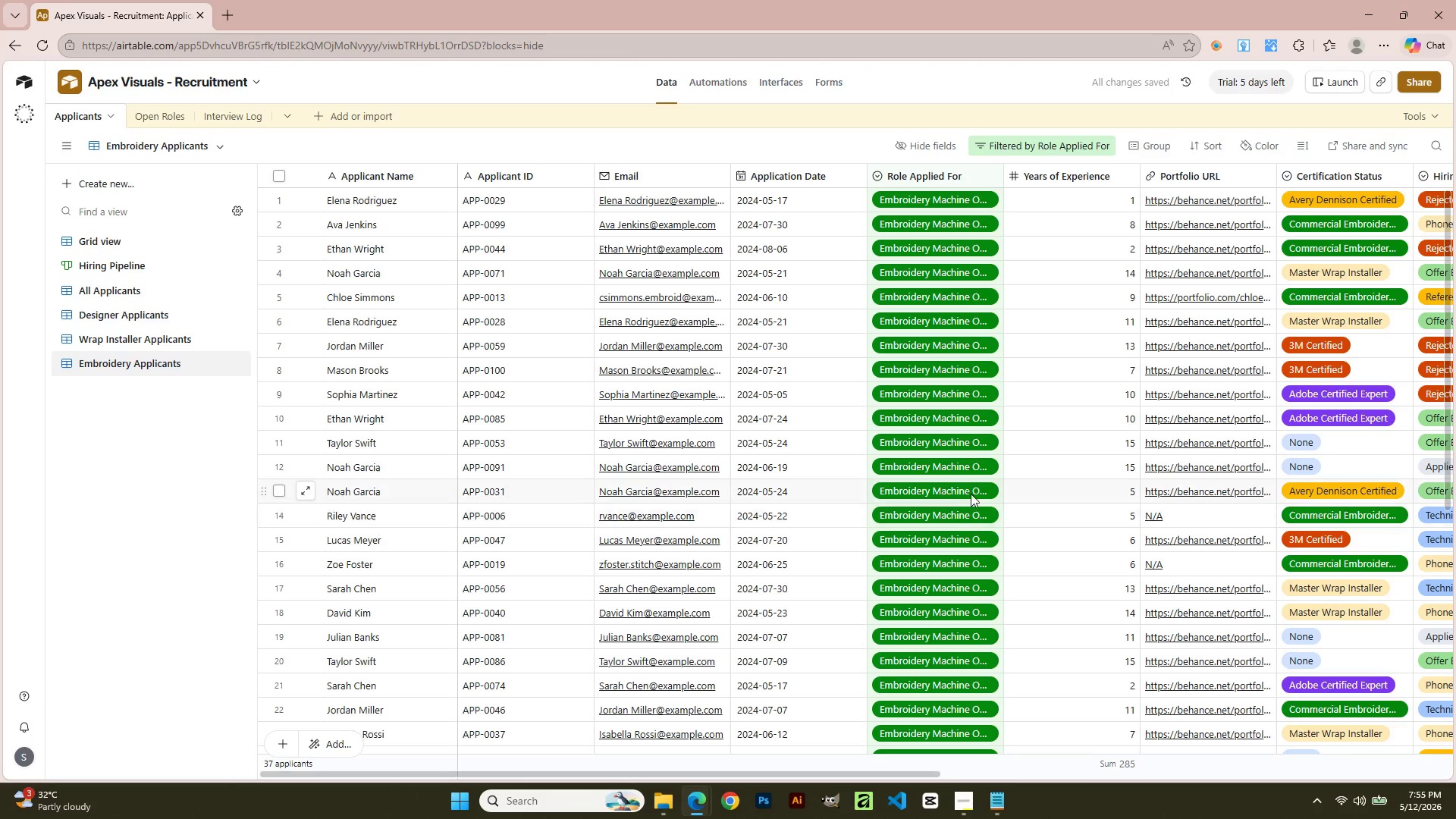 
scroll: coordinate [896, 623], scroll_direction: up, amount: 7.0
 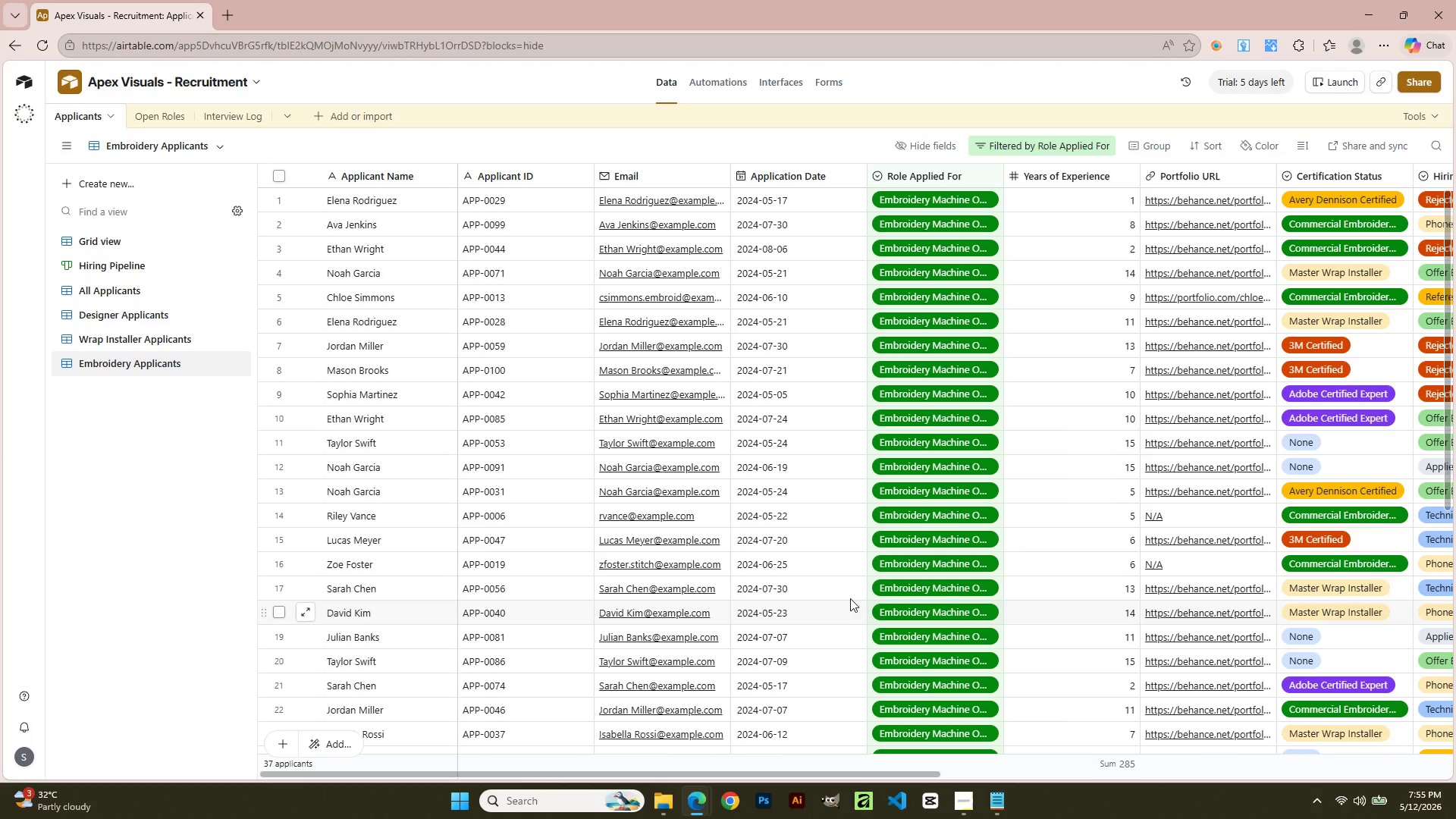 
wait(6.5)
 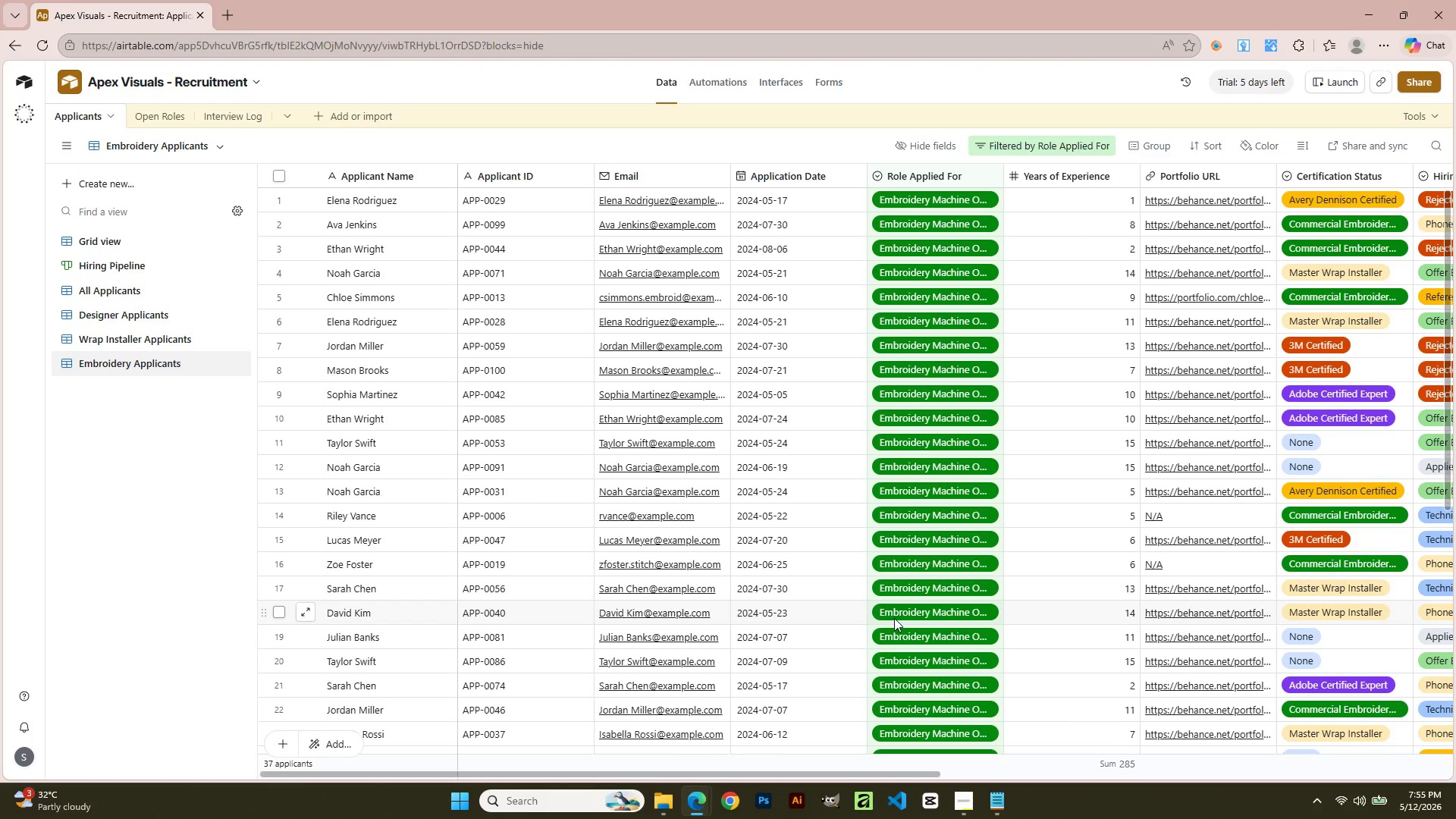 
left_click([144, 185])
 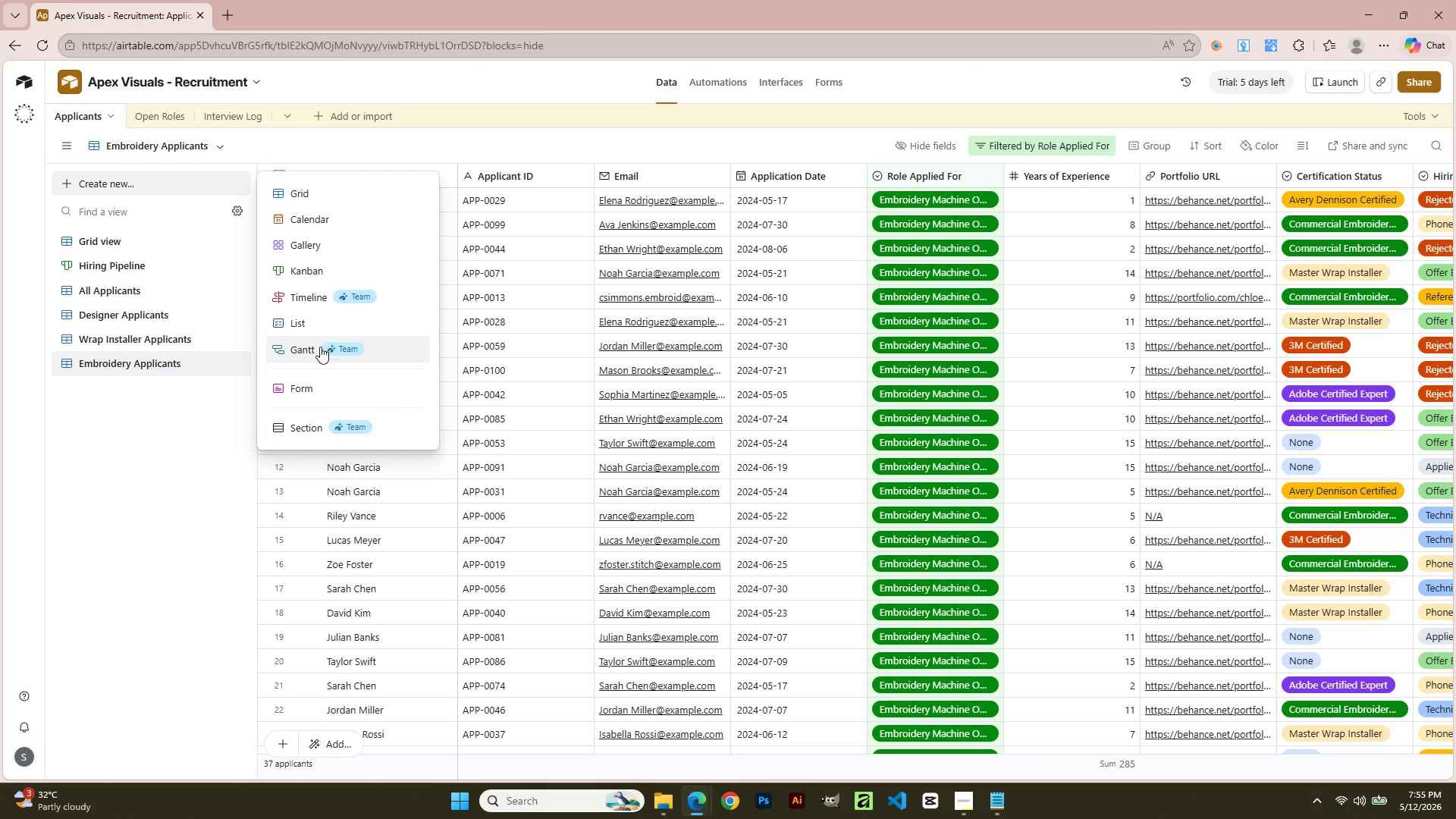 
left_click([323, 250])
 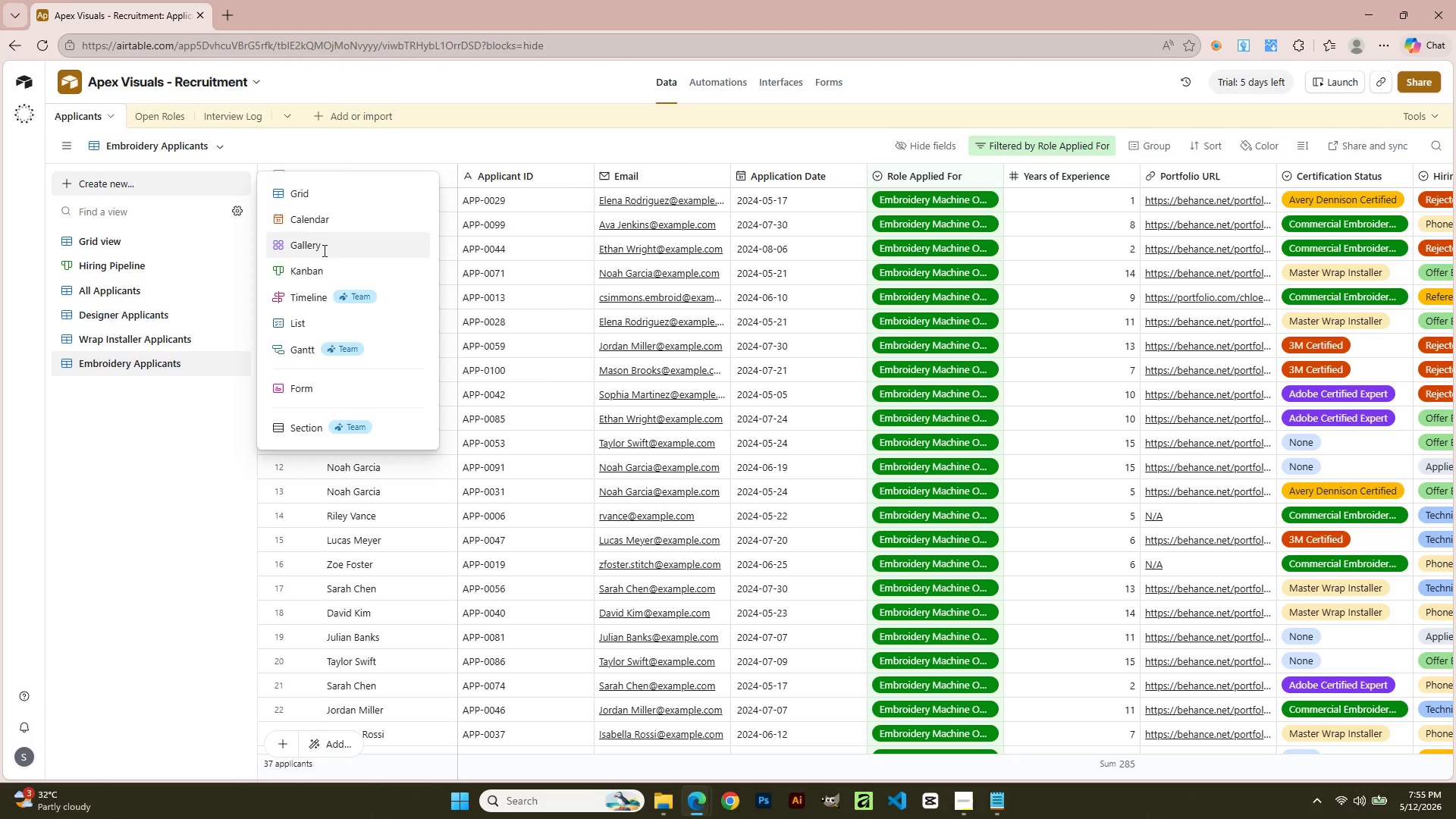 
mouse_move([343, 268])
 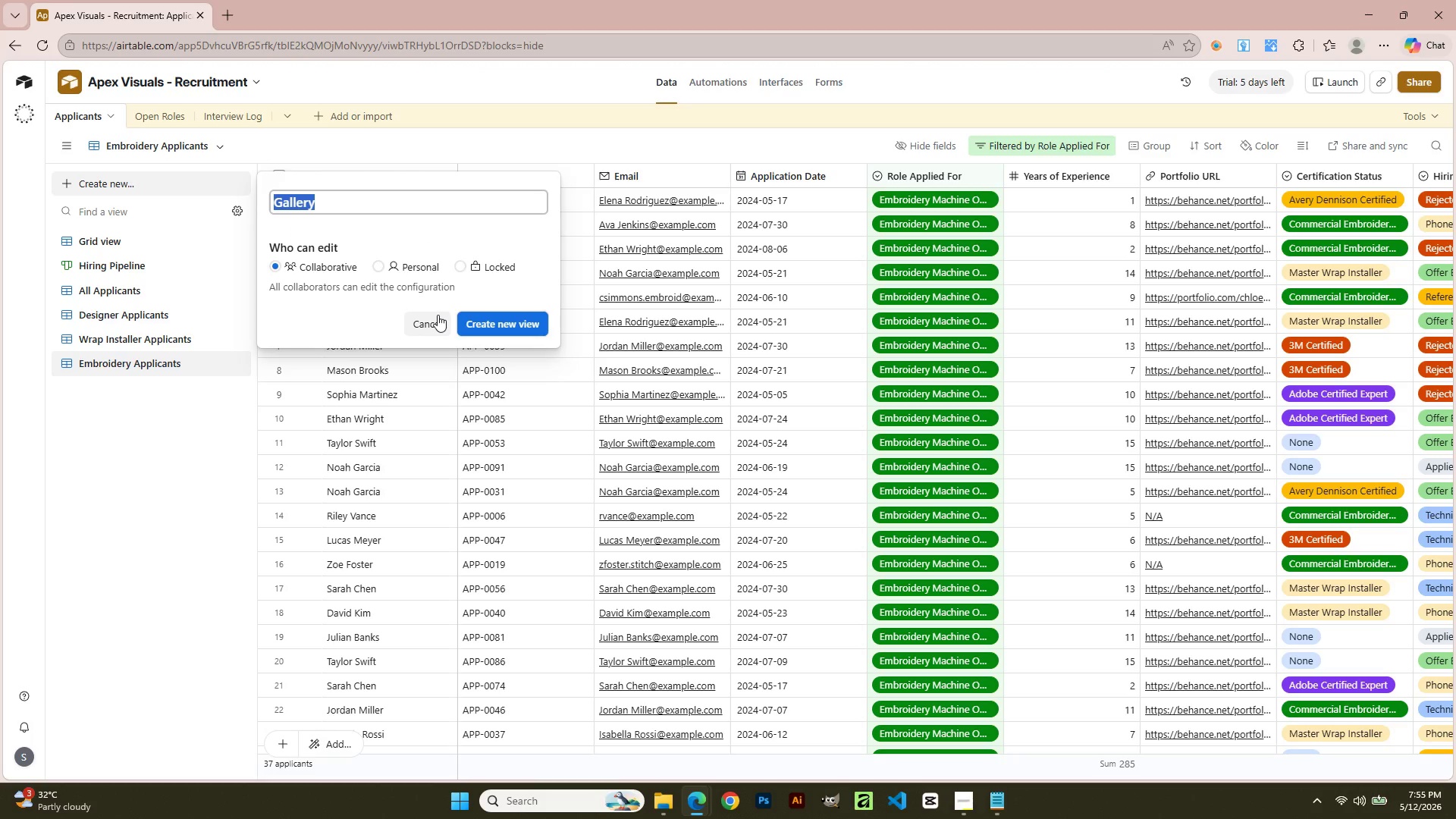 
type(Portfolio Review)
 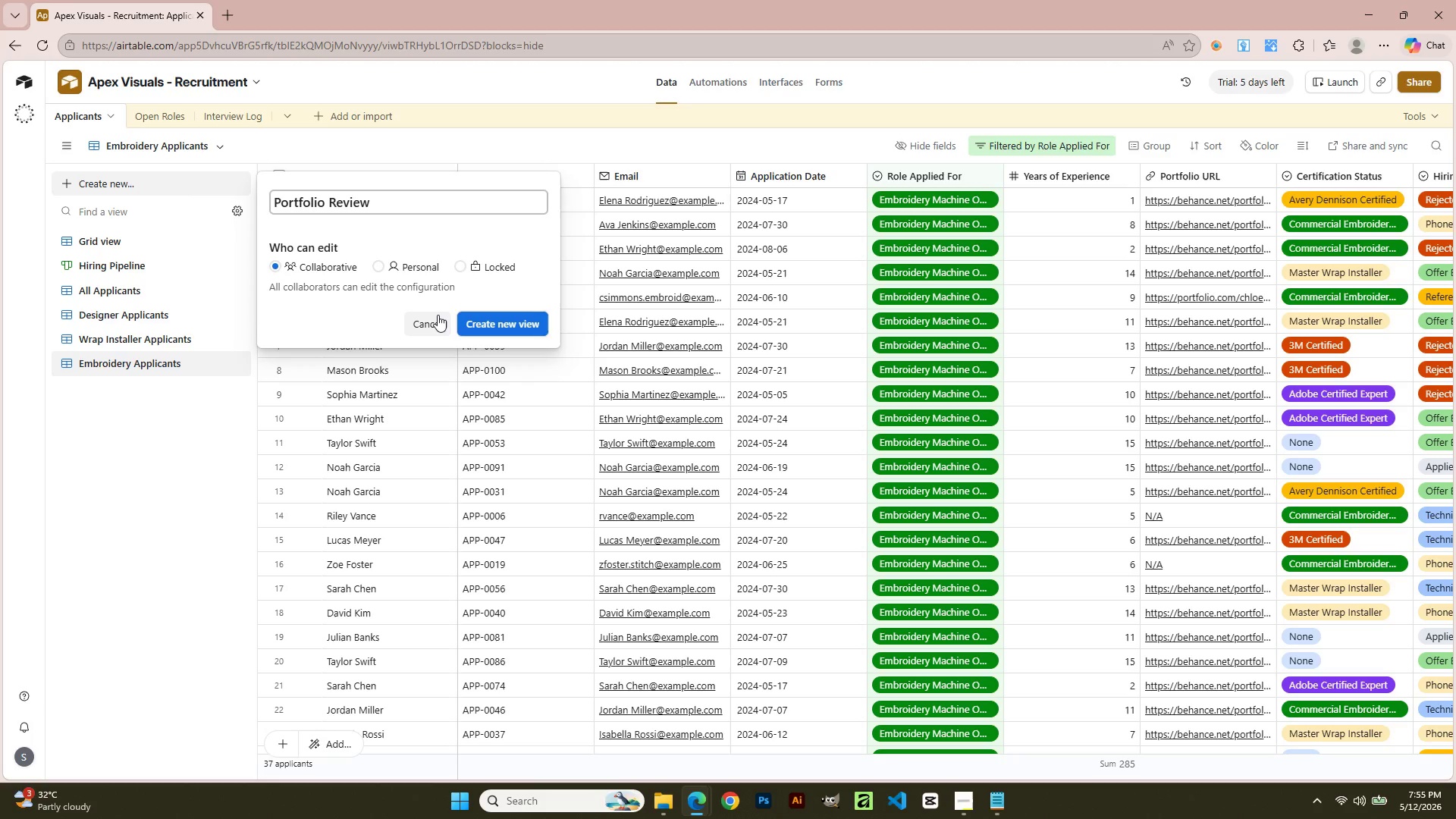 
left_click([515, 318])
 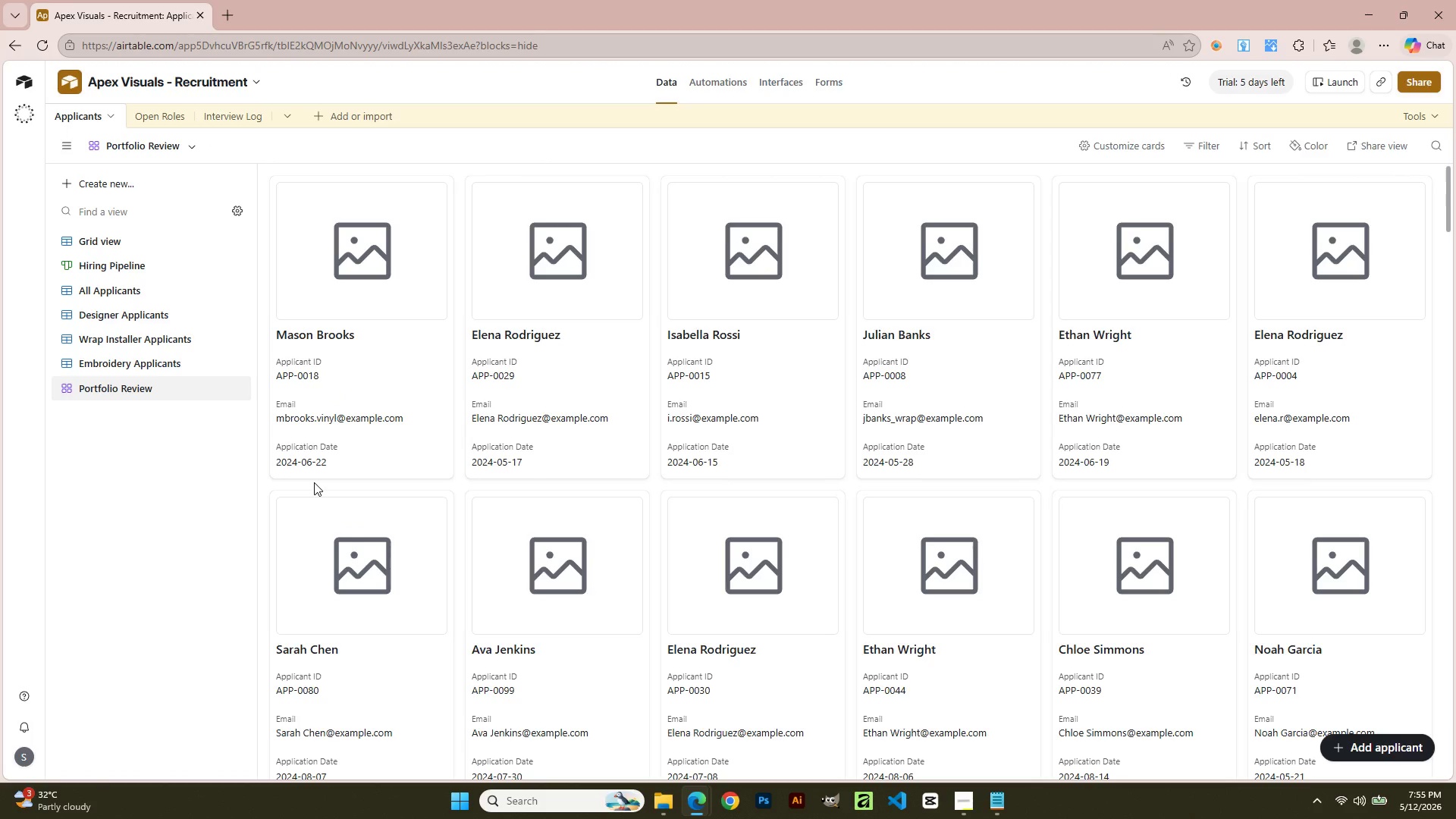 
wait(13.06)
 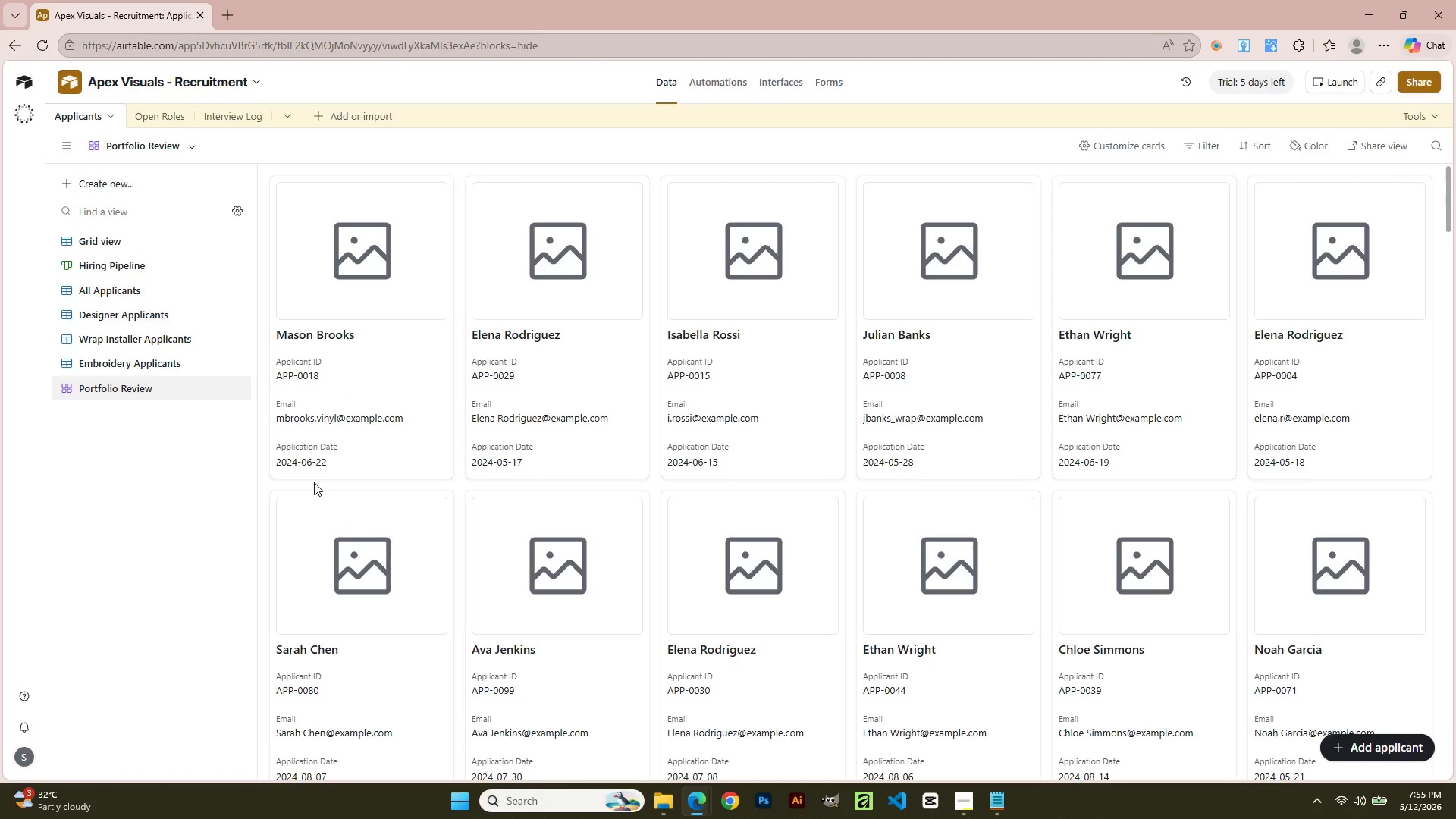 
left_click([339, 260])
 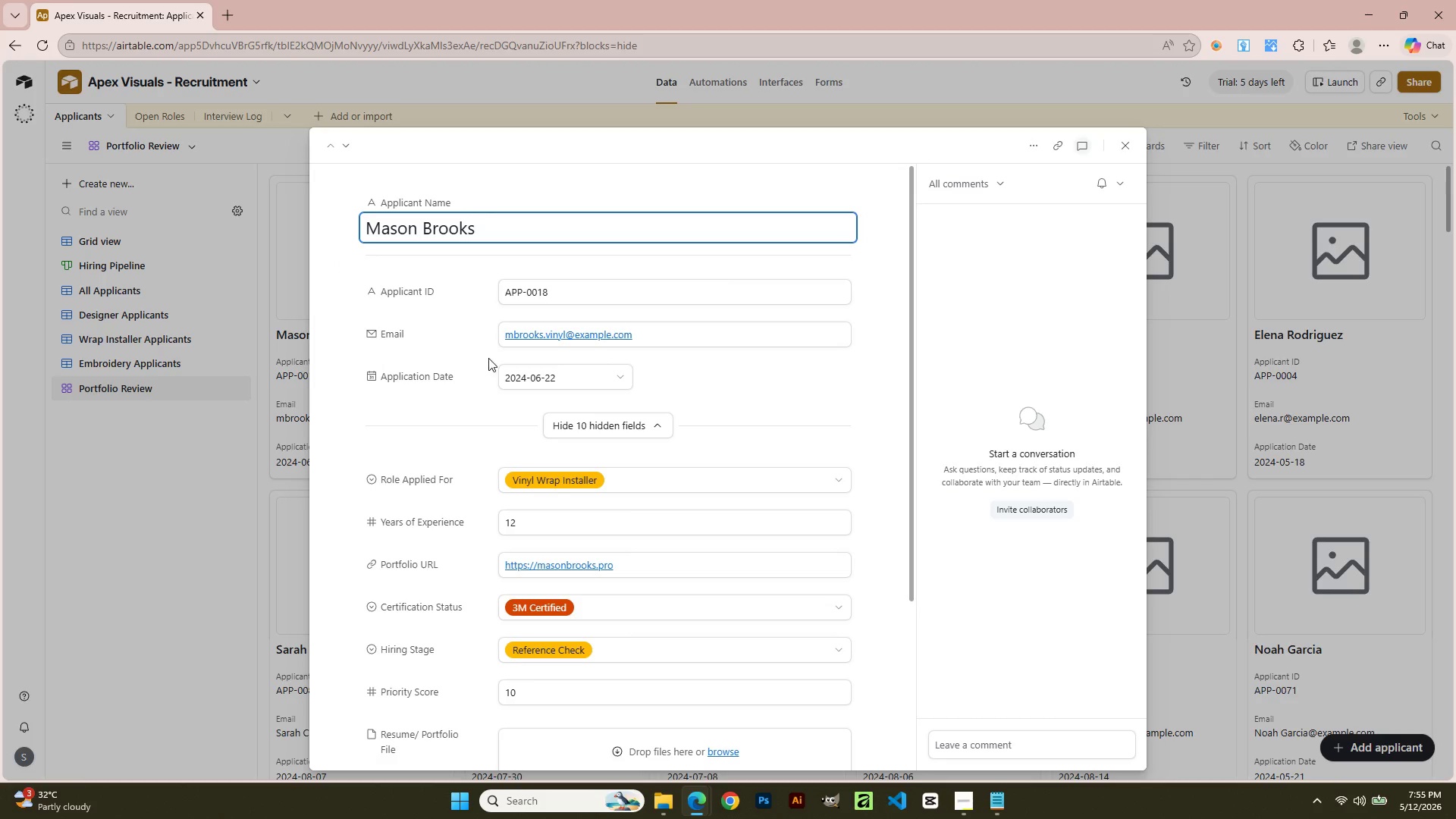 
scroll: coordinate [513, 409], scroll_direction: down, amount: 2.0
 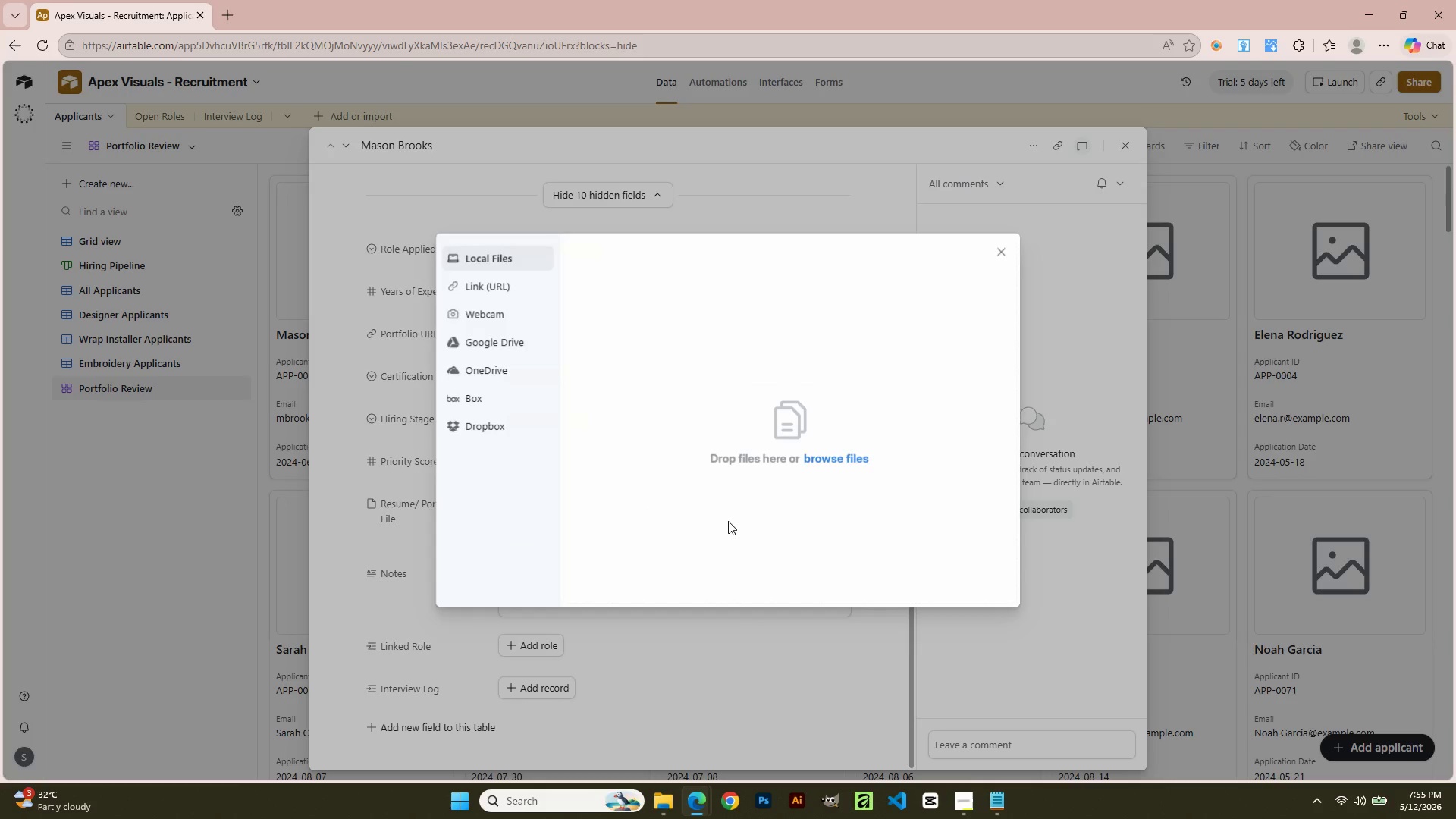 
left_click([843, 453])
 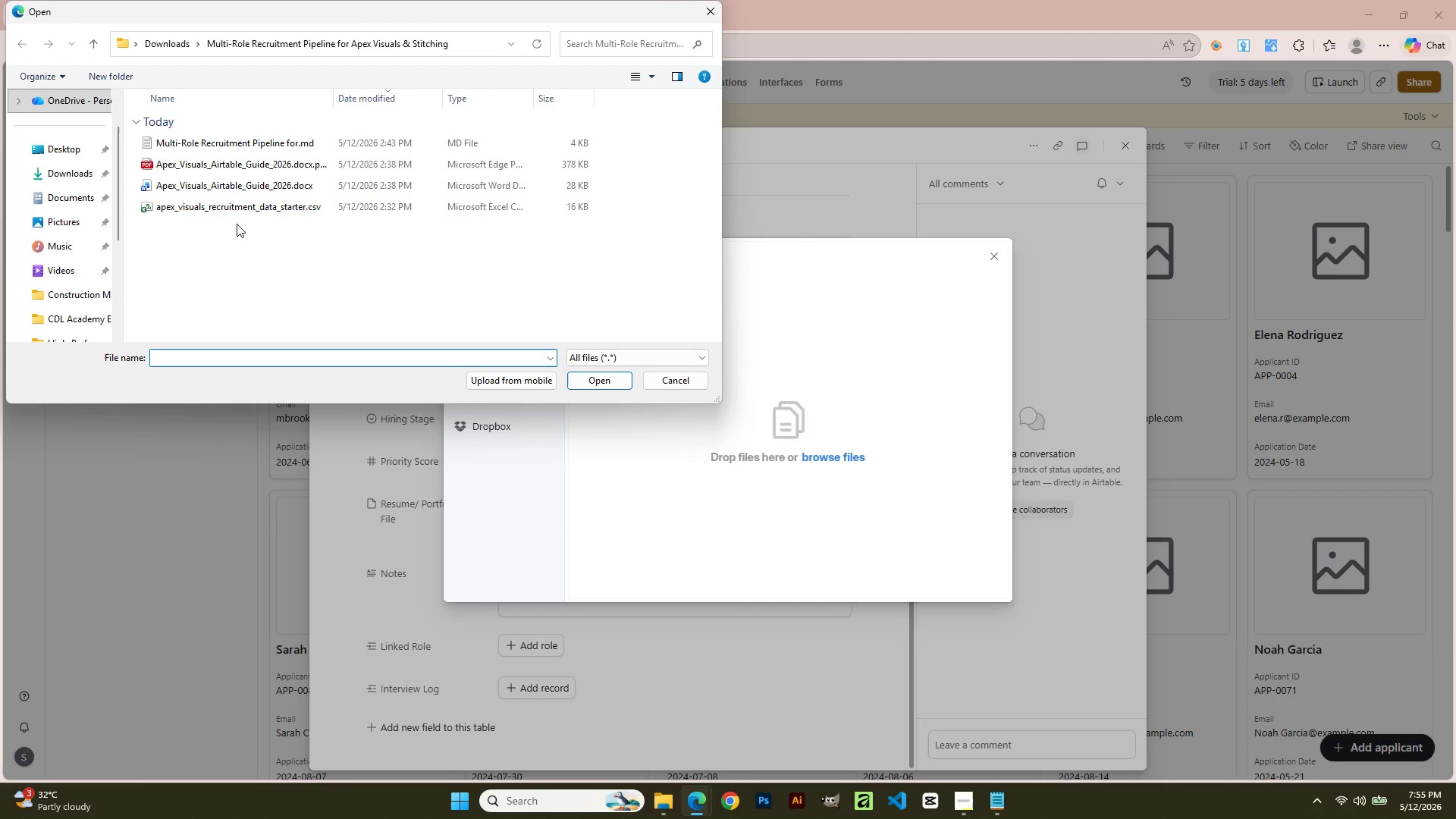 
double_click([220, 209])
 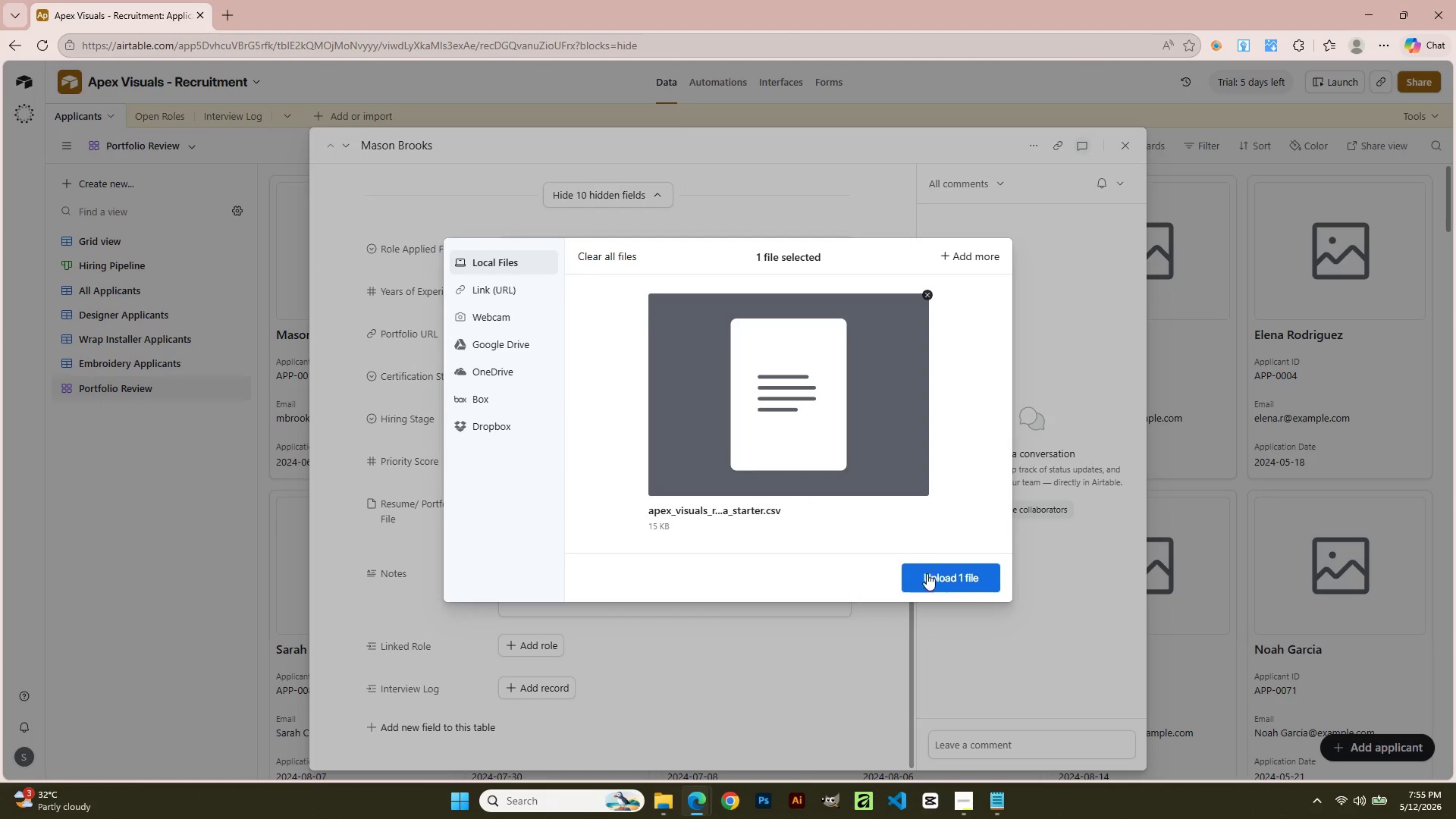 
left_click([936, 581])
 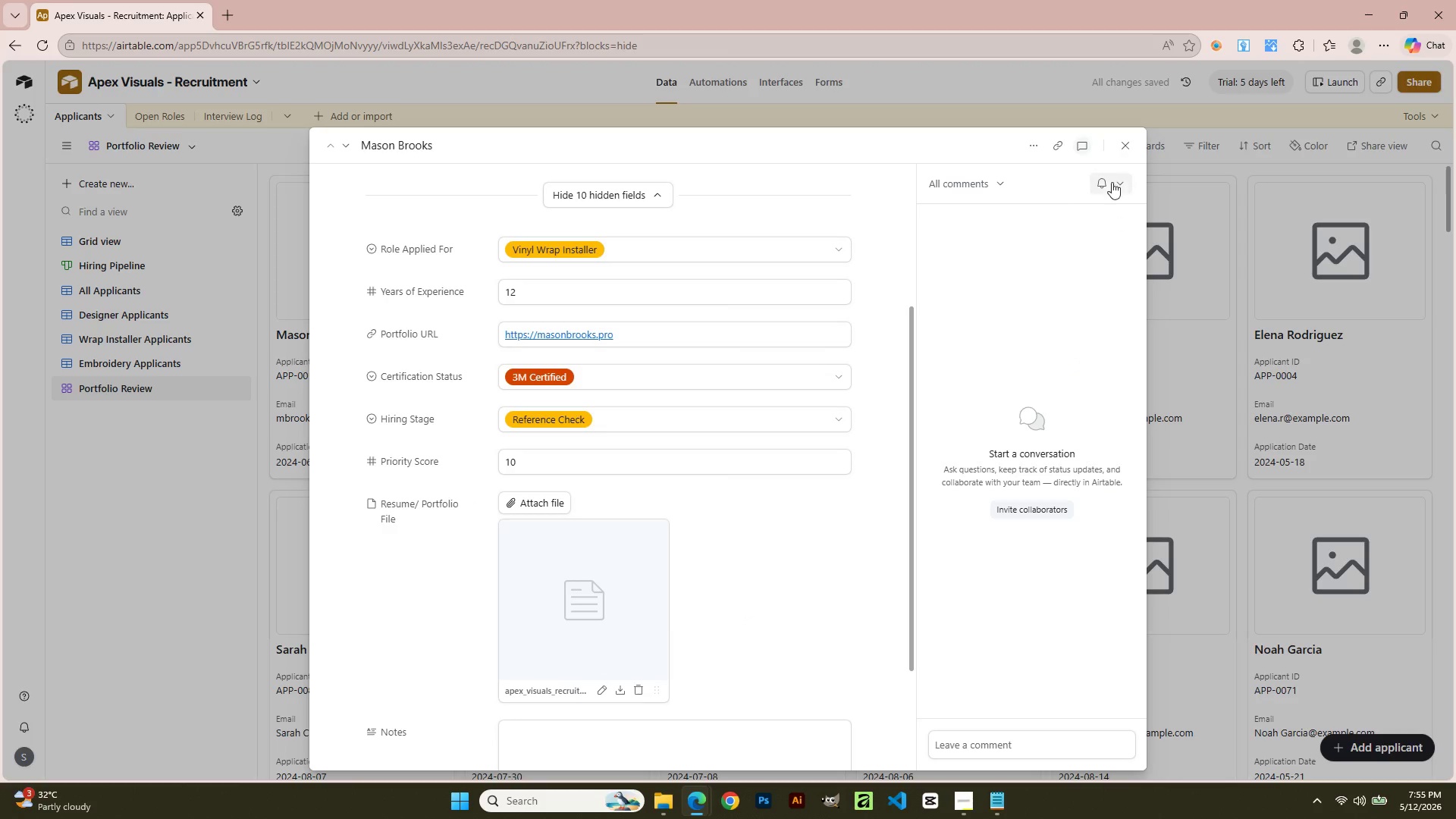 
wait(6.95)
 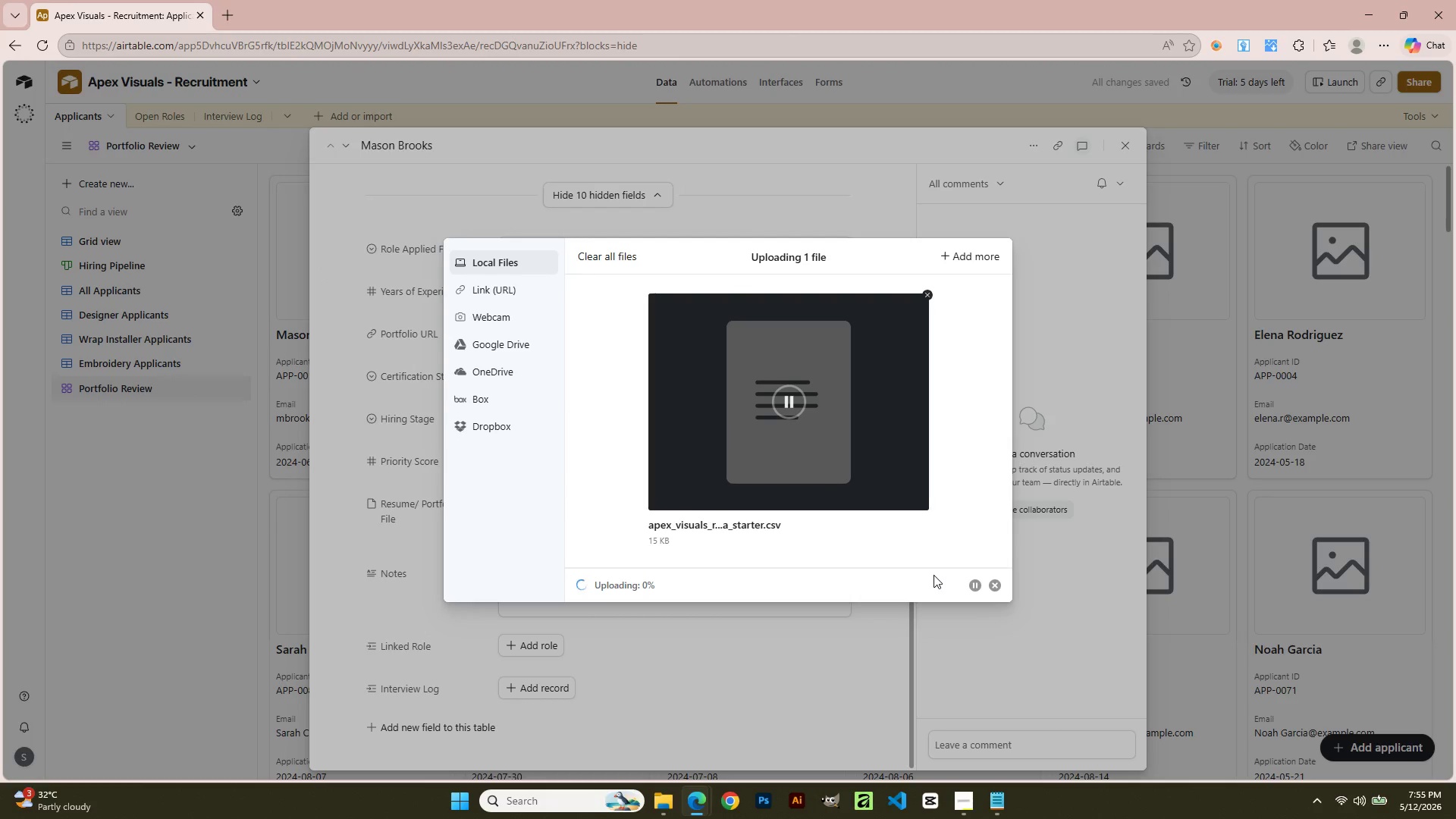 
left_click([378, 308])
 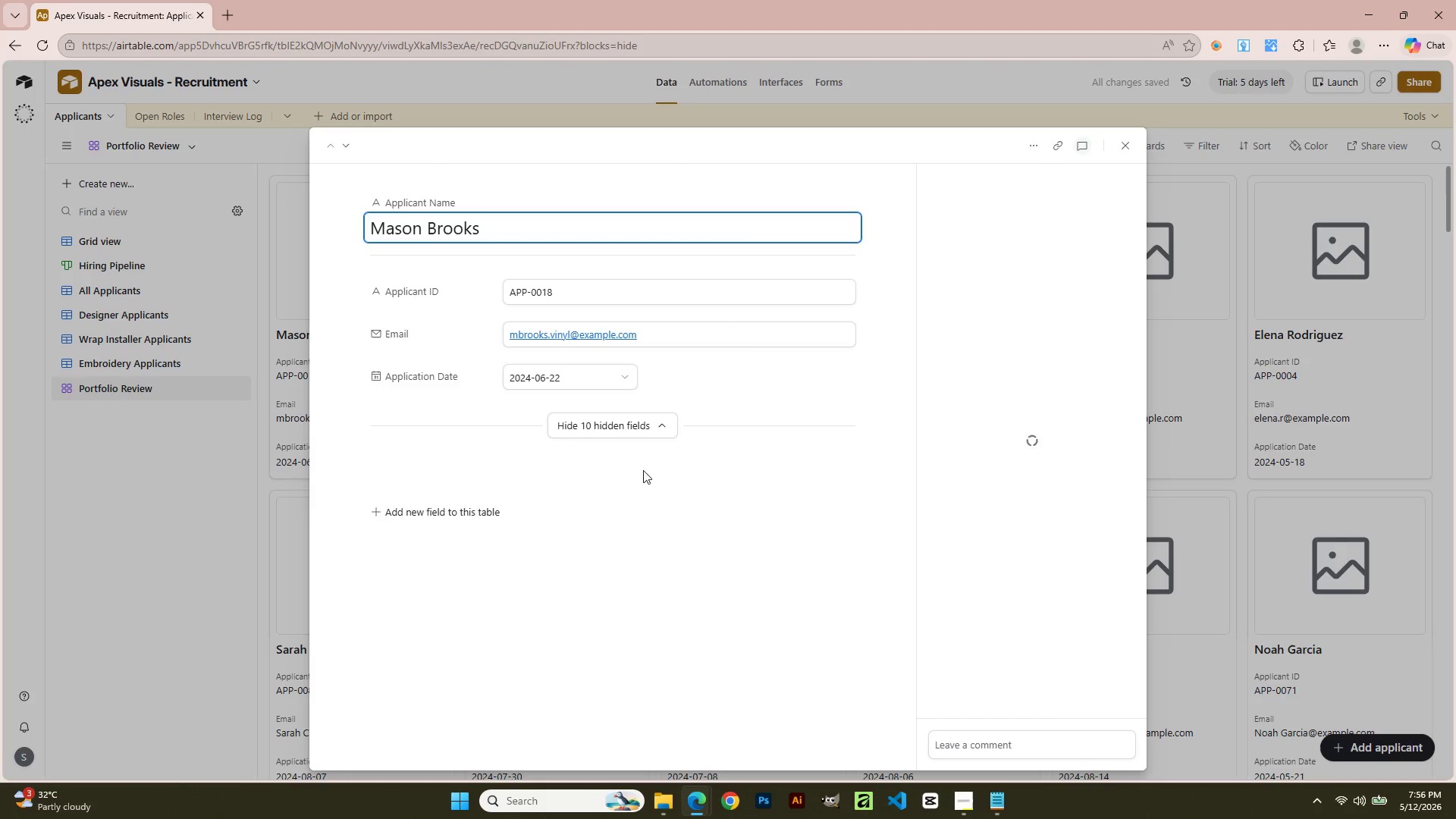 
scroll: coordinate [660, 535], scroll_direction: down, amount: 4.0
 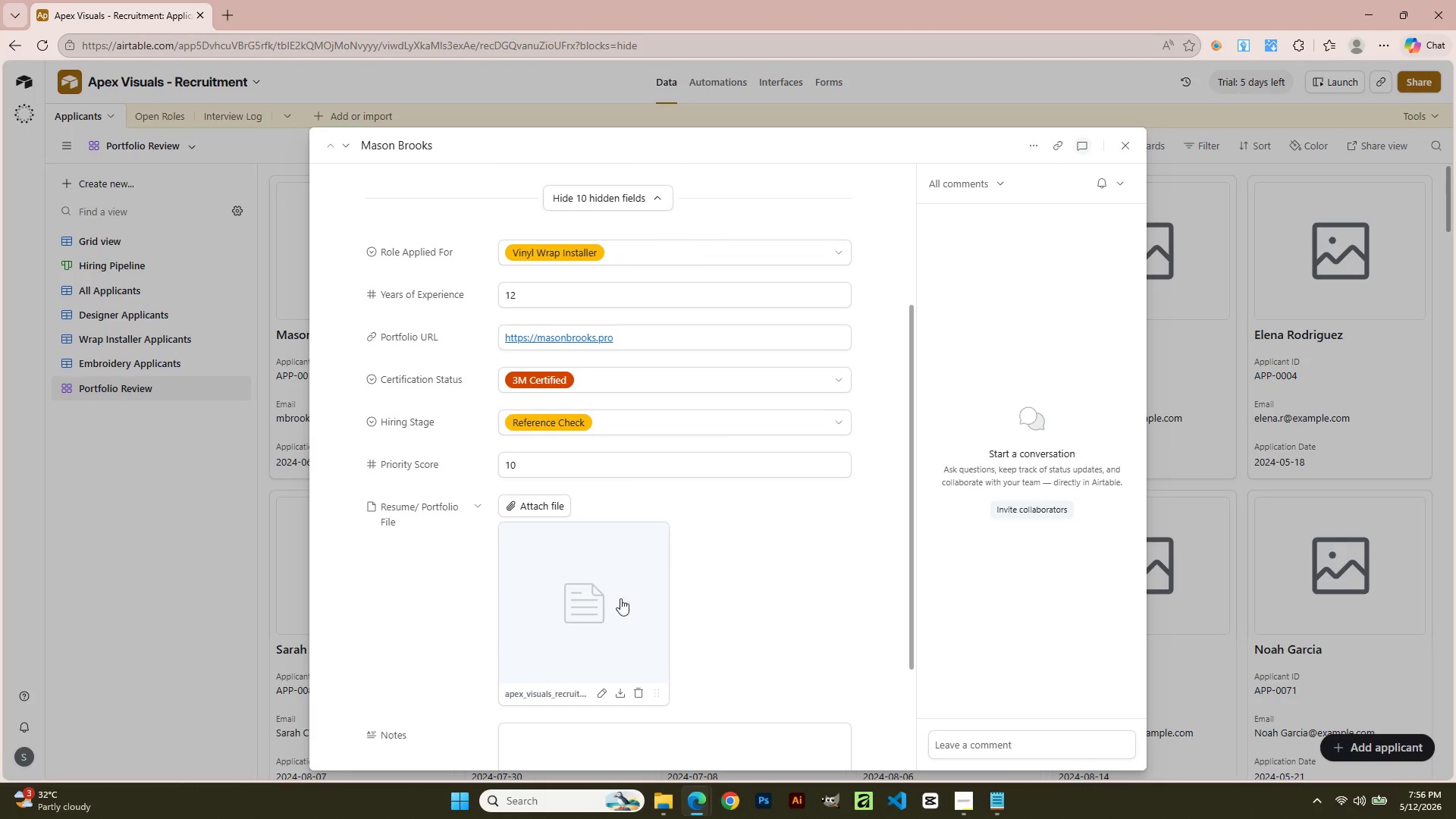 
left_click([640, 617])
 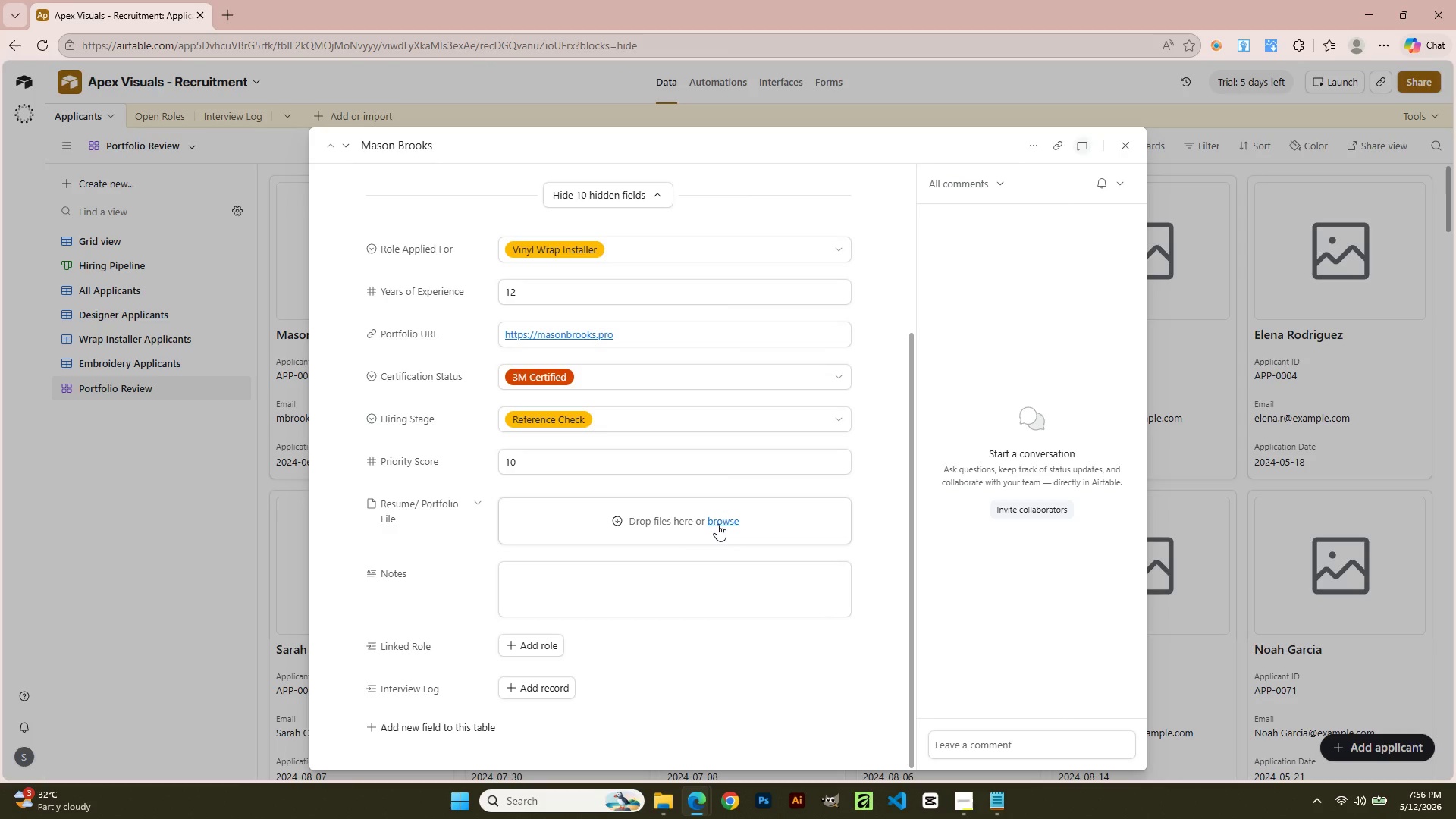 
scroll: coordinate [615, 616], scroll_direction: down, amount: 1.0
 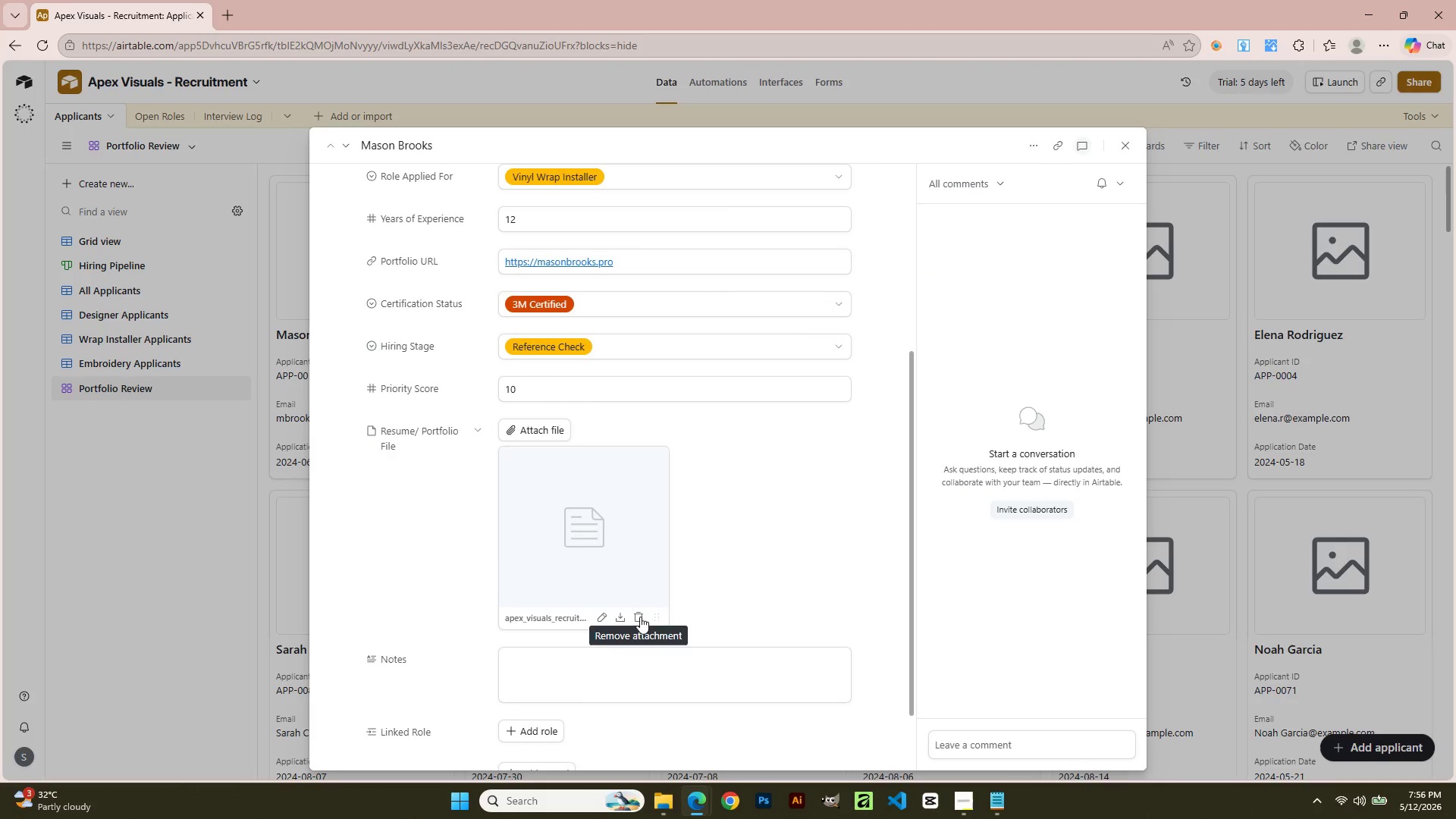 
wait(17.1)
 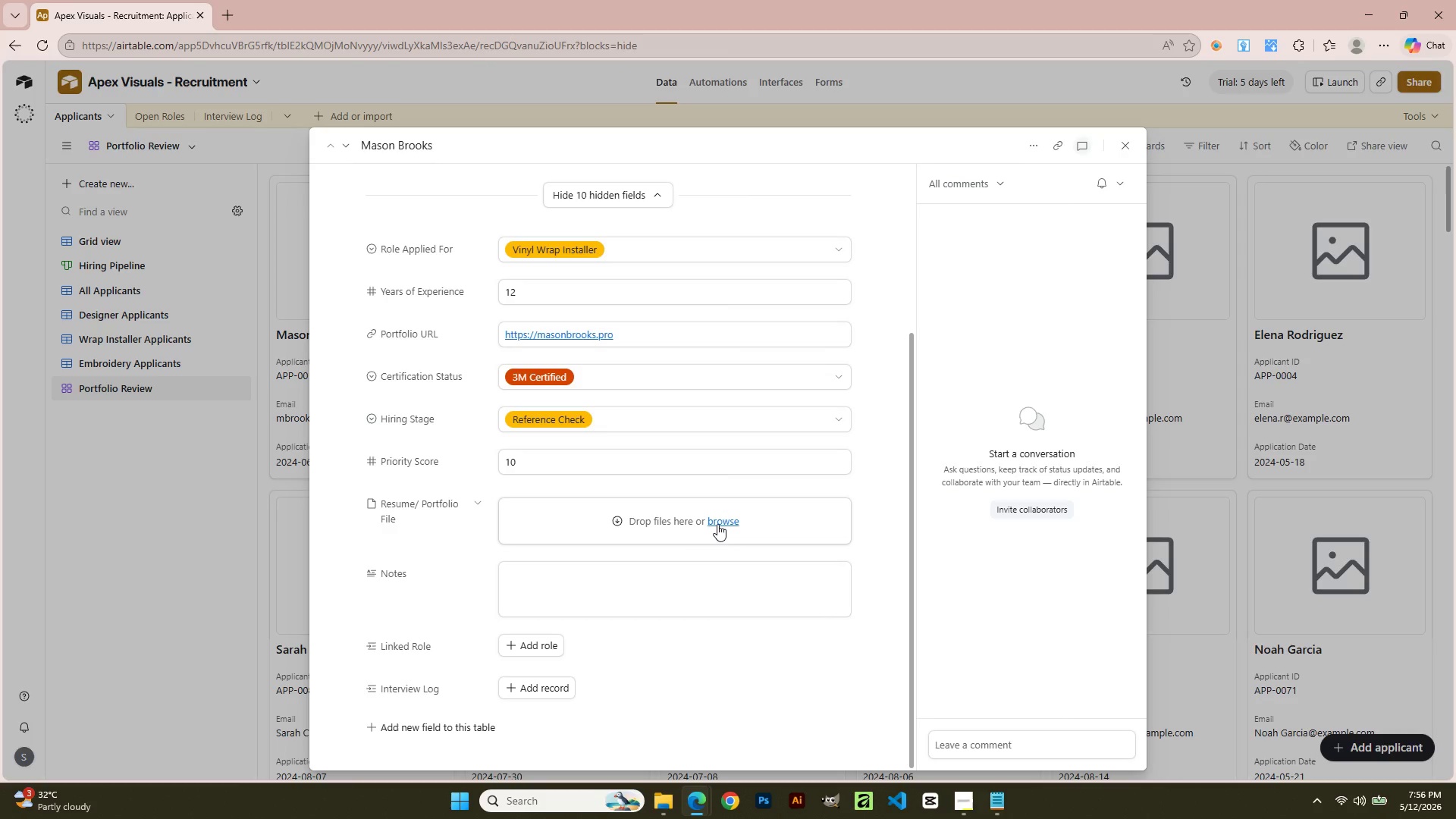 
left_click([1123, 139])
 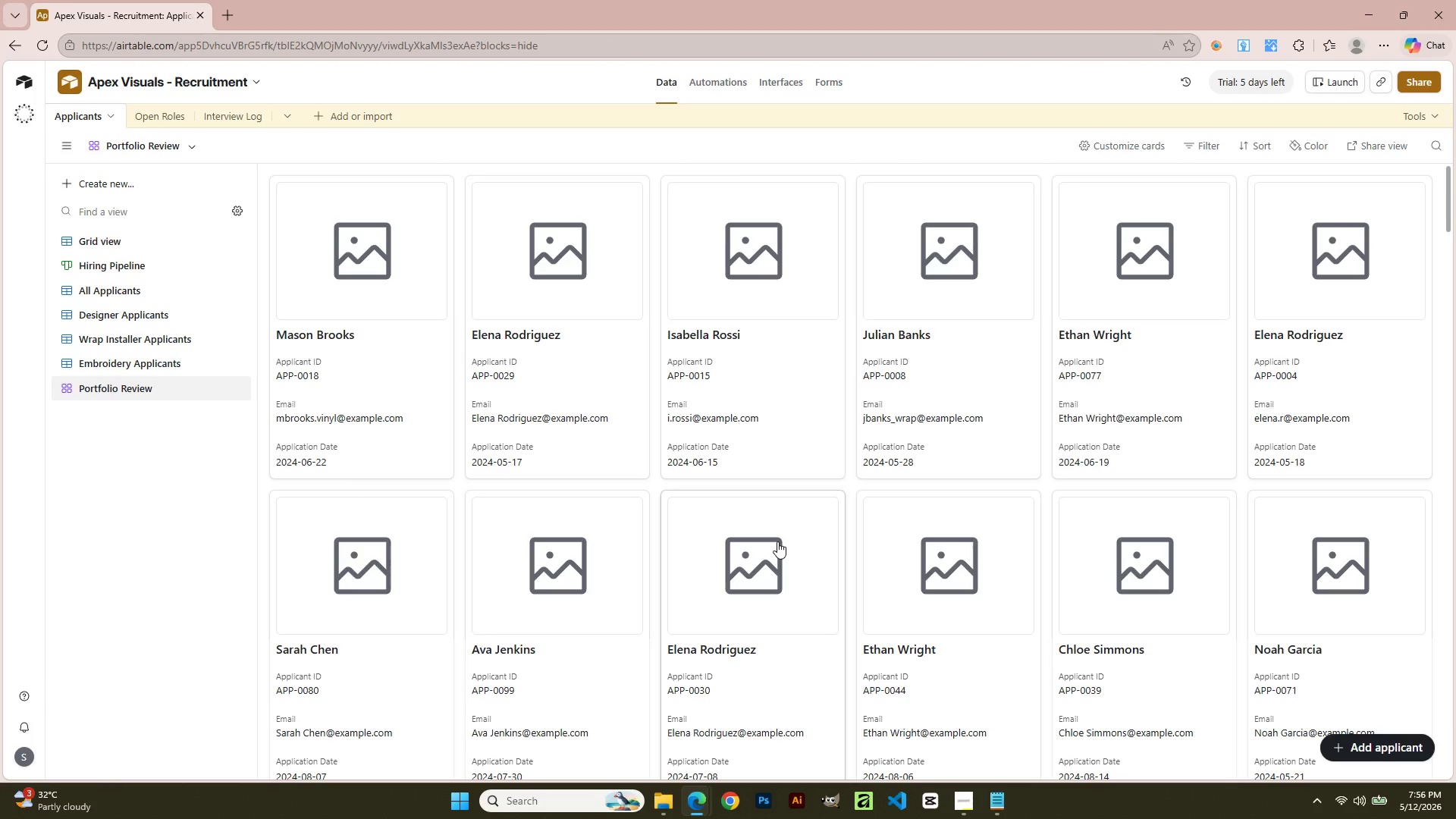 
wait(10.09)
 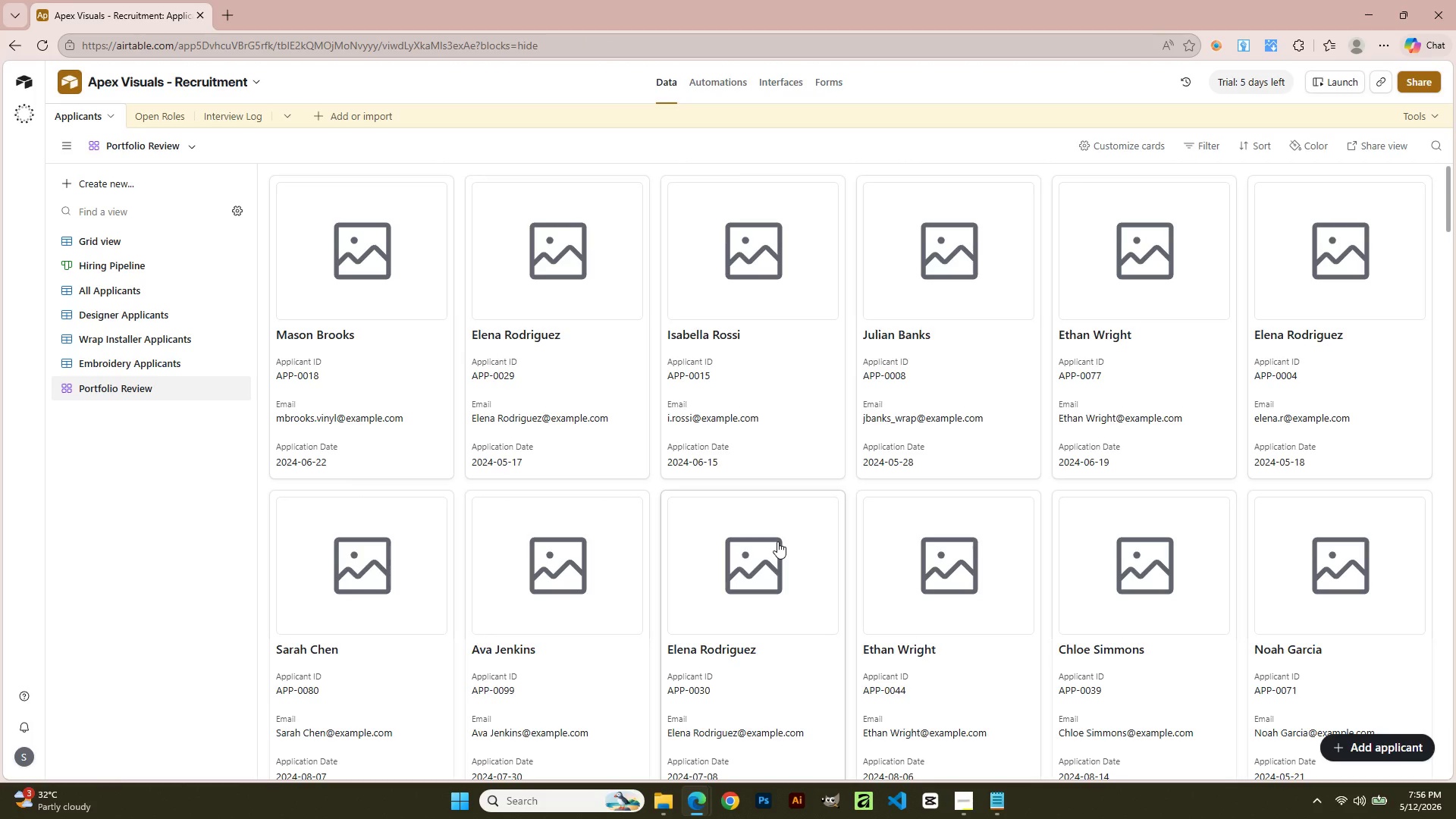 
left_click([1125, 143])
 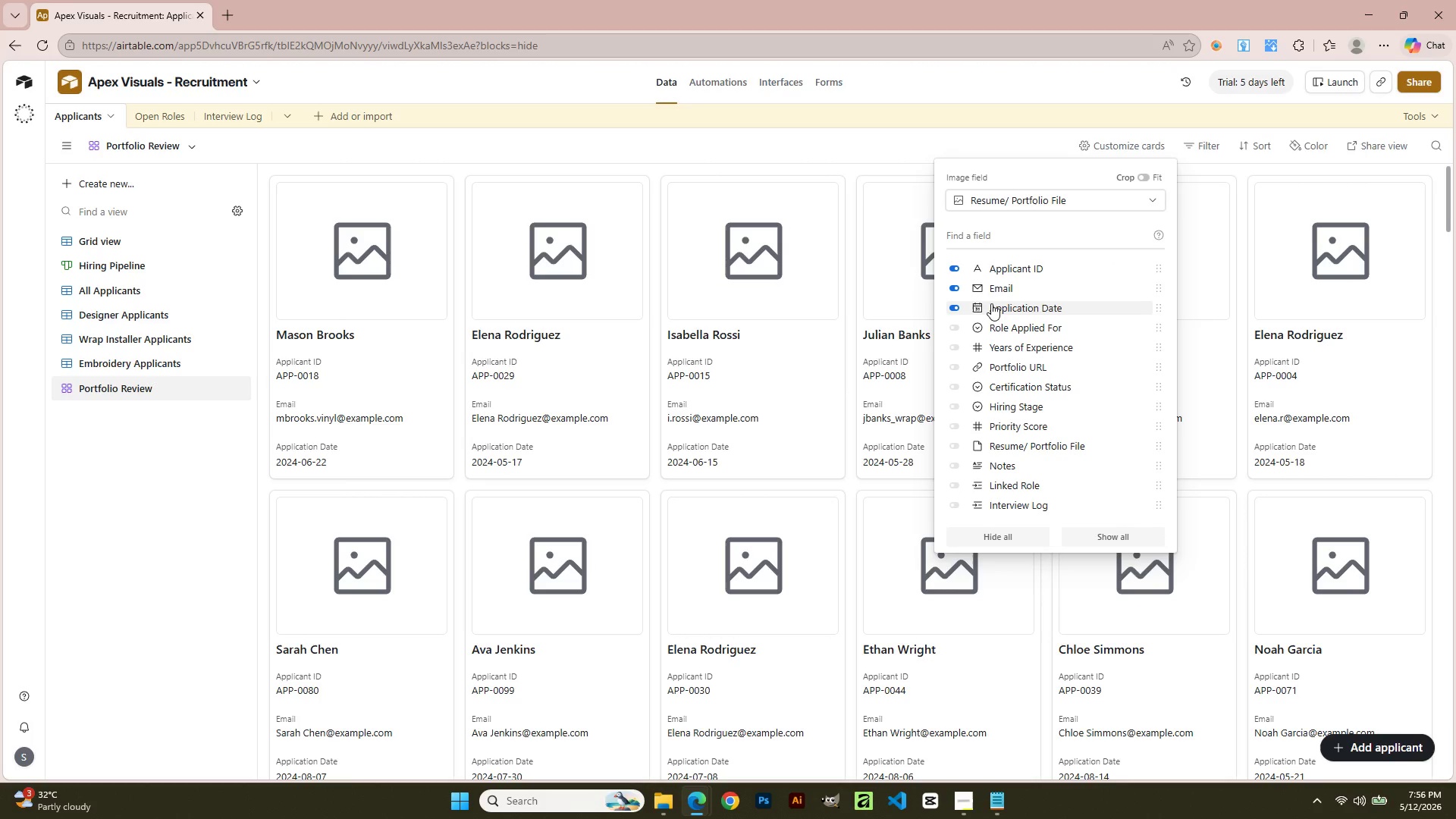 
wait(9.5)
 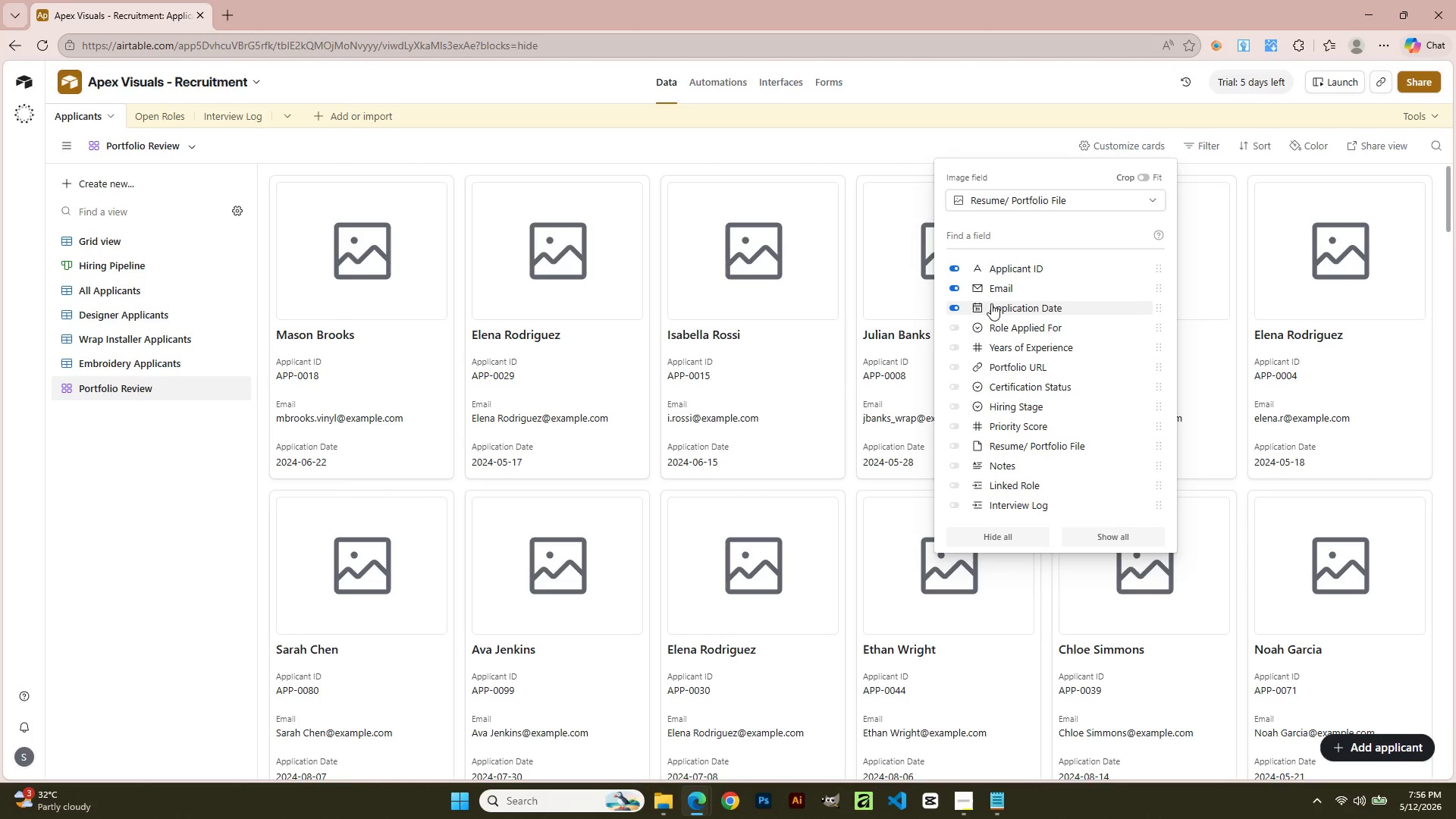 
left_click([959, 265])
 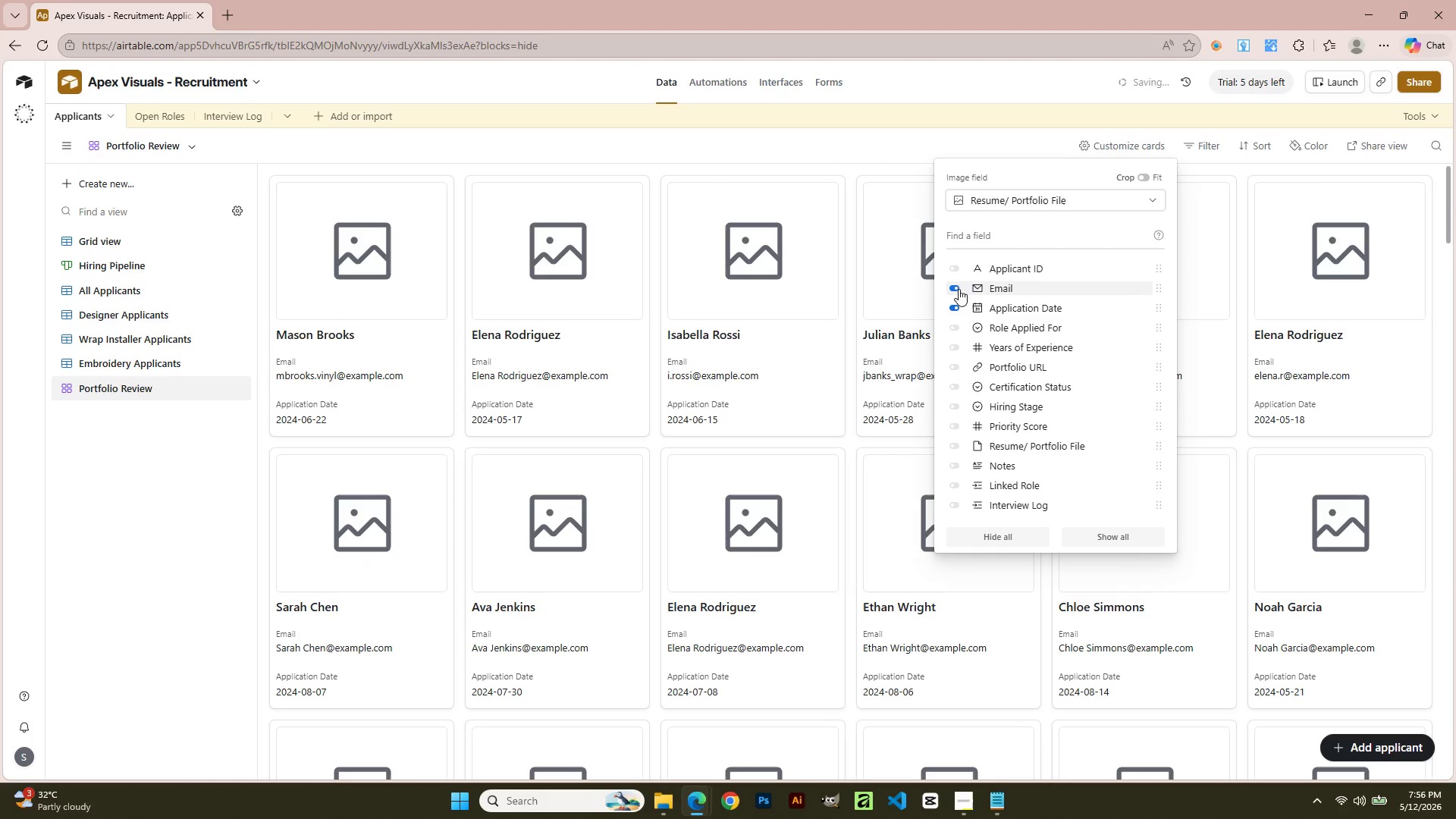 
double_click([959, 291])
 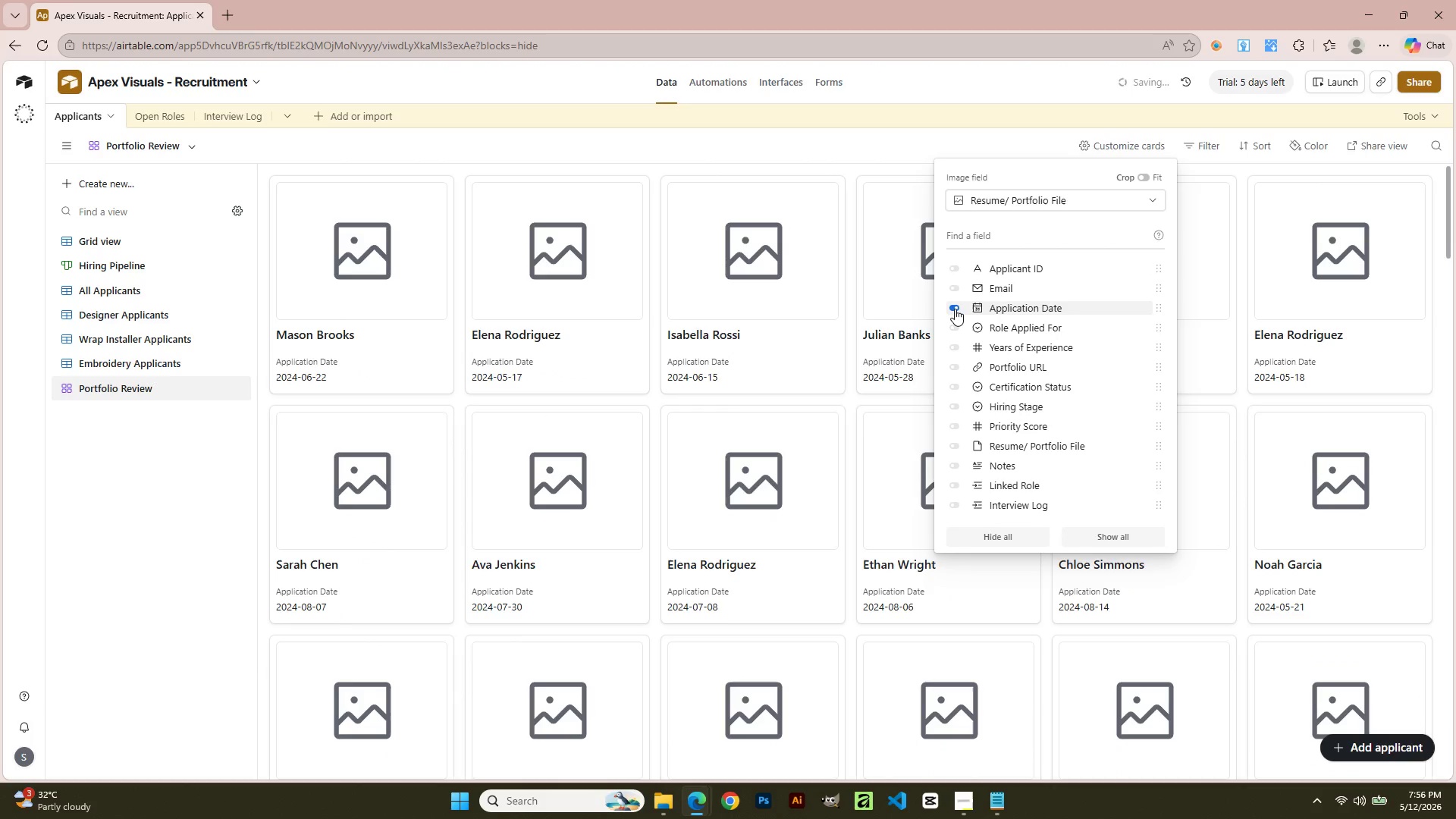 
triple_click([955, 309])
 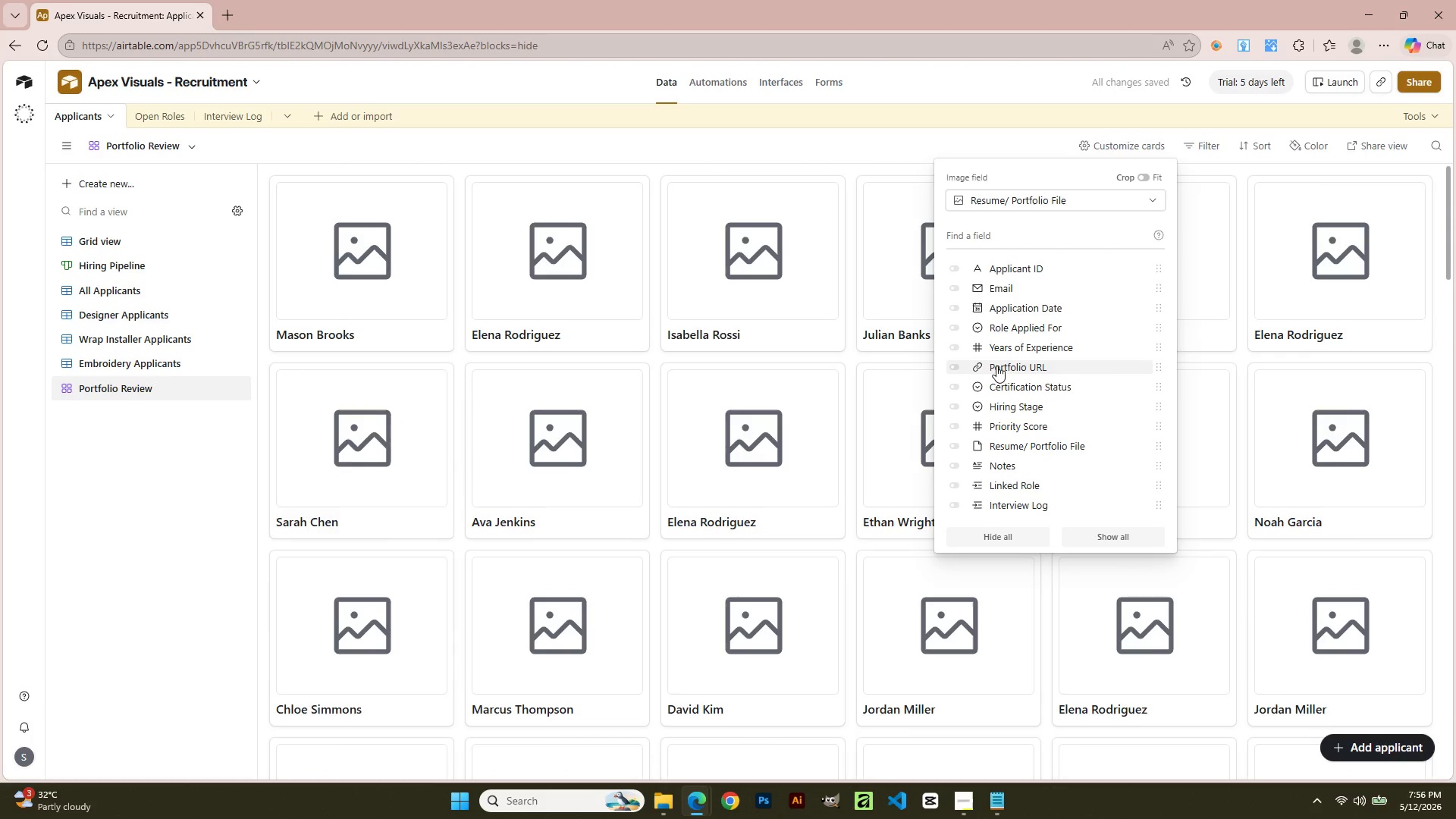 
scroll: coordinate [1037, 348], scroll_direction: down, amount: 4.0
 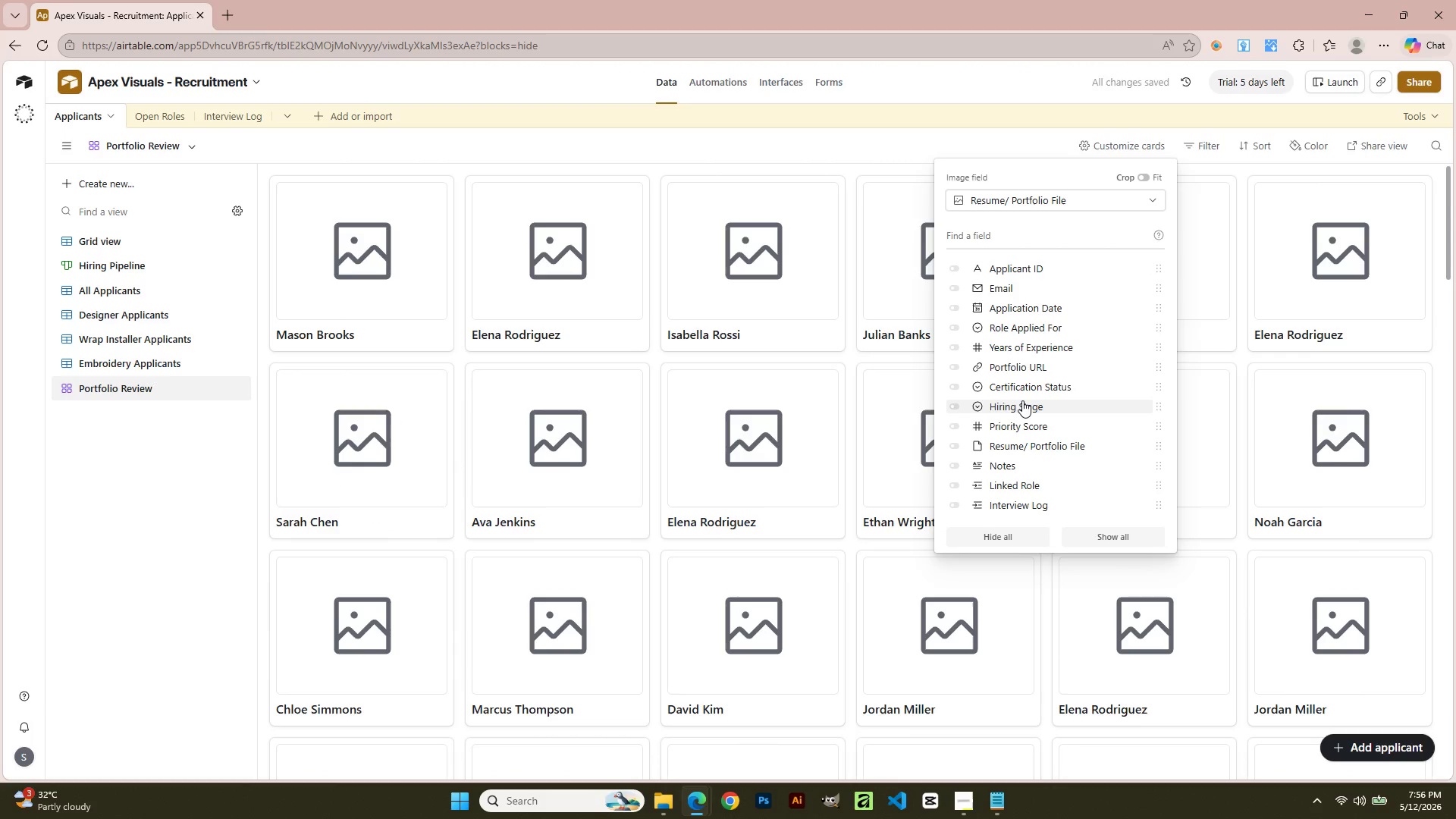 
left_click([1013, 366])
 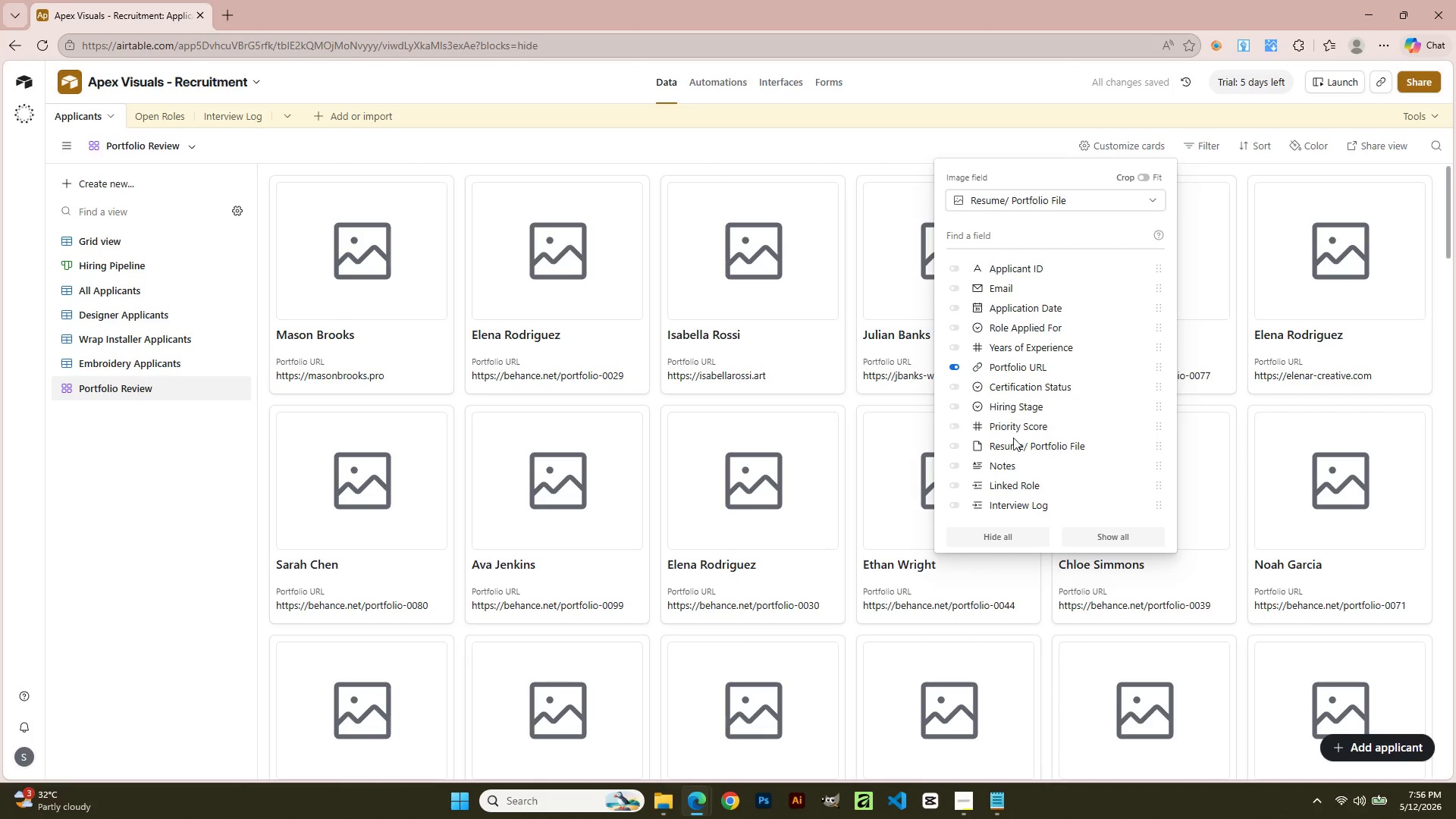 
left_click([1015, 423])
 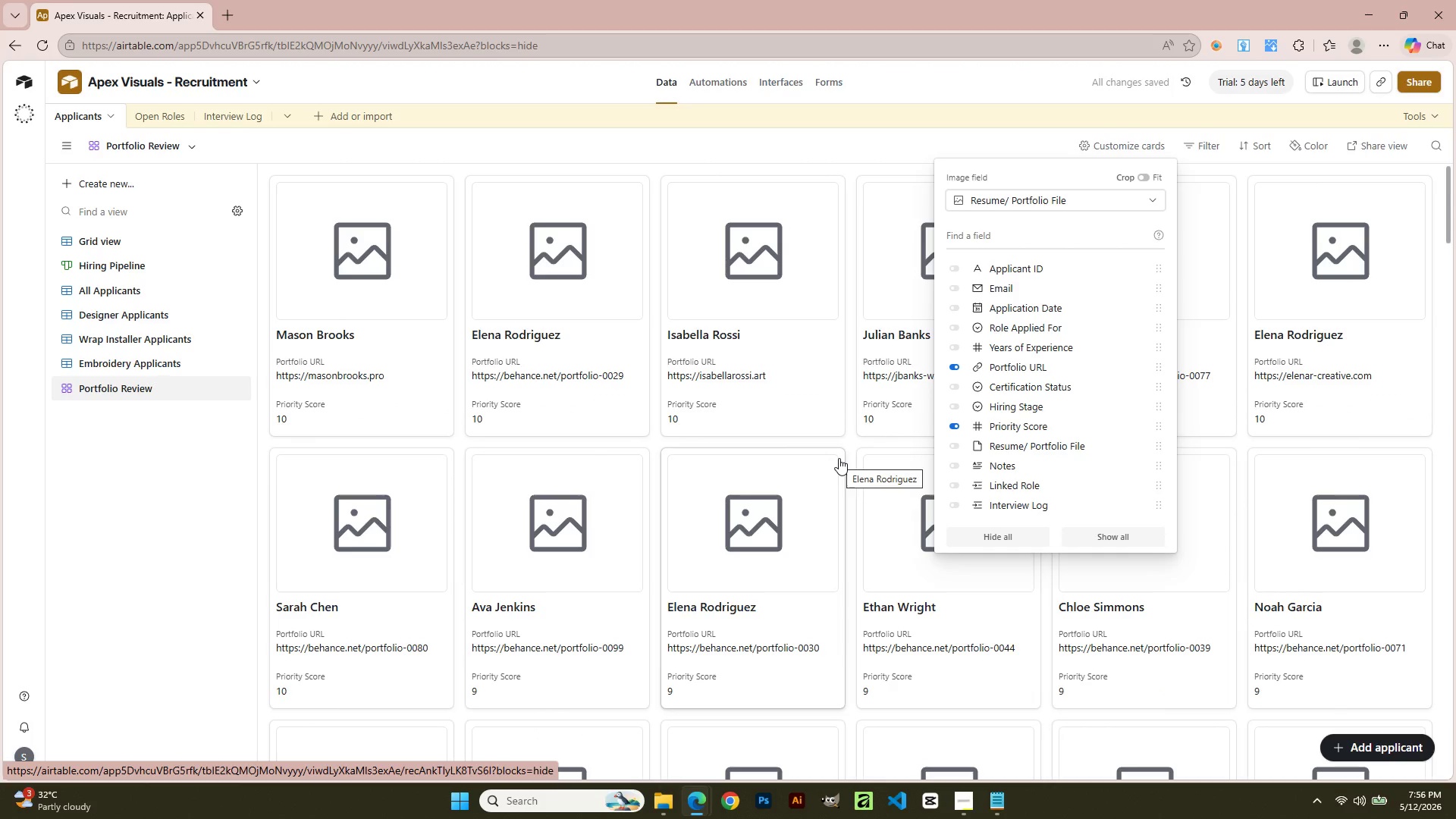 
wait(6.7)
 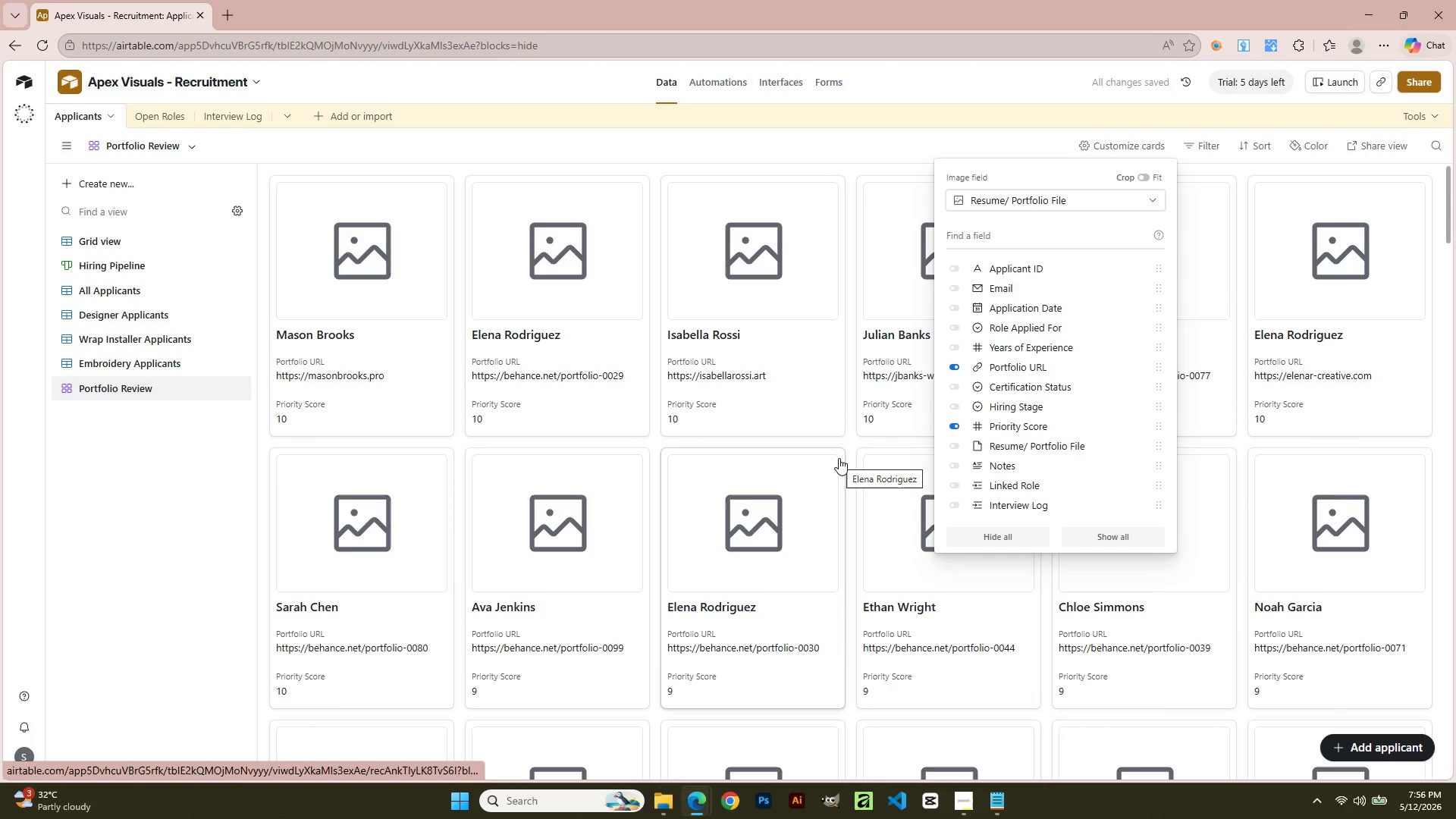 
left_click([1031, 320])
 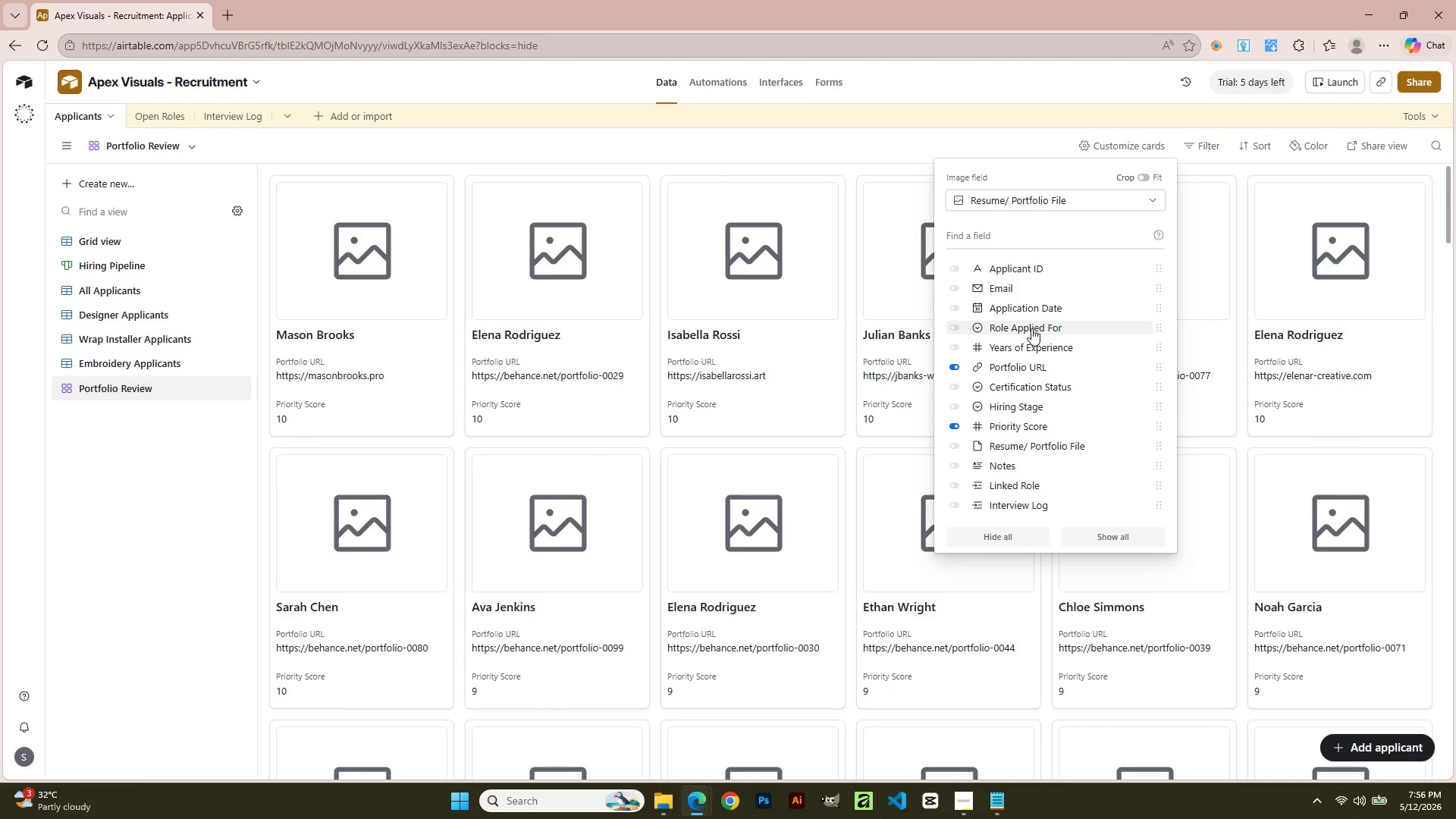 
left_click([1031, 328])
 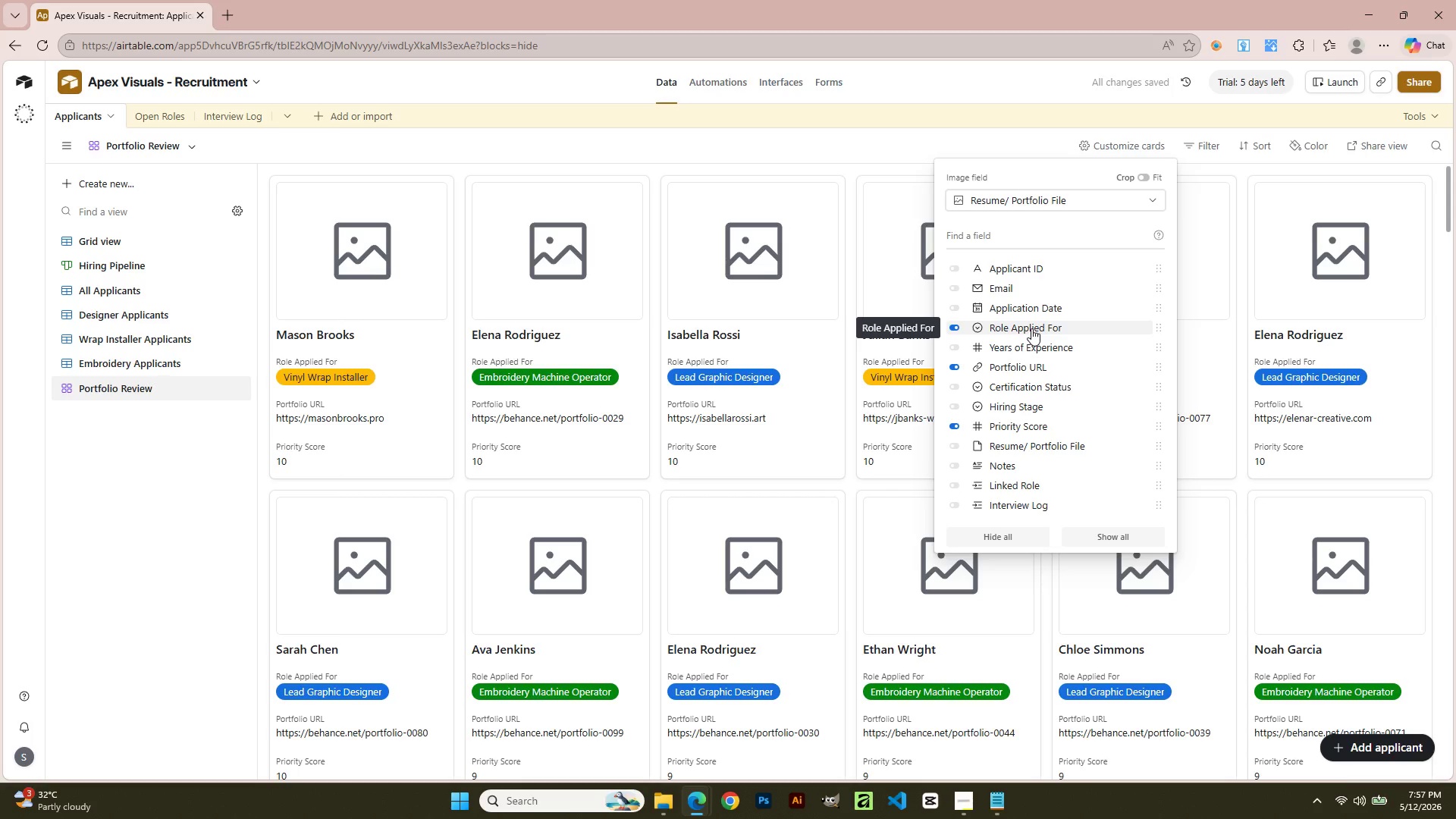 
wait(7.66)
 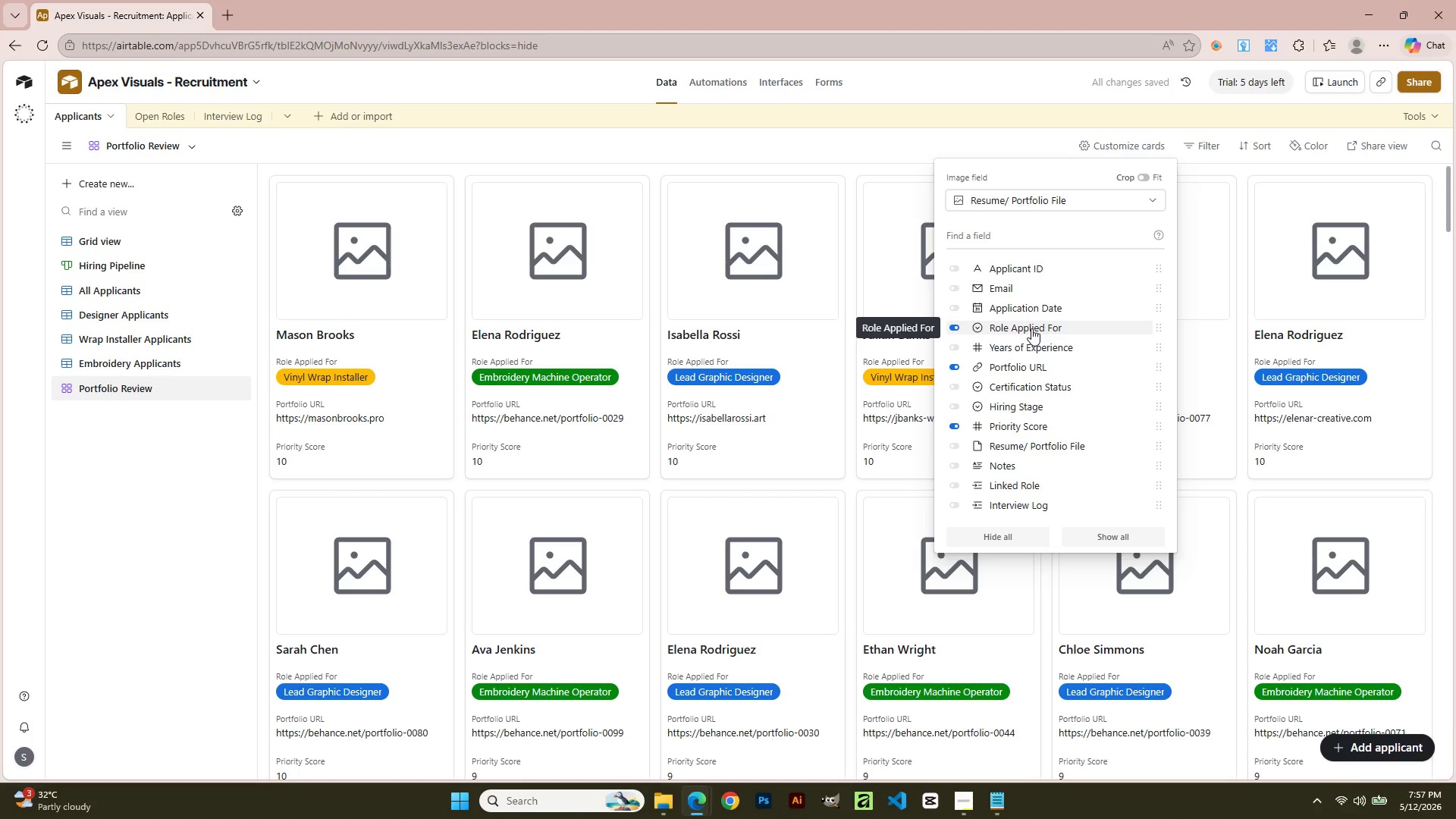 
scroll: coordinate [1031, 328], scroll_direction: up, amount: 3.0
 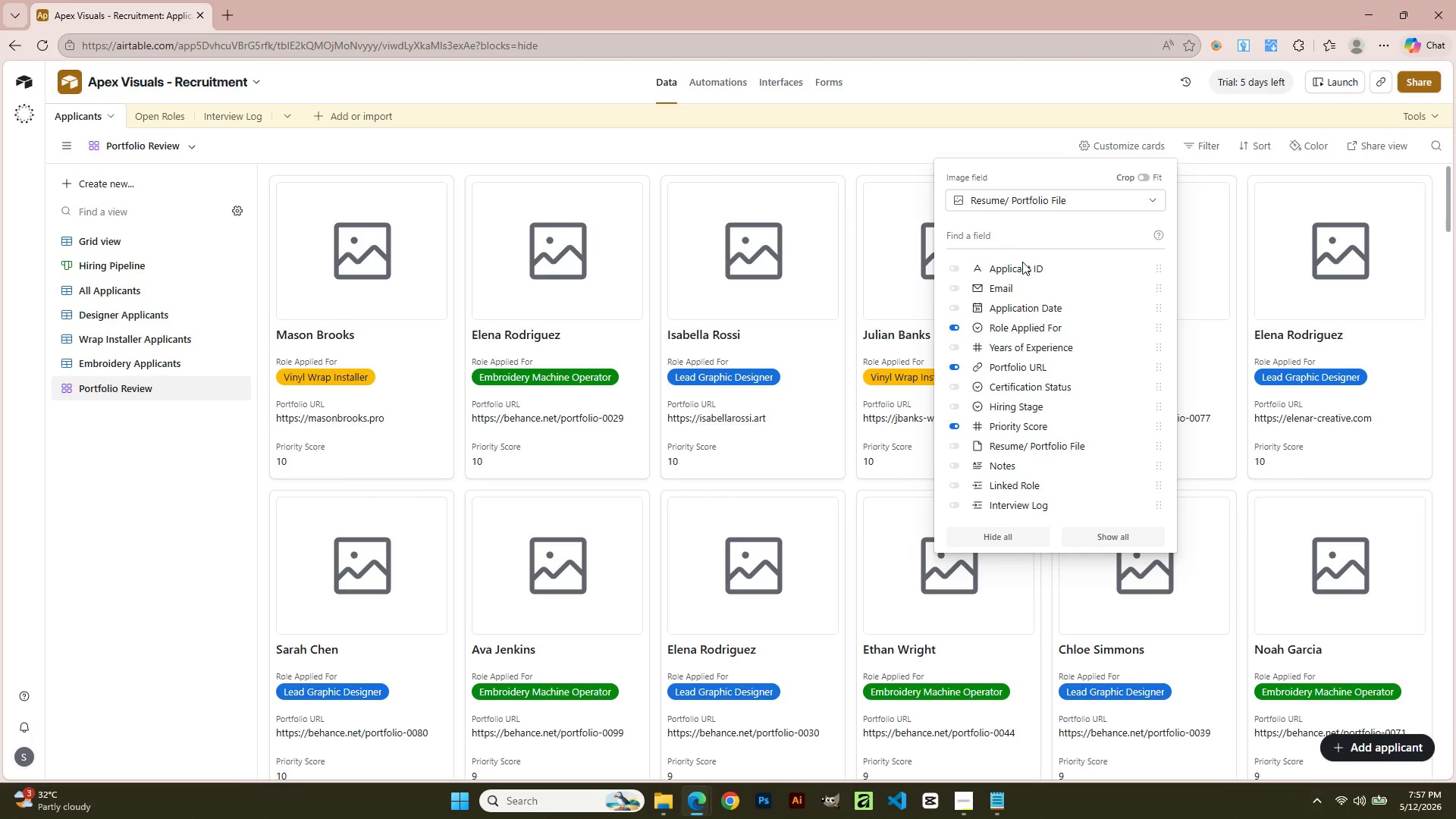 
left_click([1022, 265])
 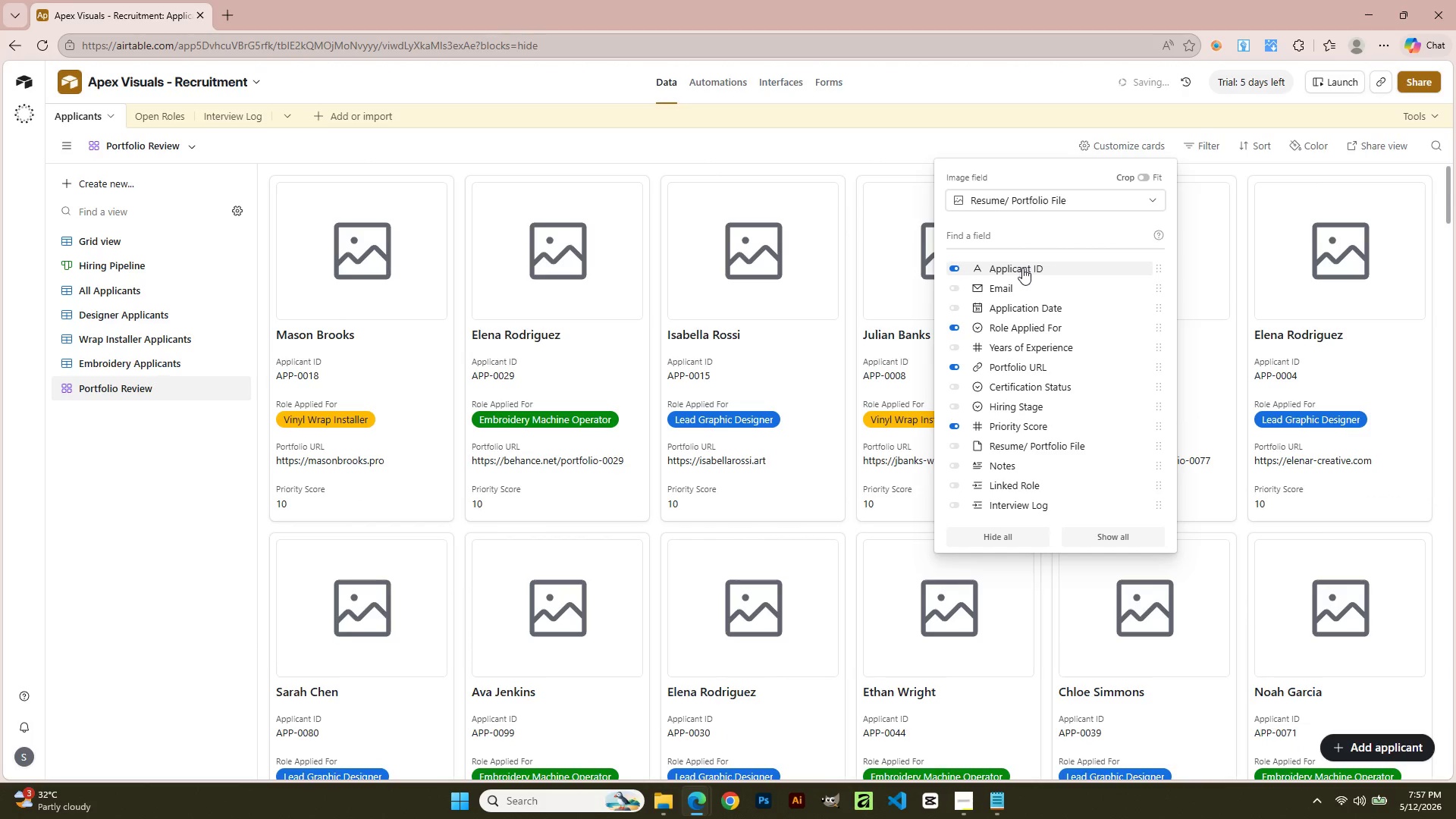 
left_click([1021, 270])
 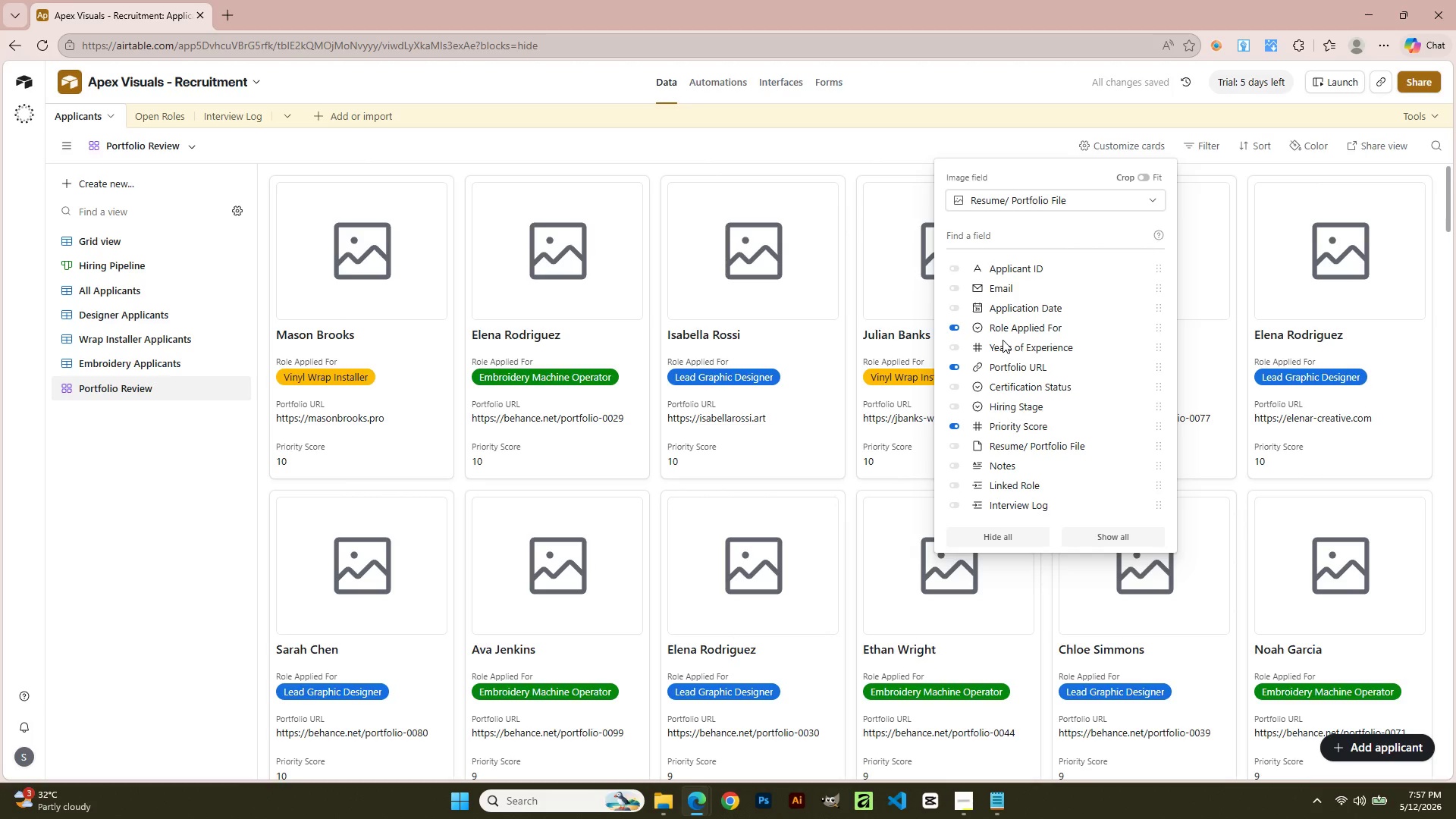 
left_click([853, 140])
 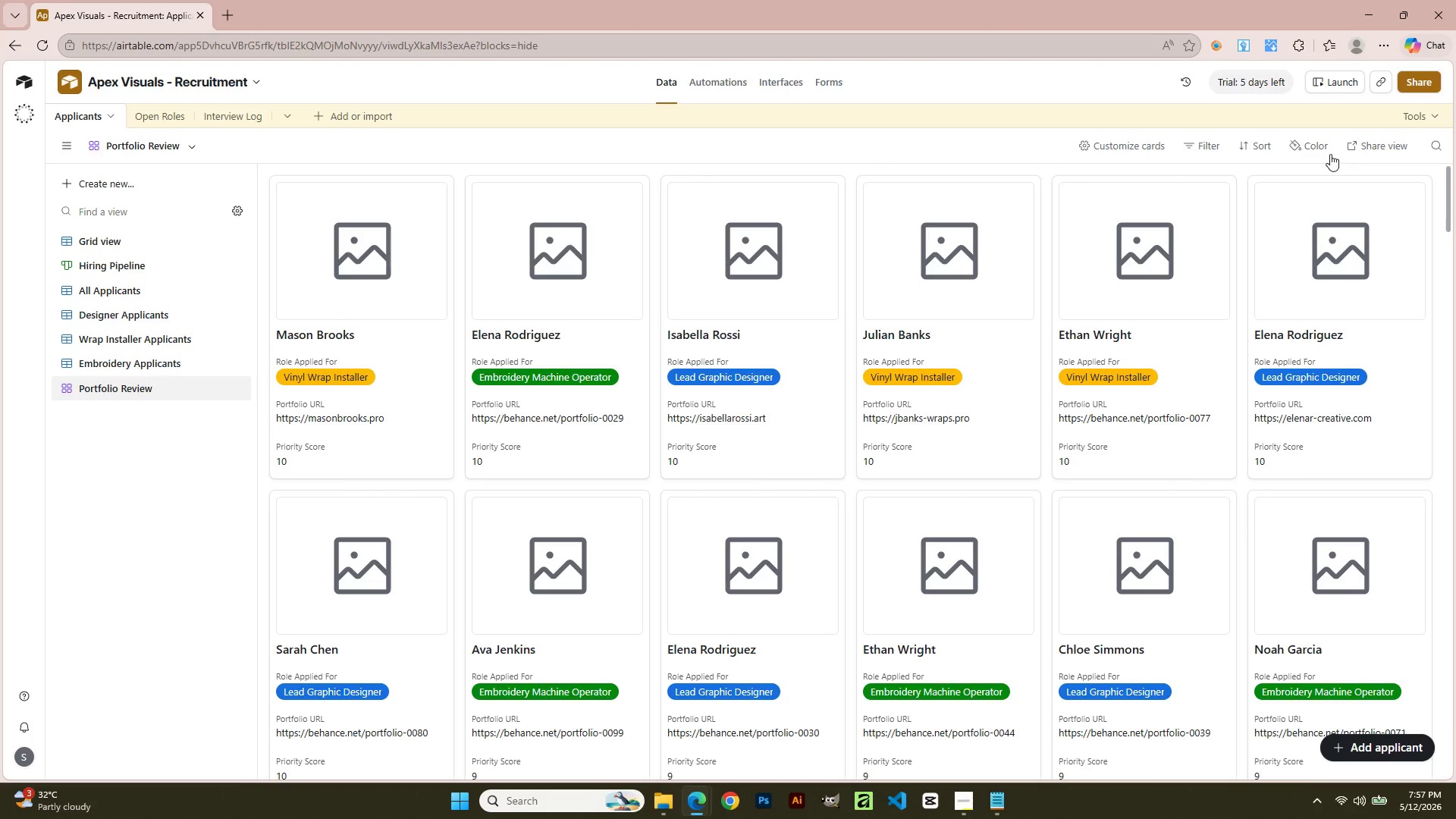 
left_click([1206, 148])
 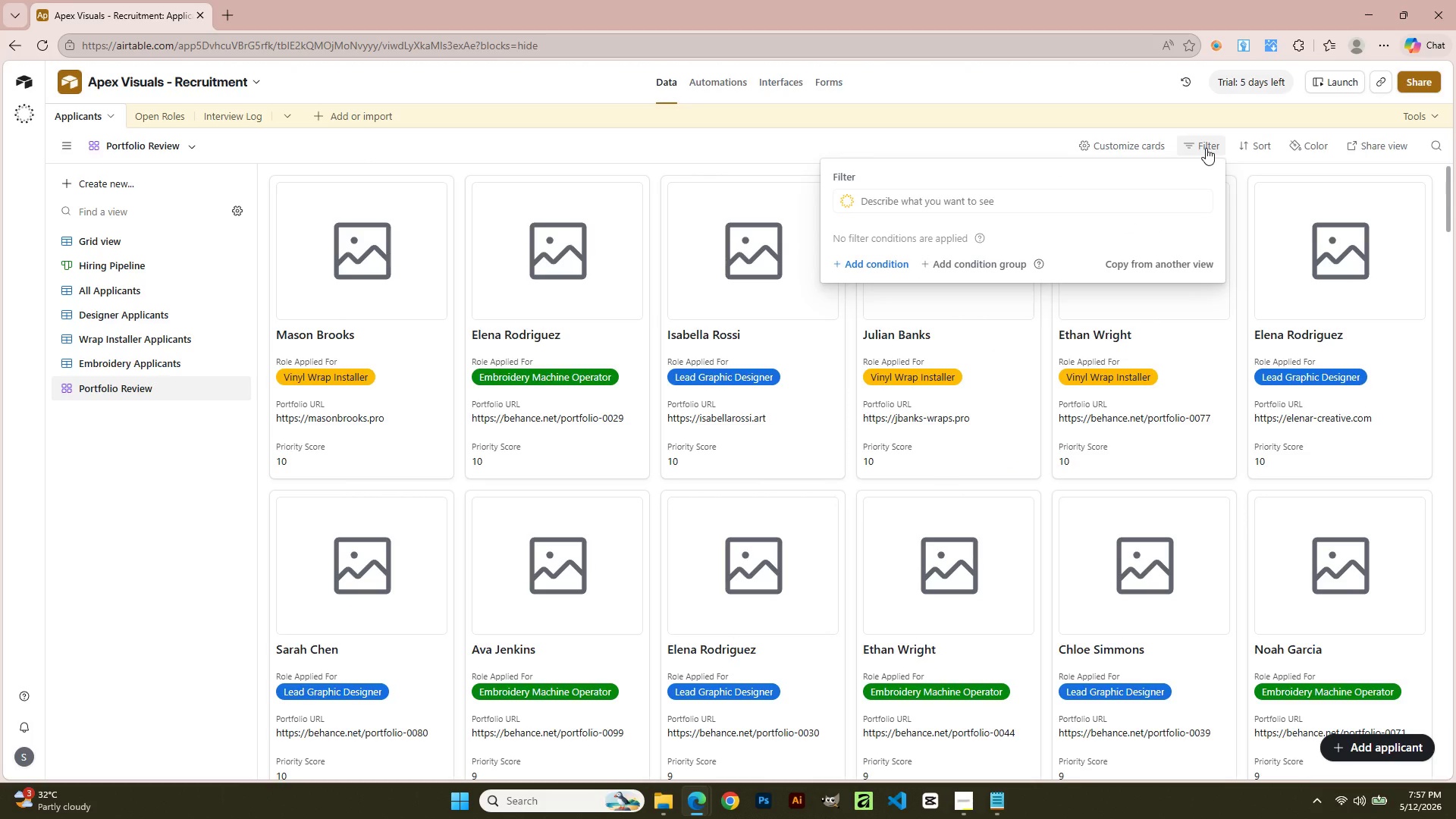 
wait(9.62)
 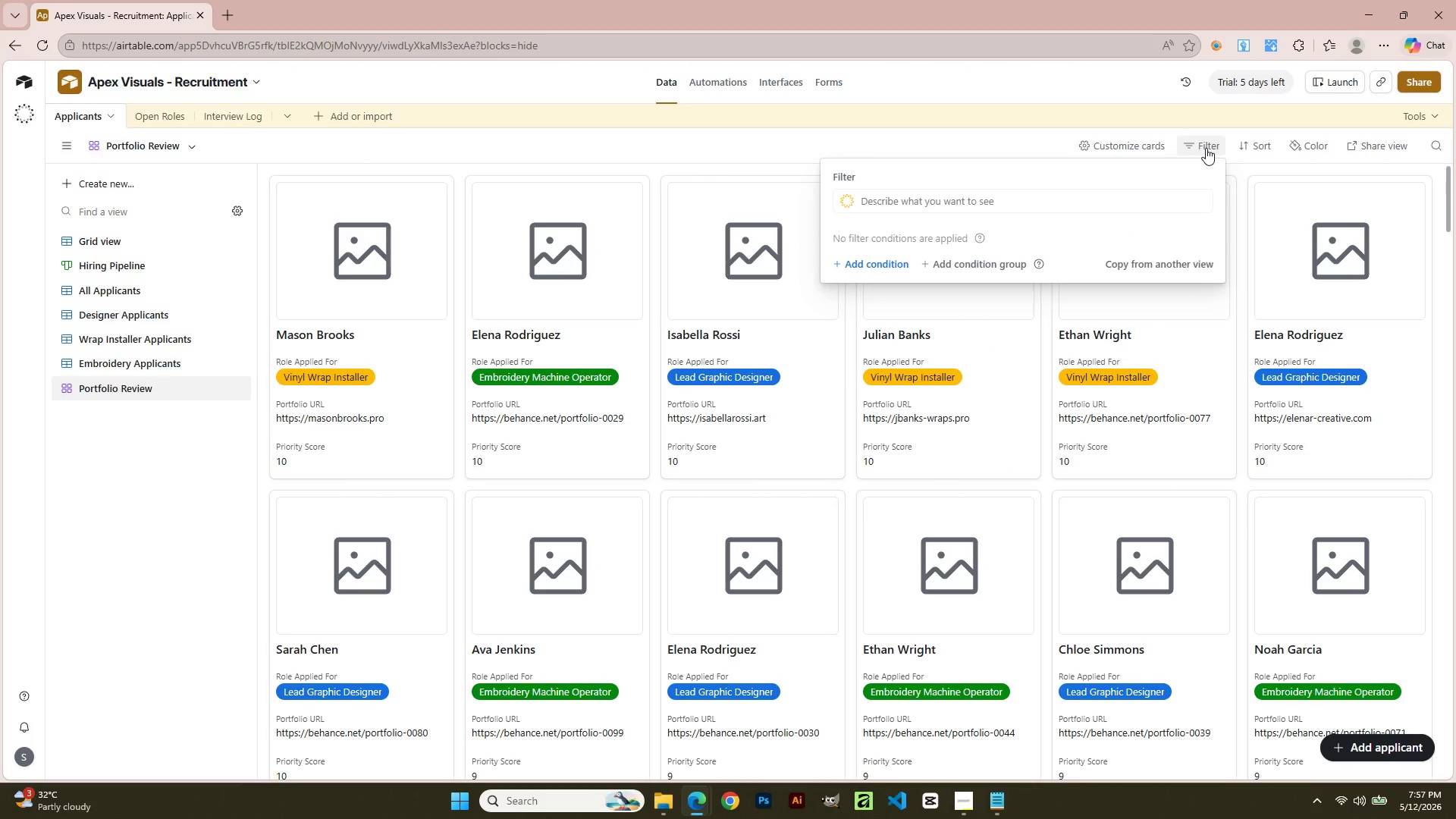 
left_click([889, 267])
 